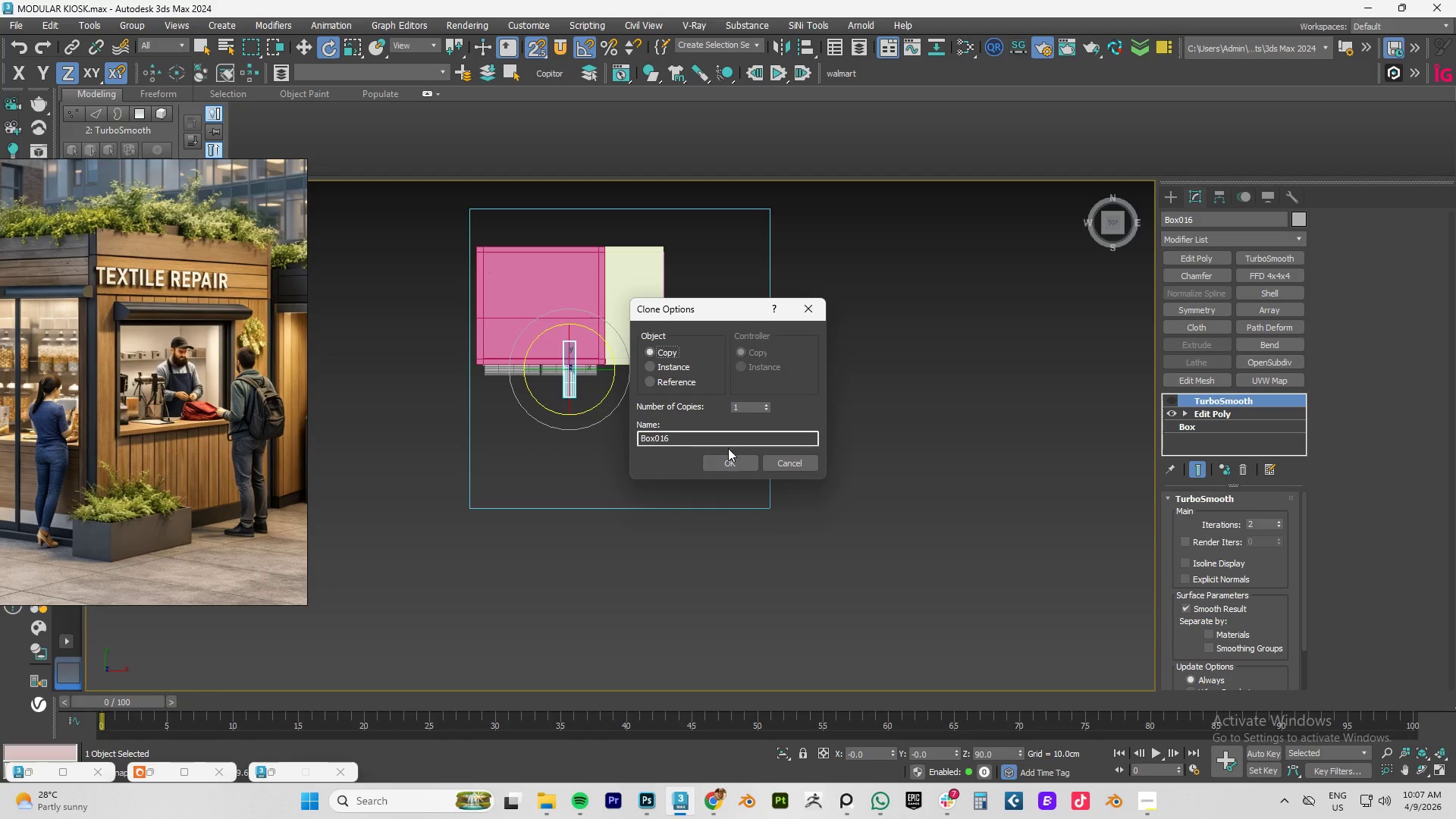 
left_click([723, 458])
 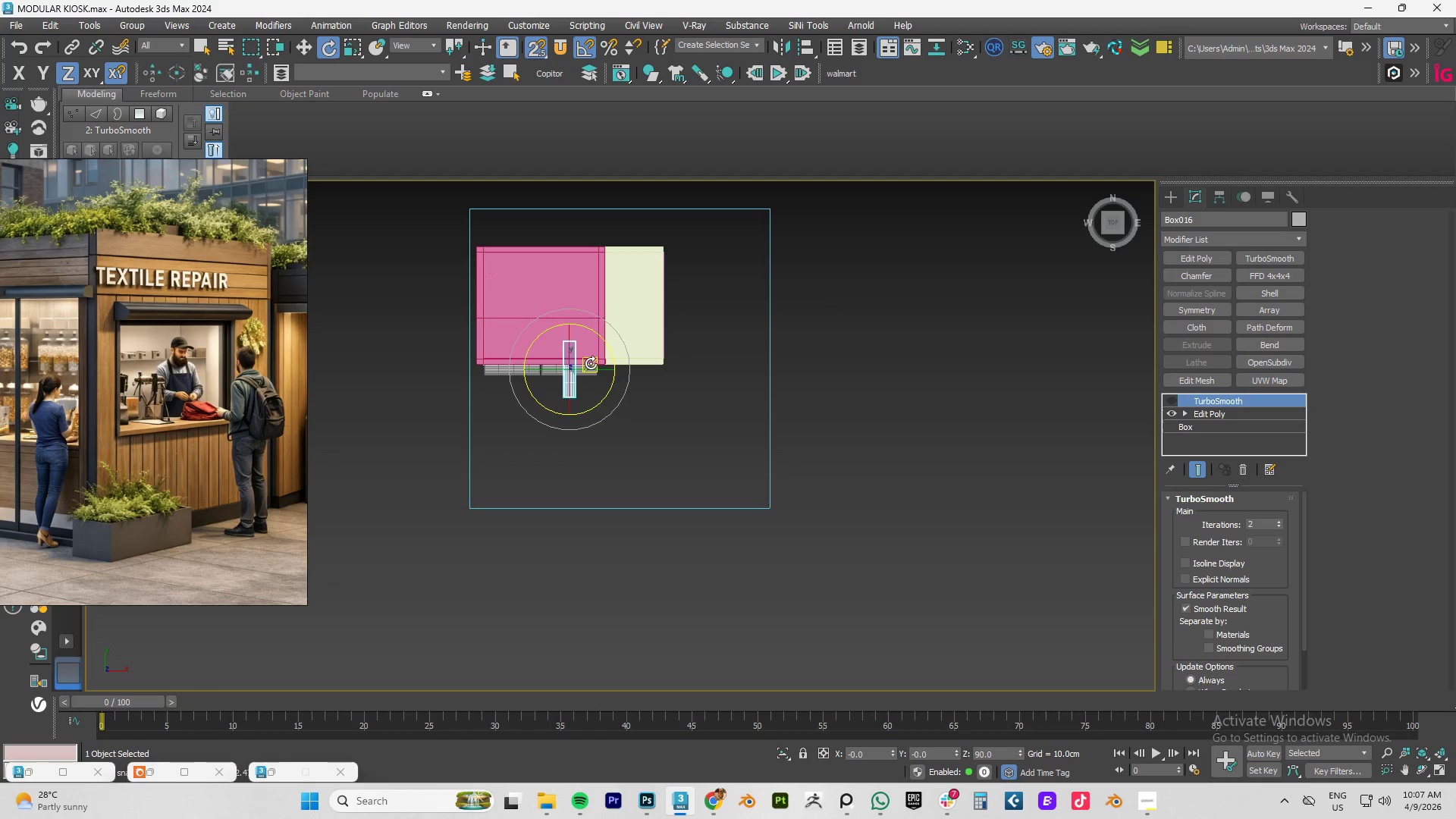 
key(W)
 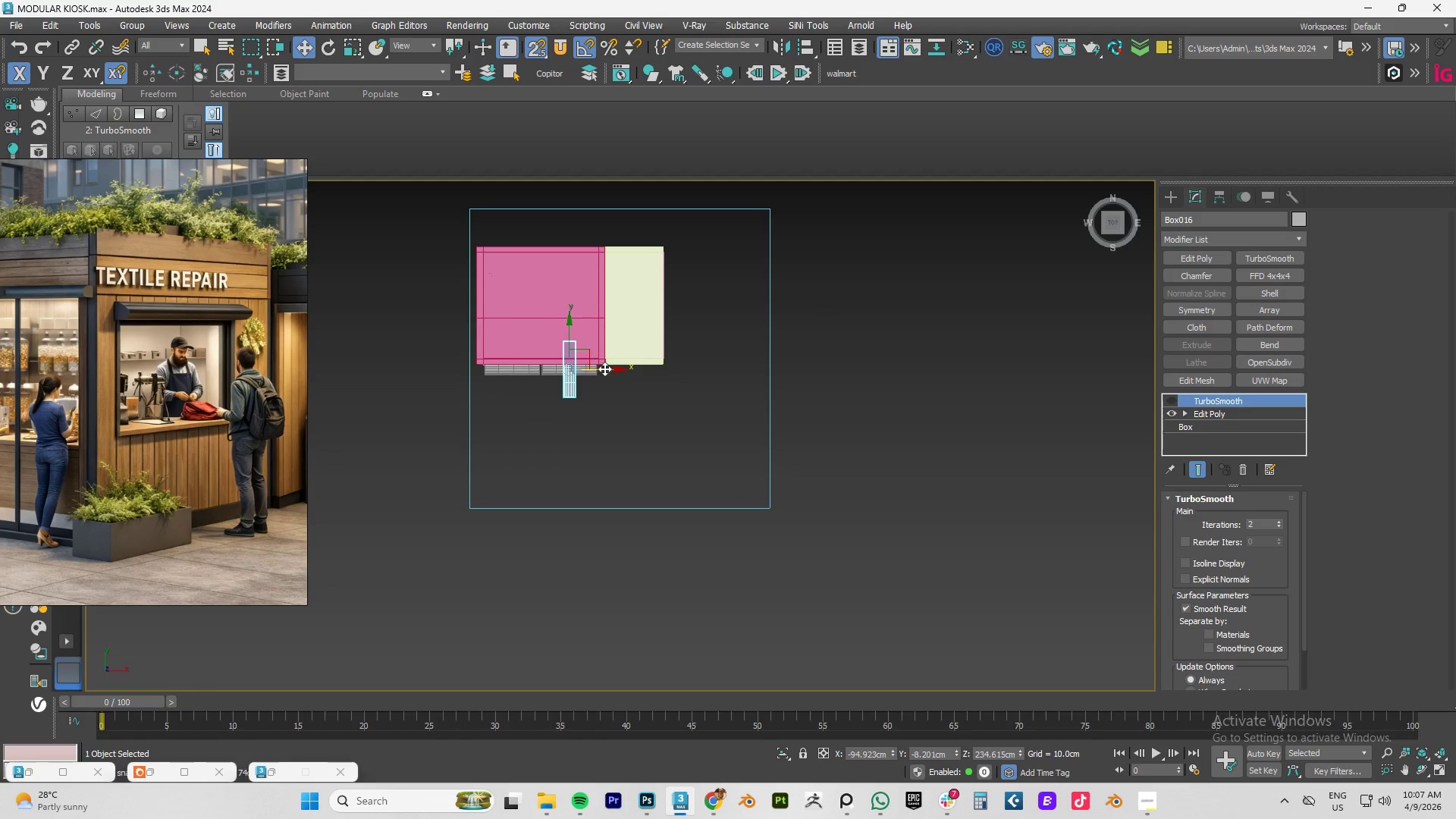 
left_click_drag(start_coordinate=[605, 369], to_coordinate=[678, 360])
 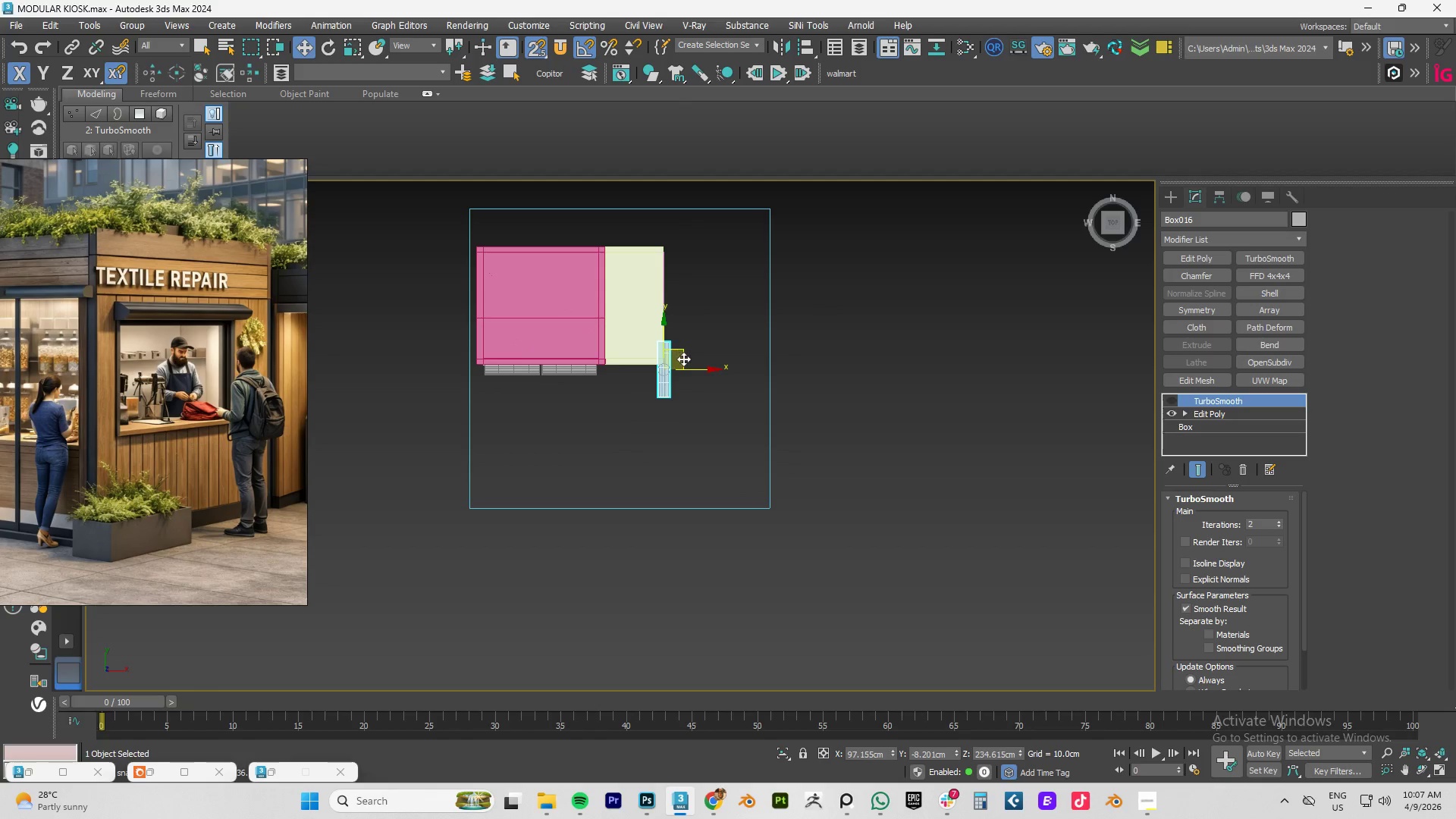 
scroll: coordinate [639, 344], scroll_direction: up, amount: 6.0
 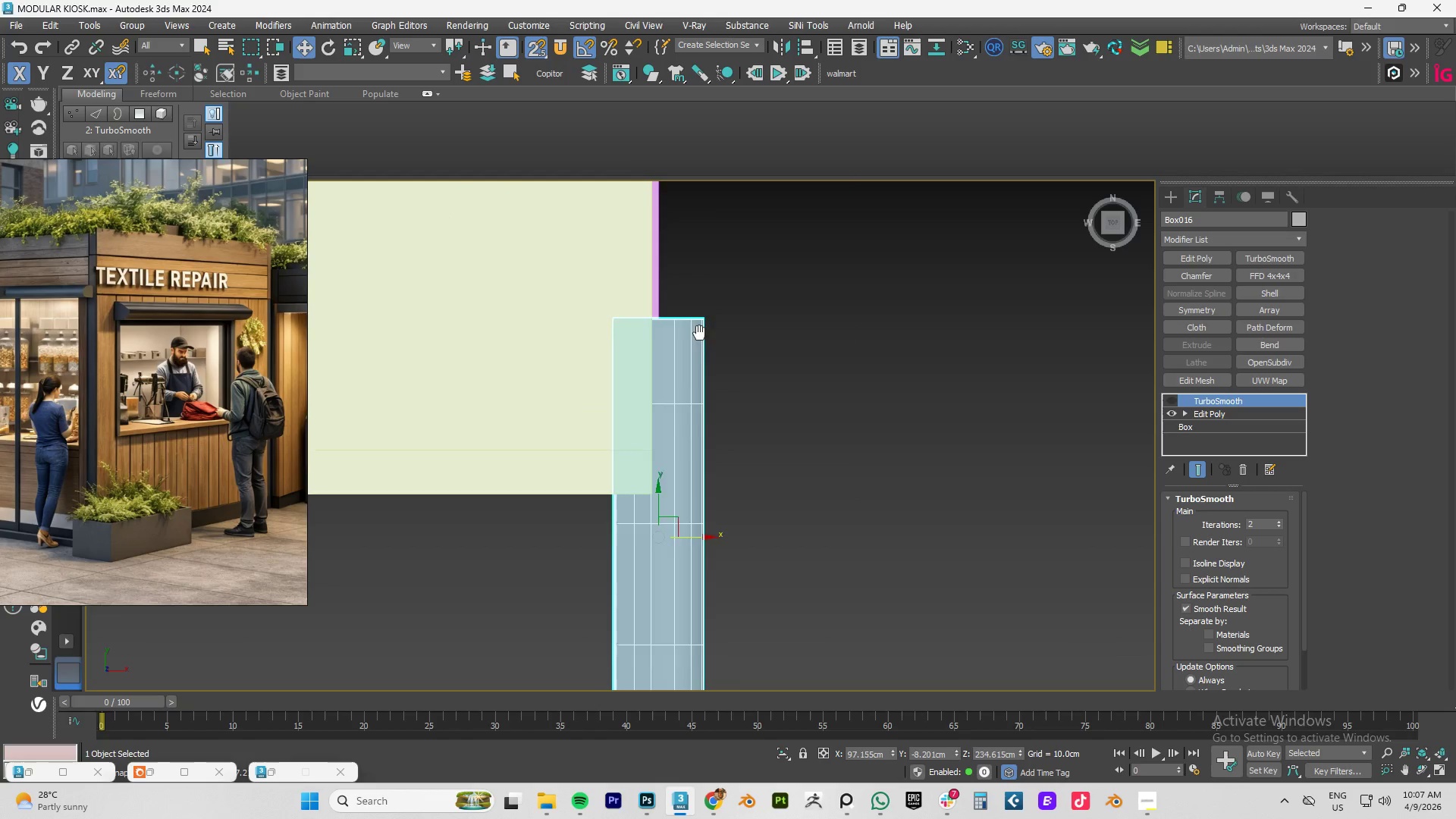 
scroll: coordinate [698, 356], scroll_direction: down, amount: 3.0
 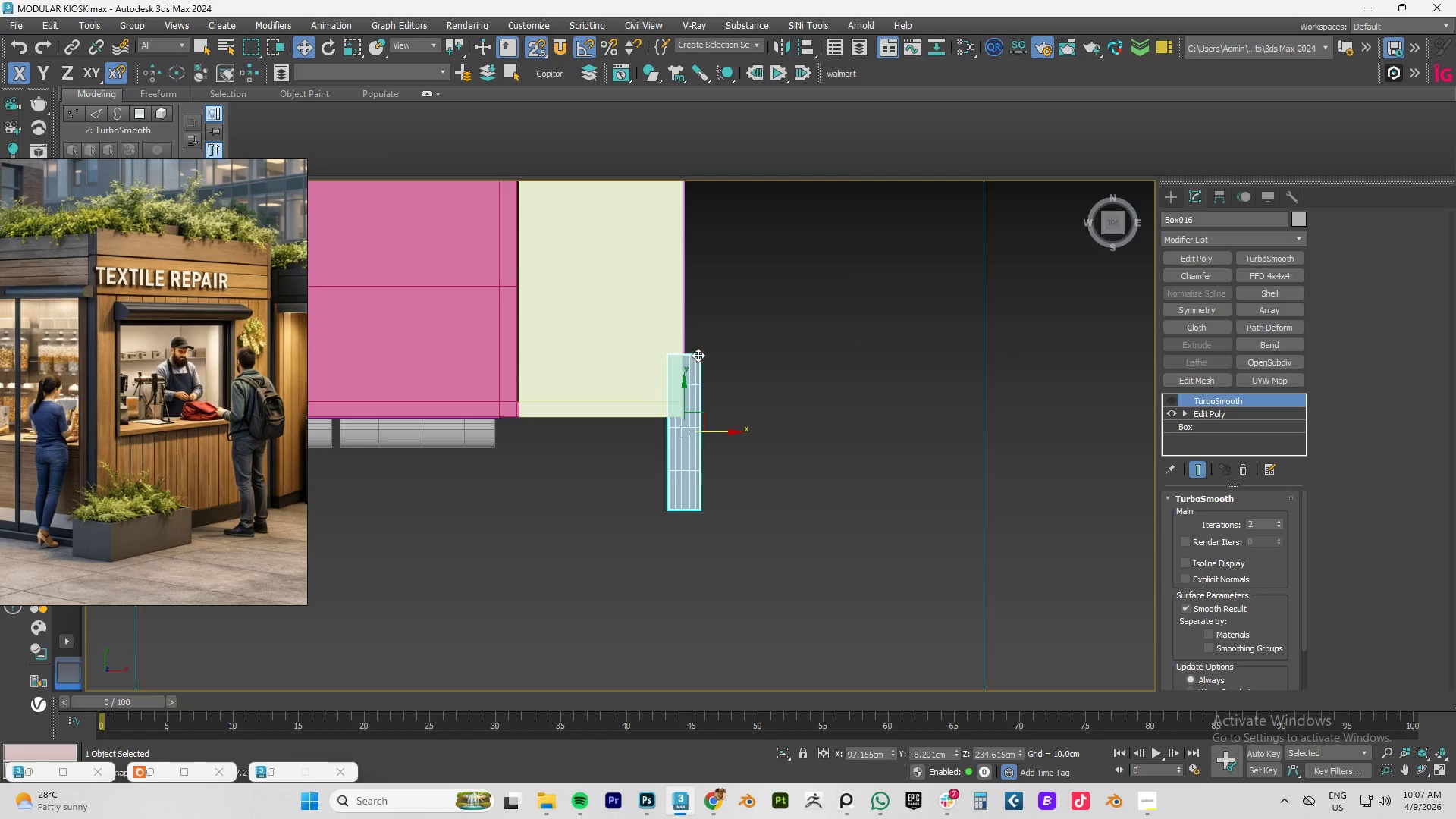 
left_click_drag(start_coordinate=[698, 354], to_coordinate=[701, 330])
 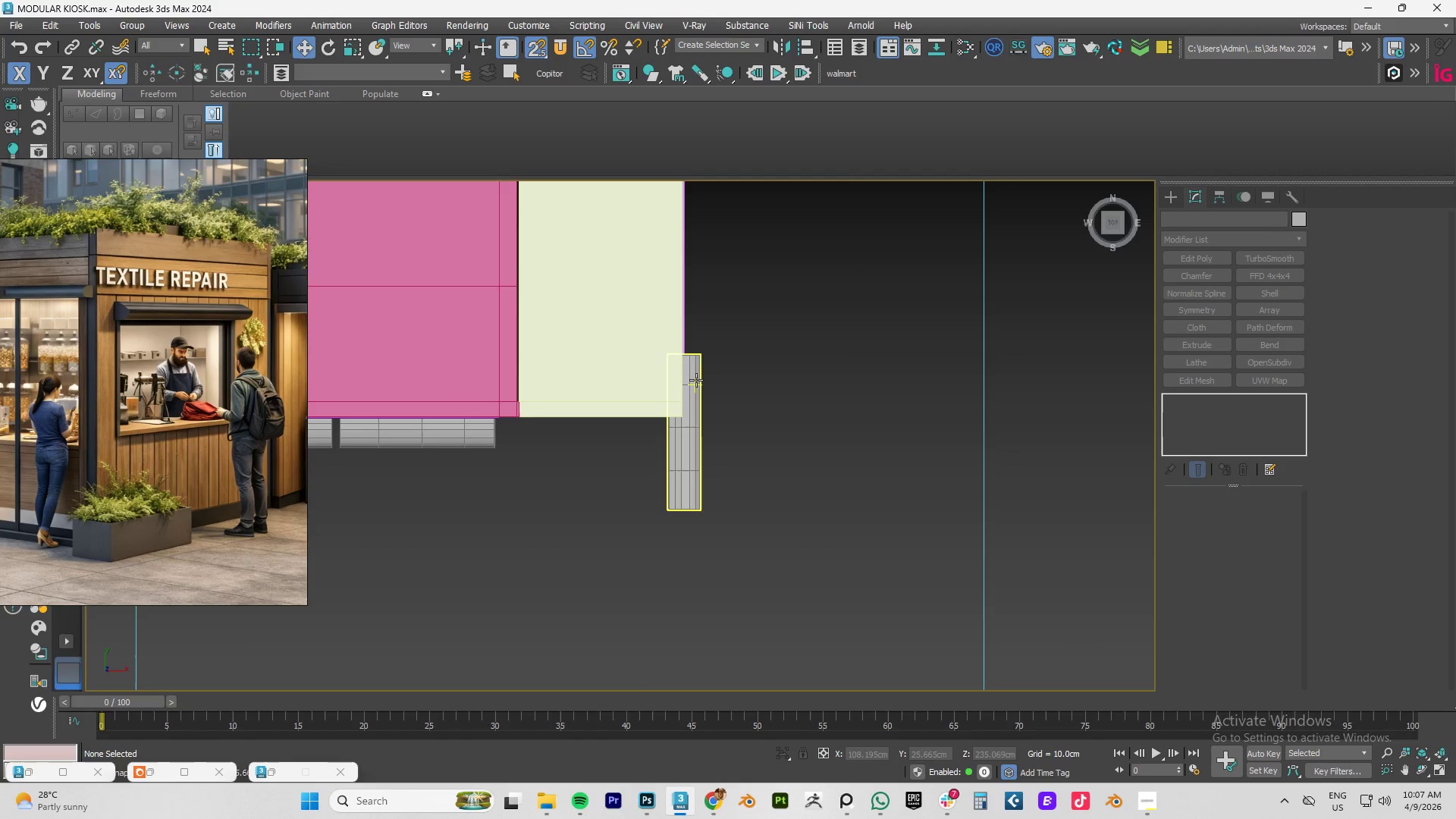 
left_click([696, 380])
 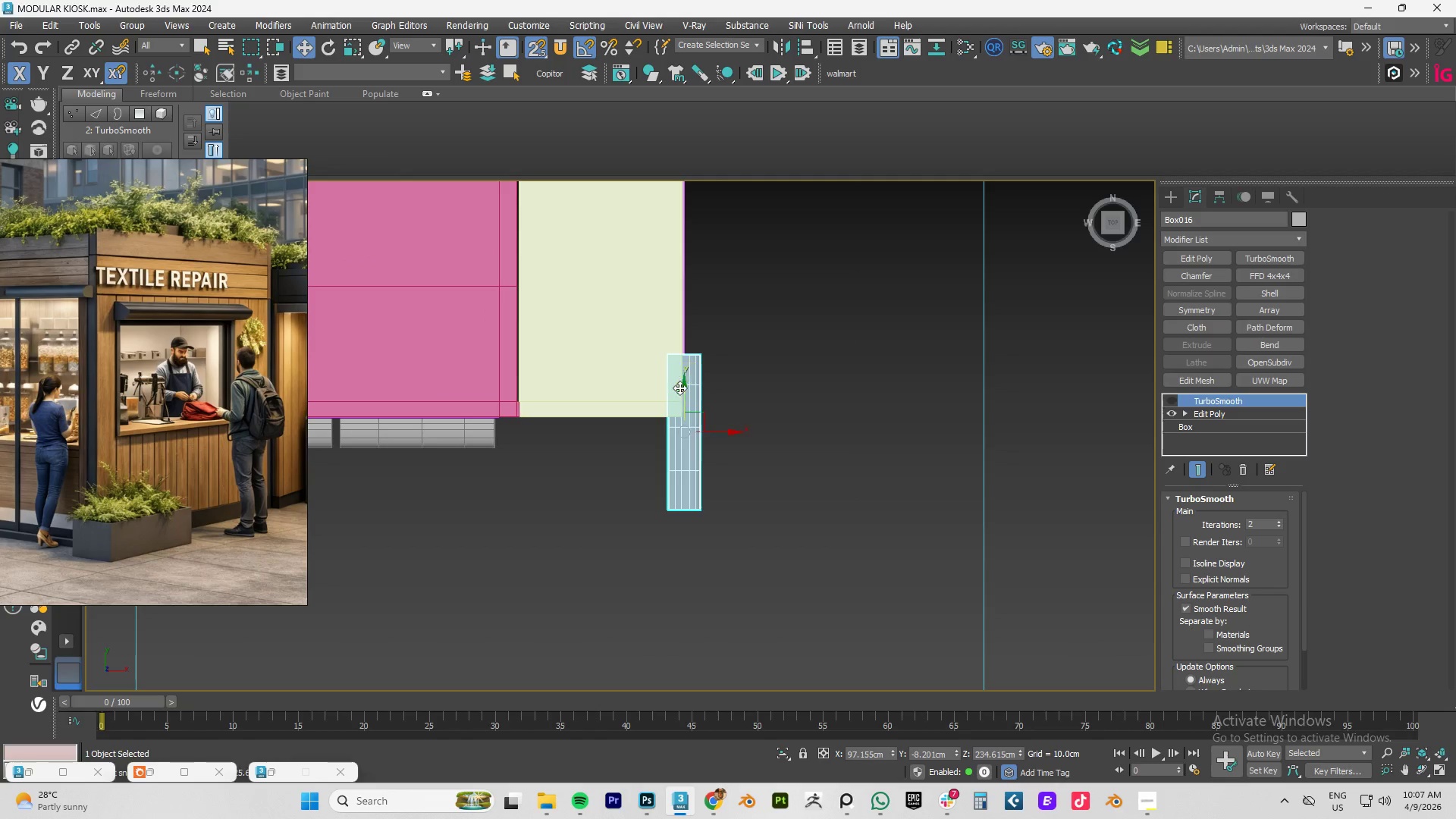 
left_click([684, 391])
 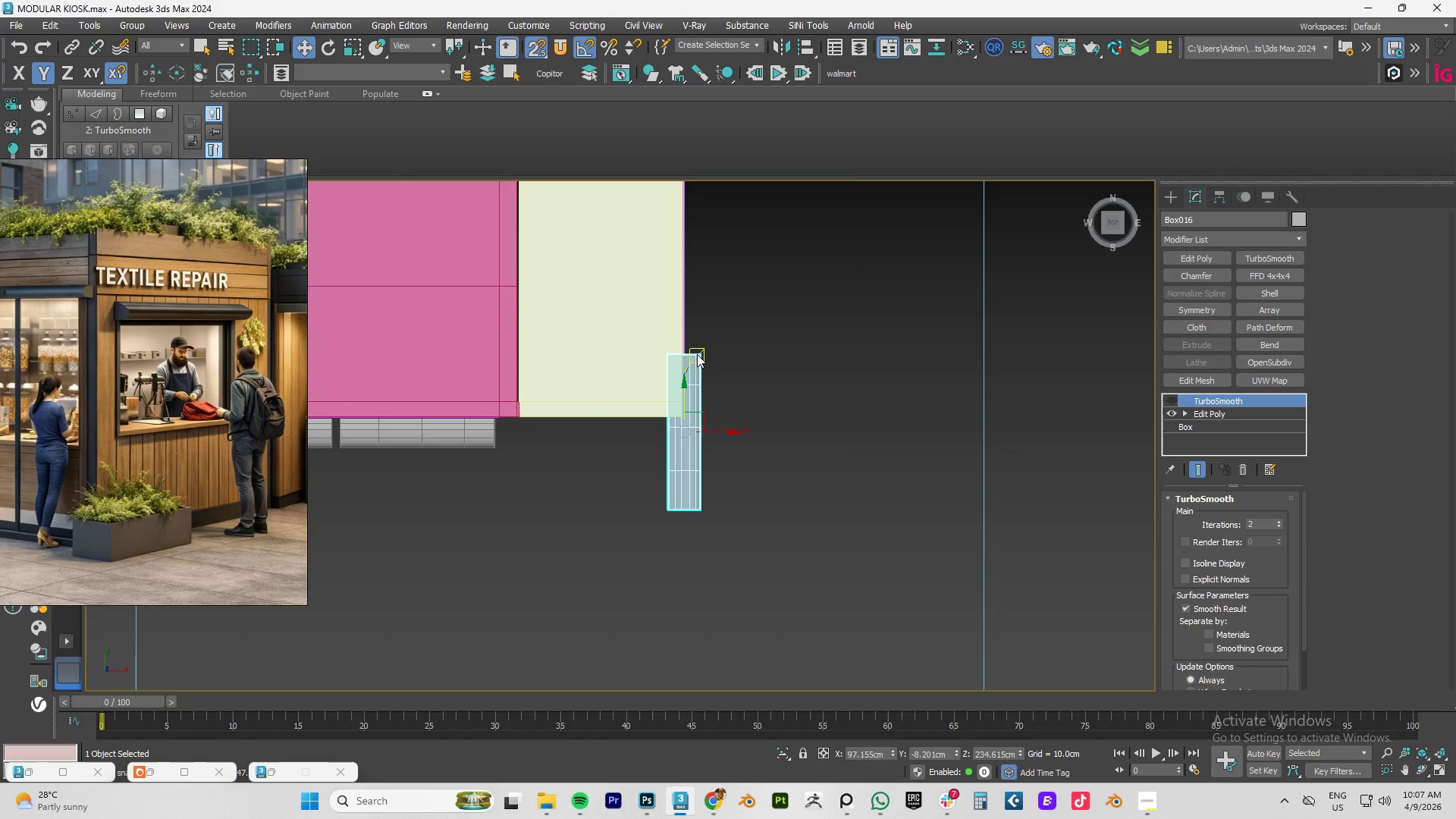 
left_click([696, 355])
 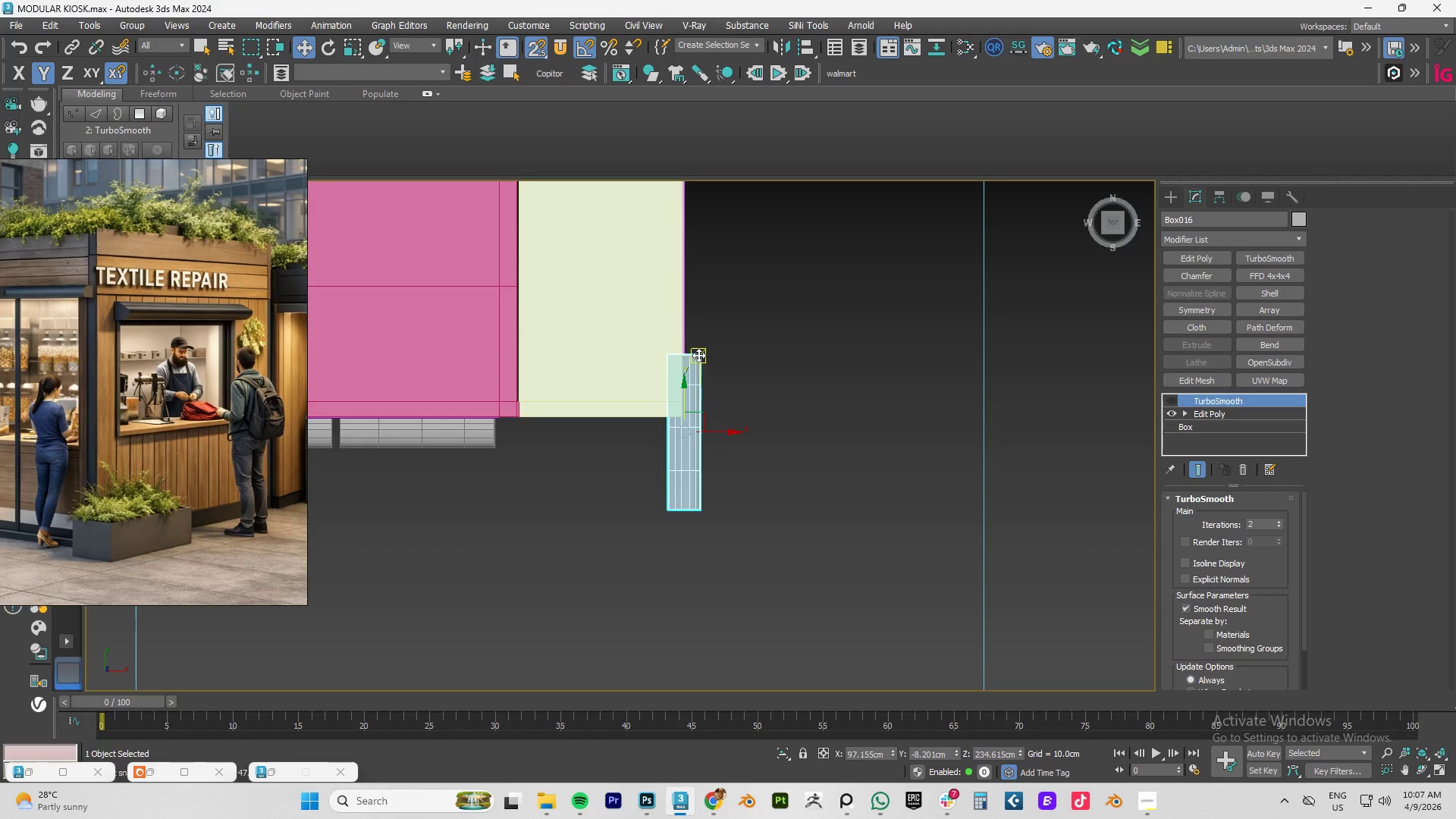 
left_click_drag(start_coordinate=[698, 355], to_coordinate=[685, 209])
 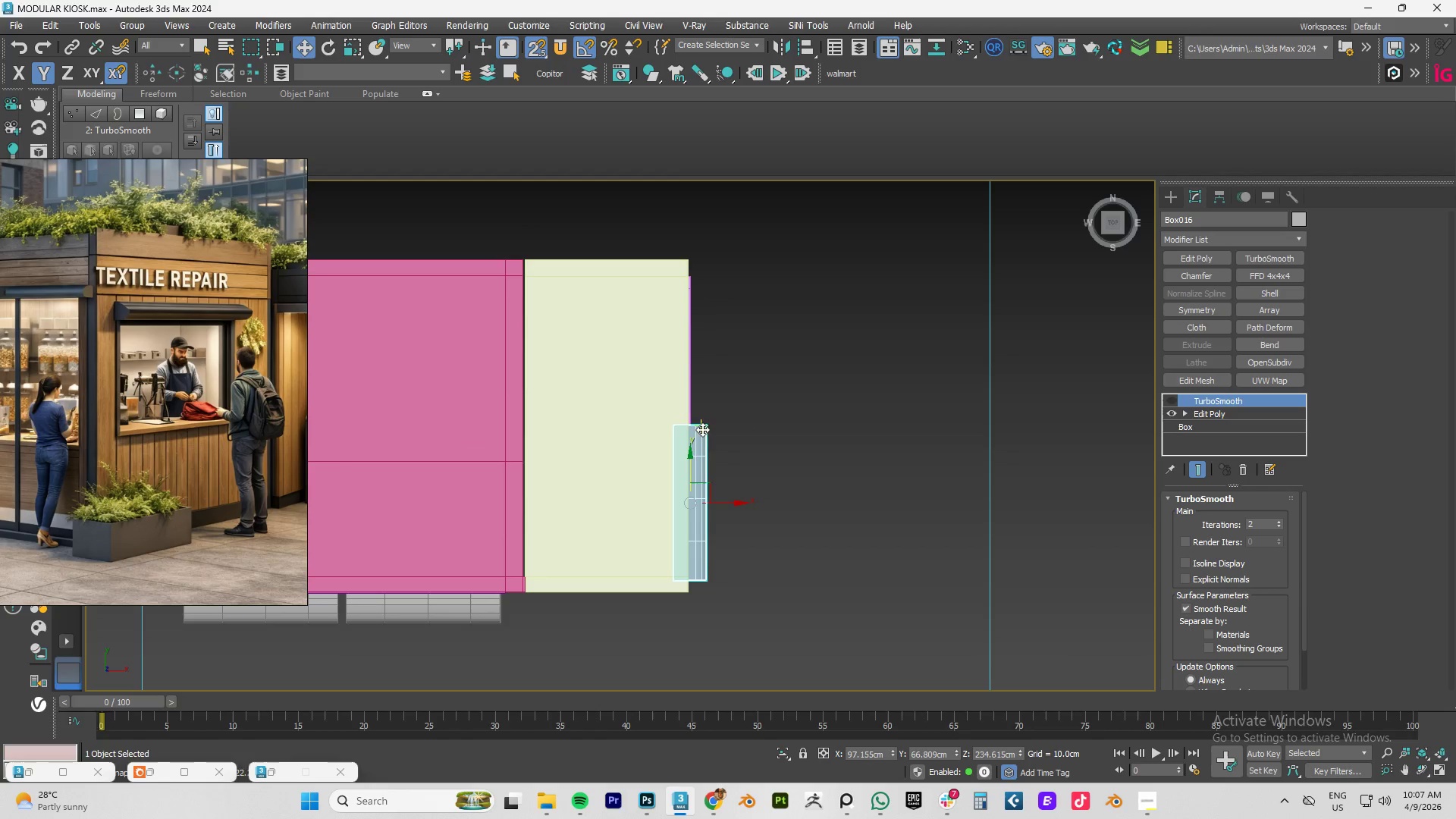 
left_click_drag(start_coordinate=[703, 428], to_coordinate=[703, 350])
 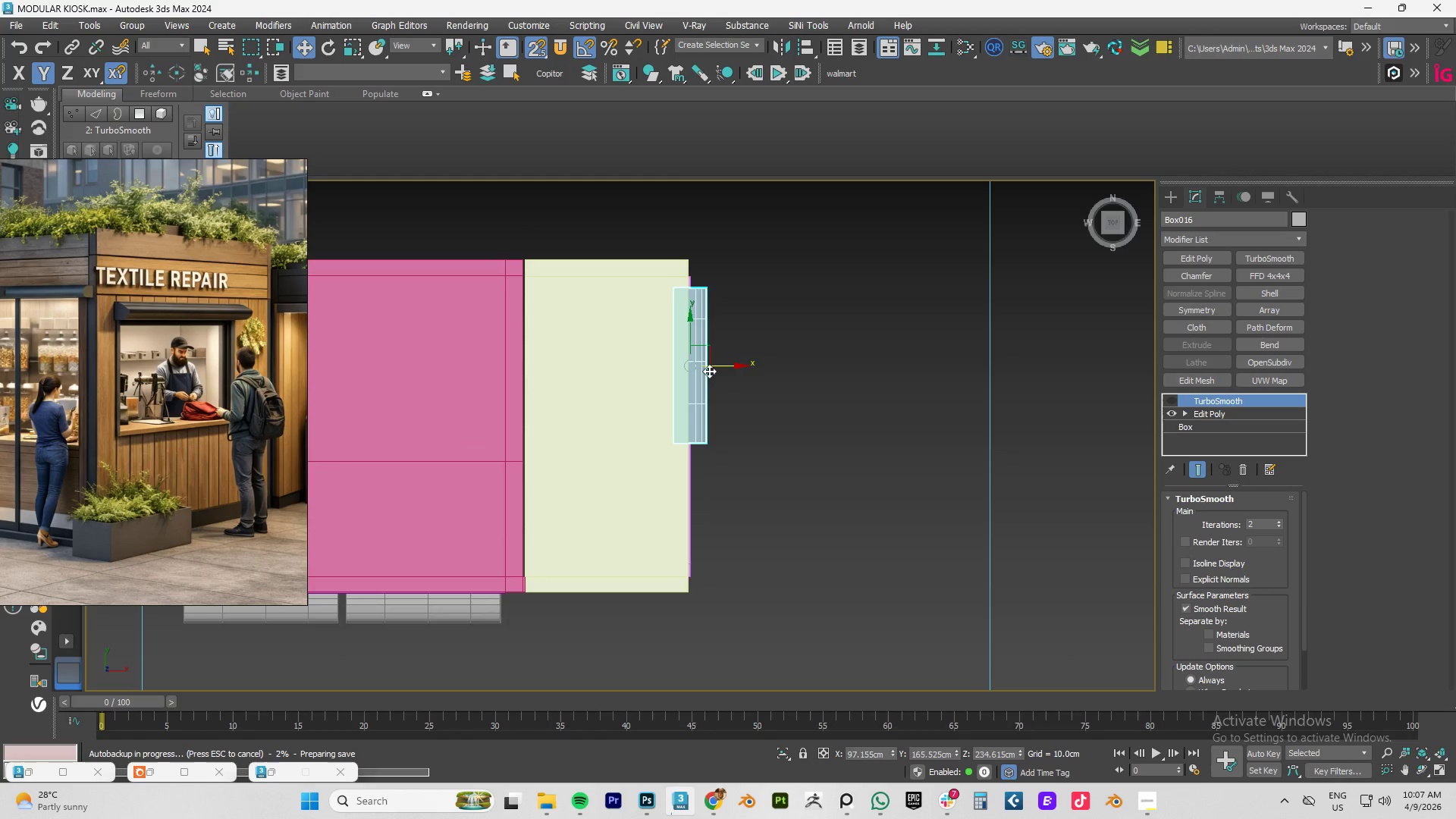 
scroll: coordinate [707, 375], scroll_direction: up, amount: 5.0
 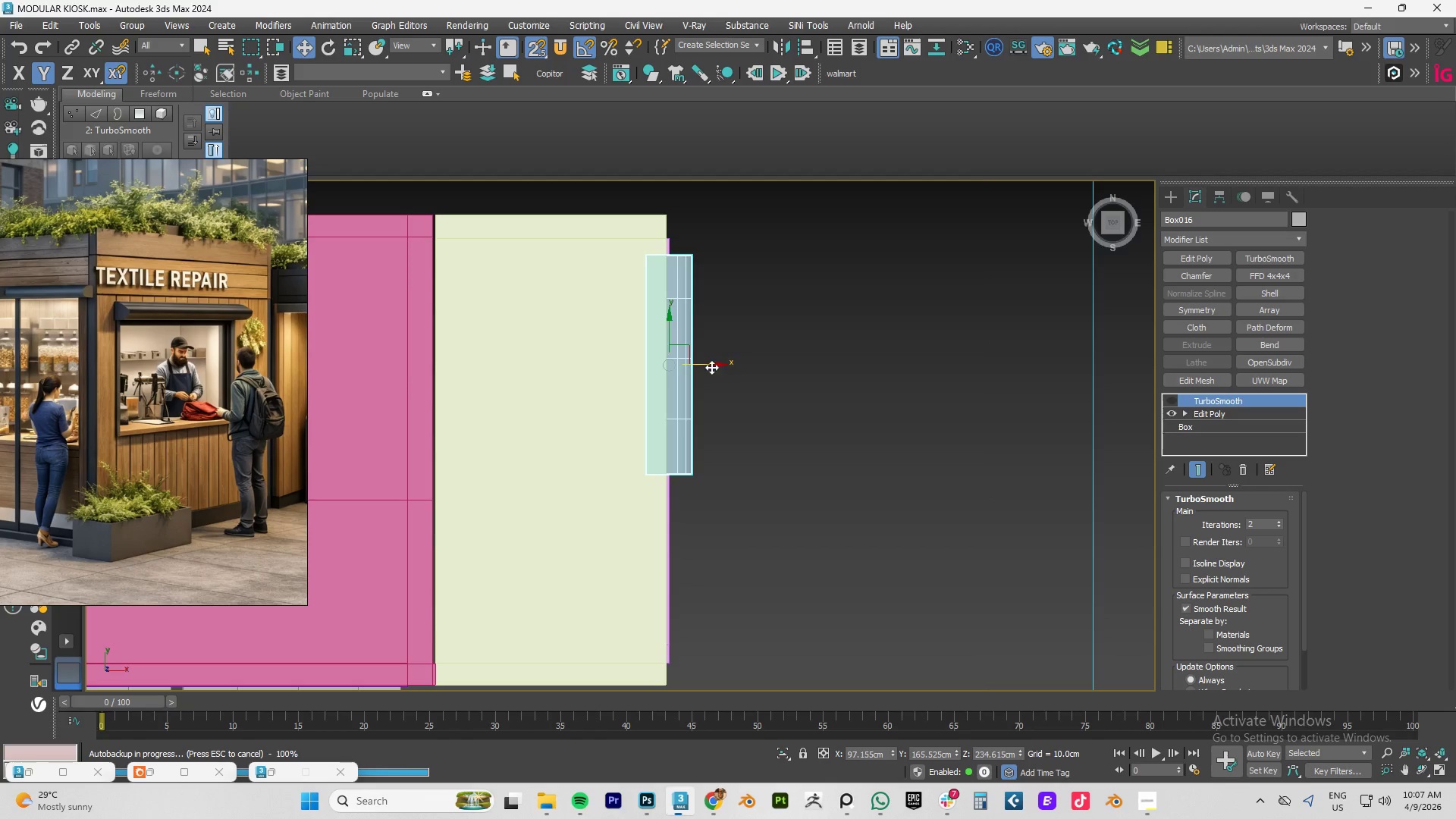 
left_click_drag(start_coordinate=[708, 367], to_coordinate=[811, 366])
 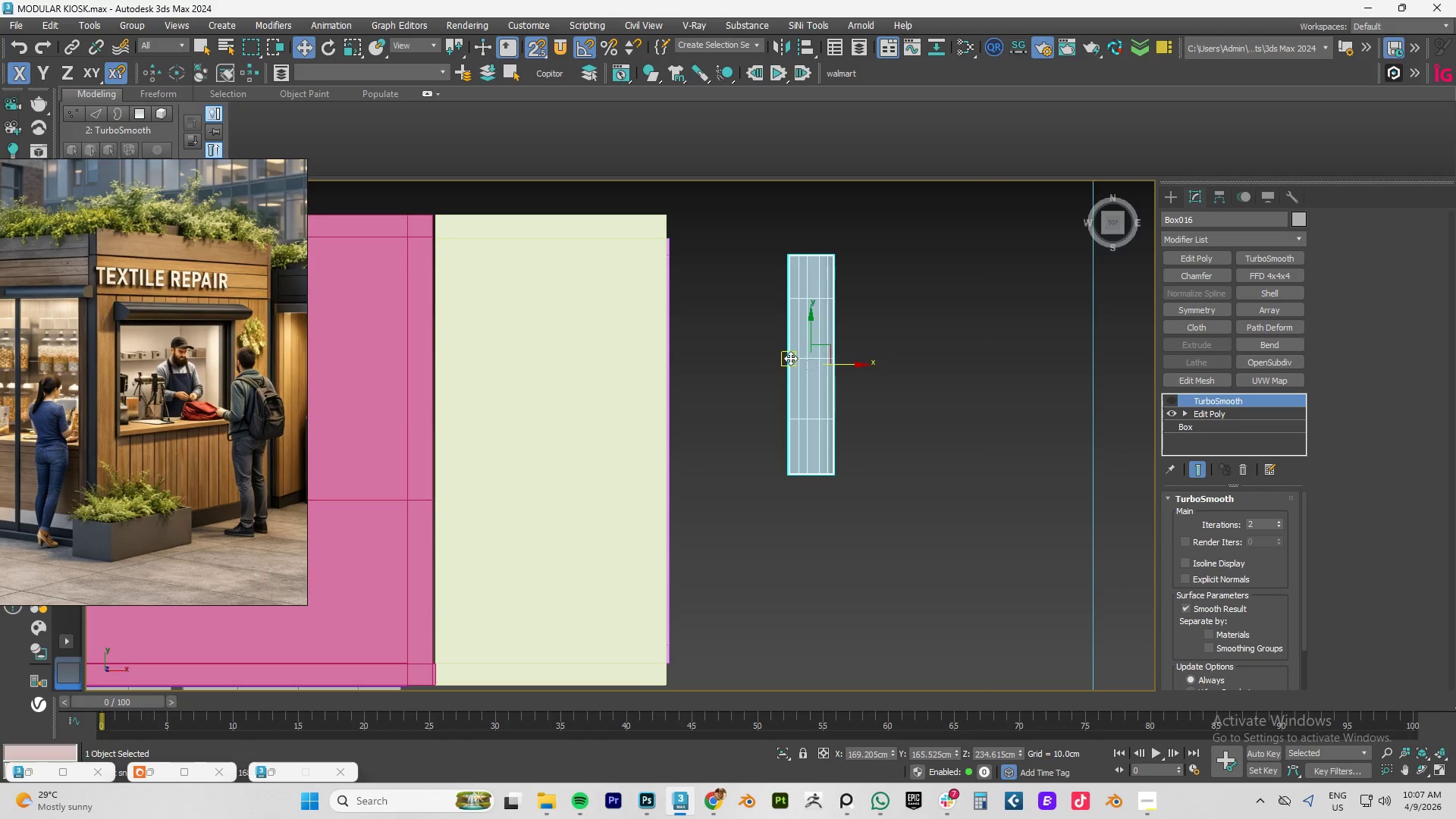 
left_click_drag(start_coordinate=[790, 358], to_coordinate=[763, 419])
 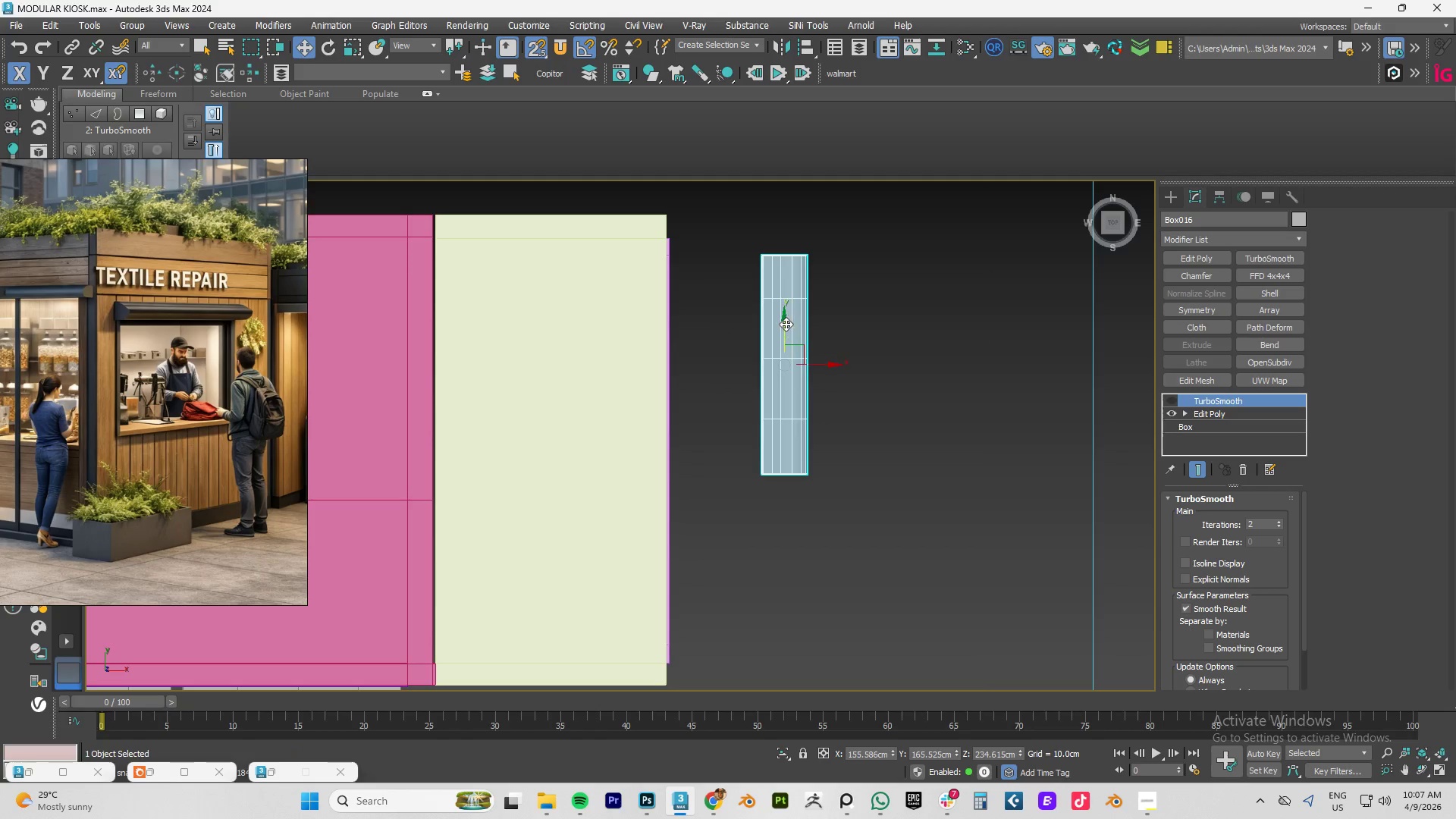 
left_click([784, 327])
 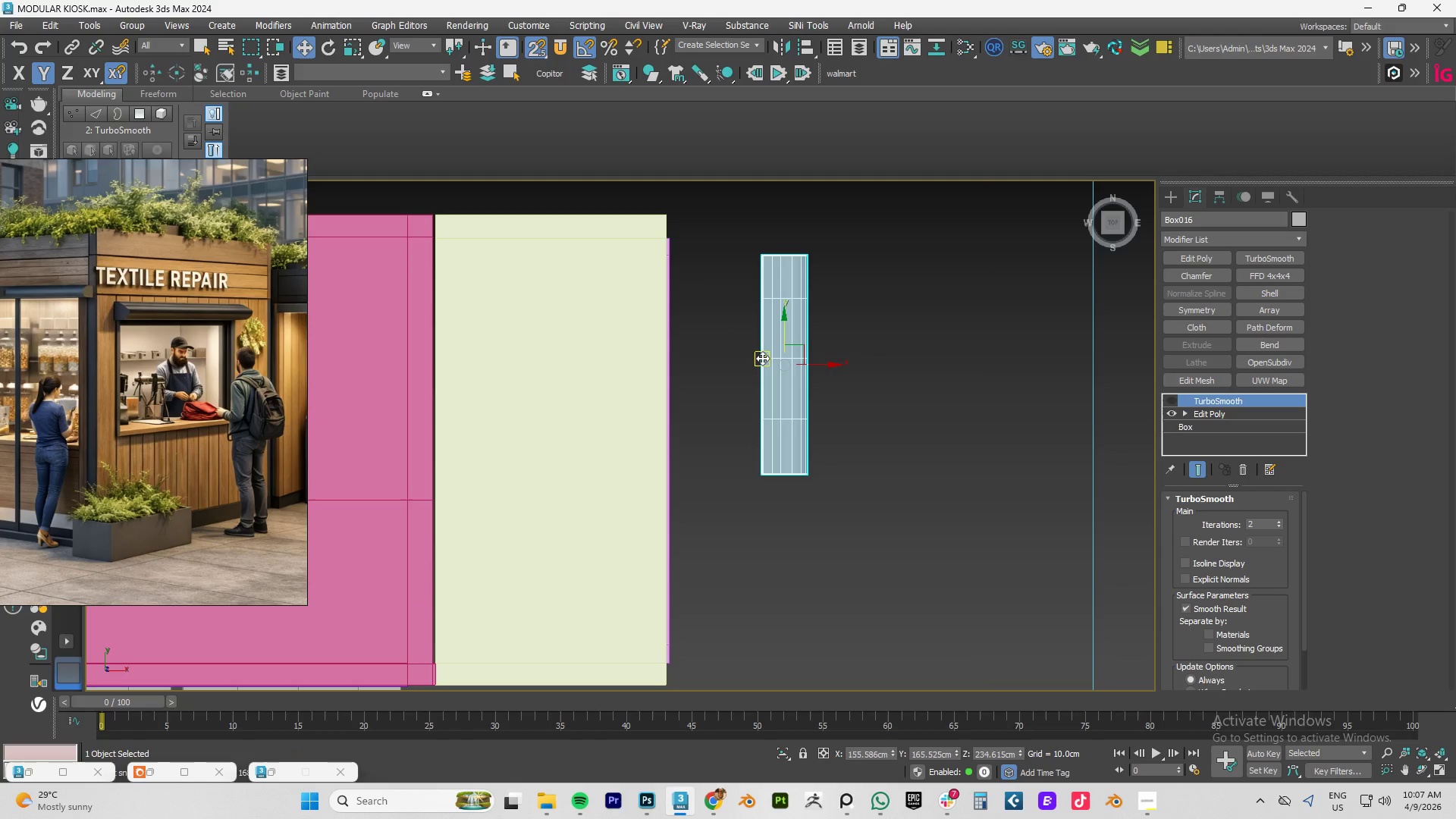 
left_click_drag(start_coordinate=[762, 358], to_coordinate=[664, 457])
 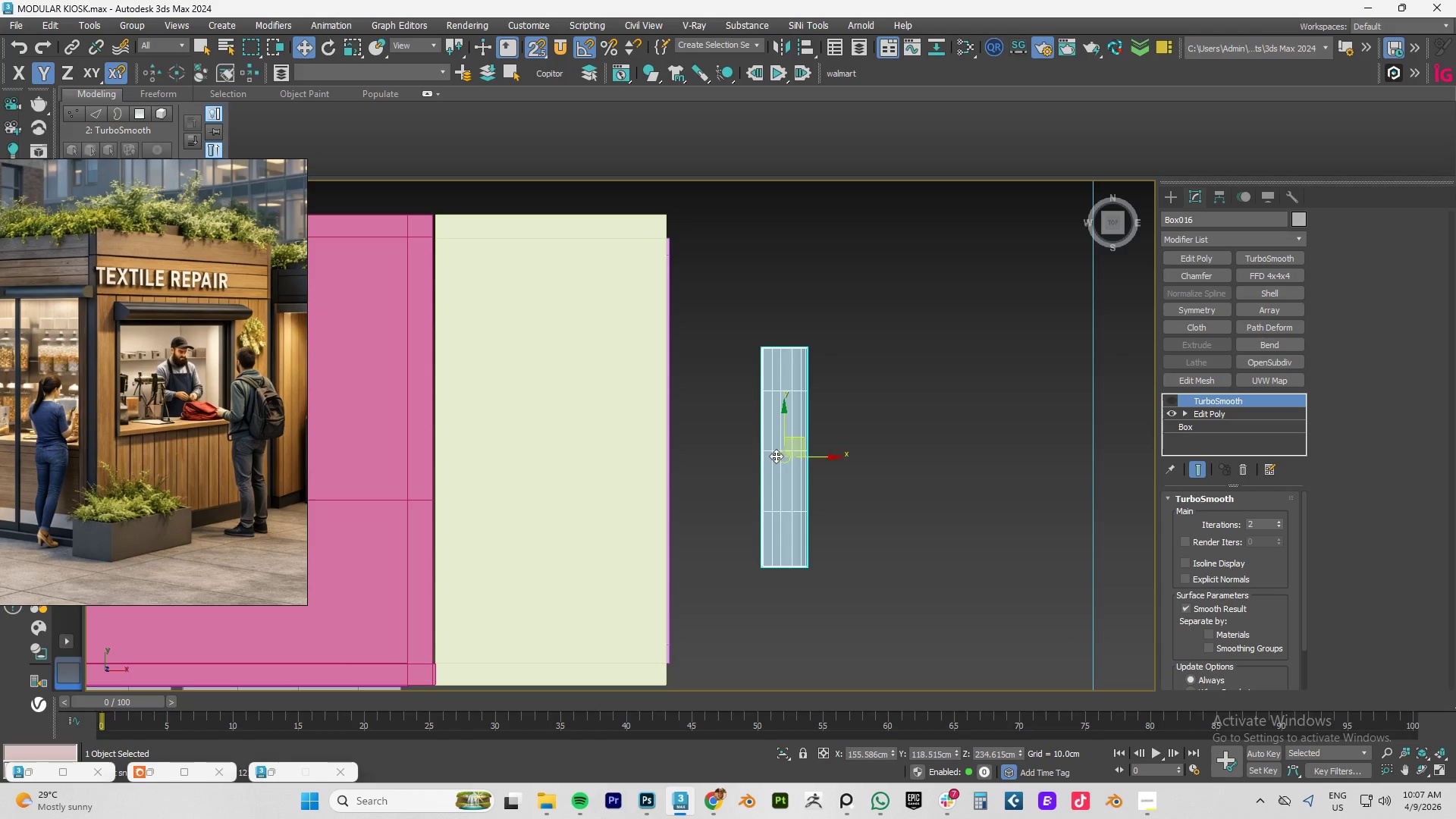 
left_click([824, 455])
 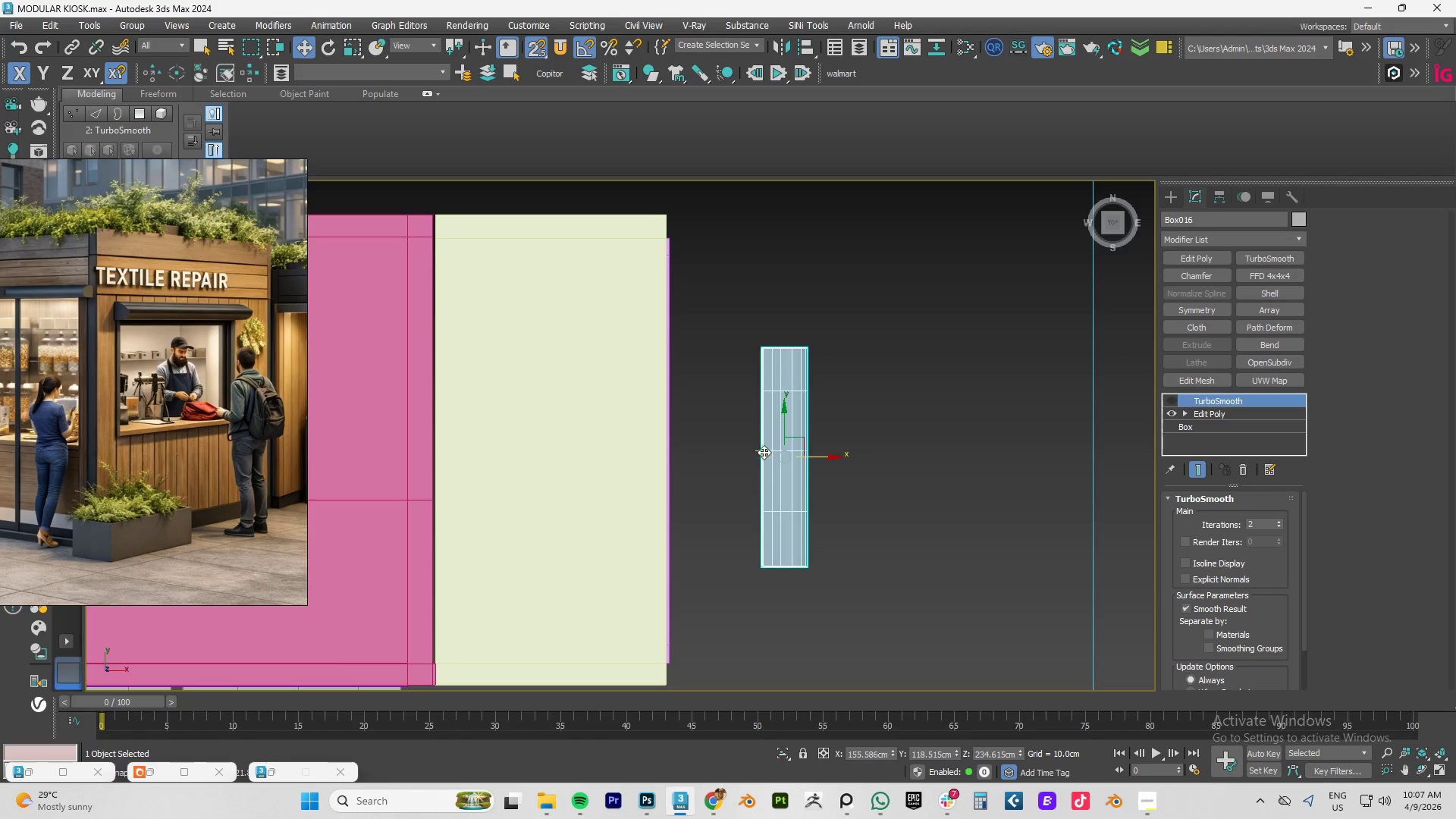 
left_click([764, 452])
 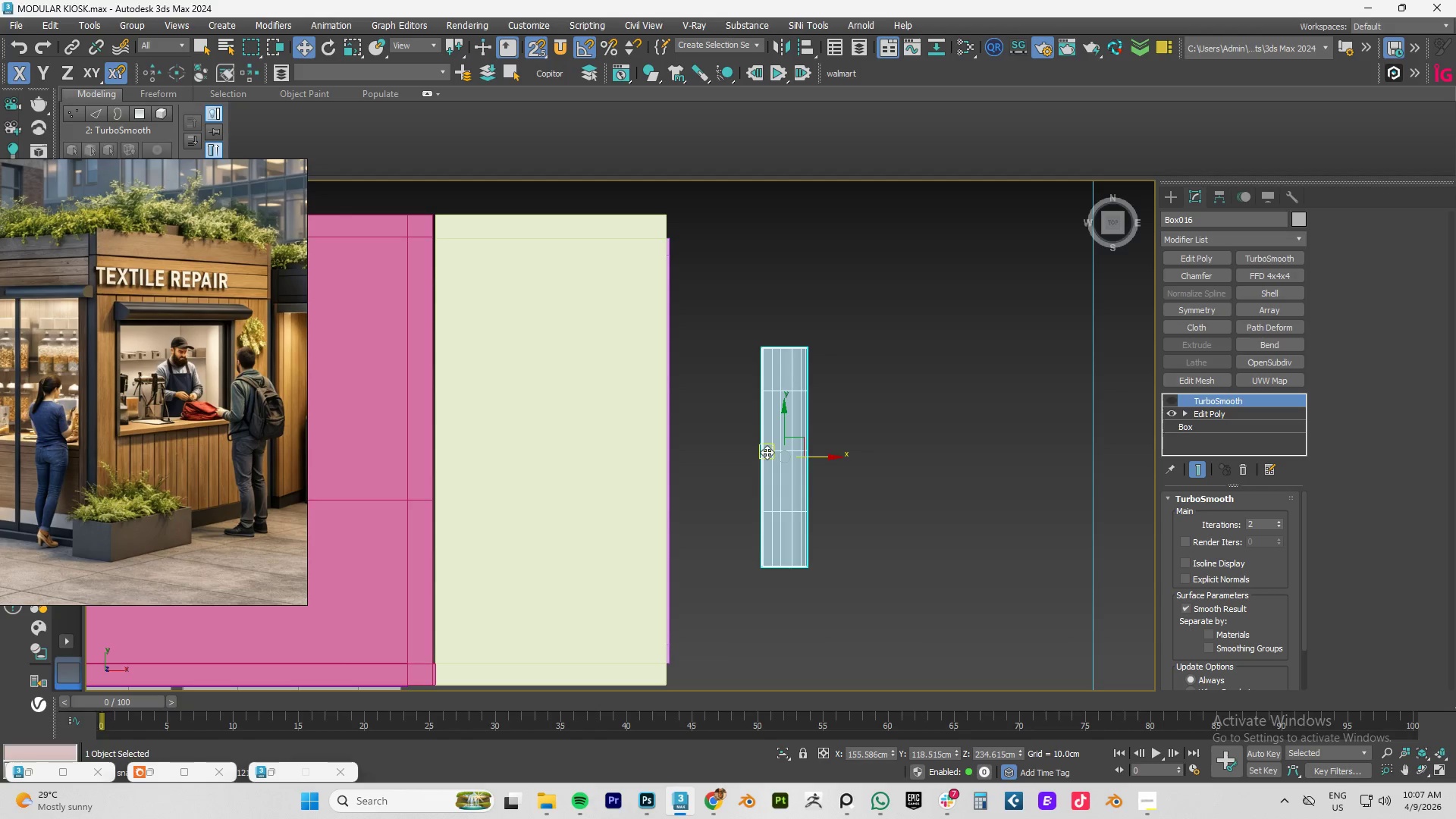 
left_click_drag(start_coordinate=[765, 452], to_coordinate=[673, 452])
 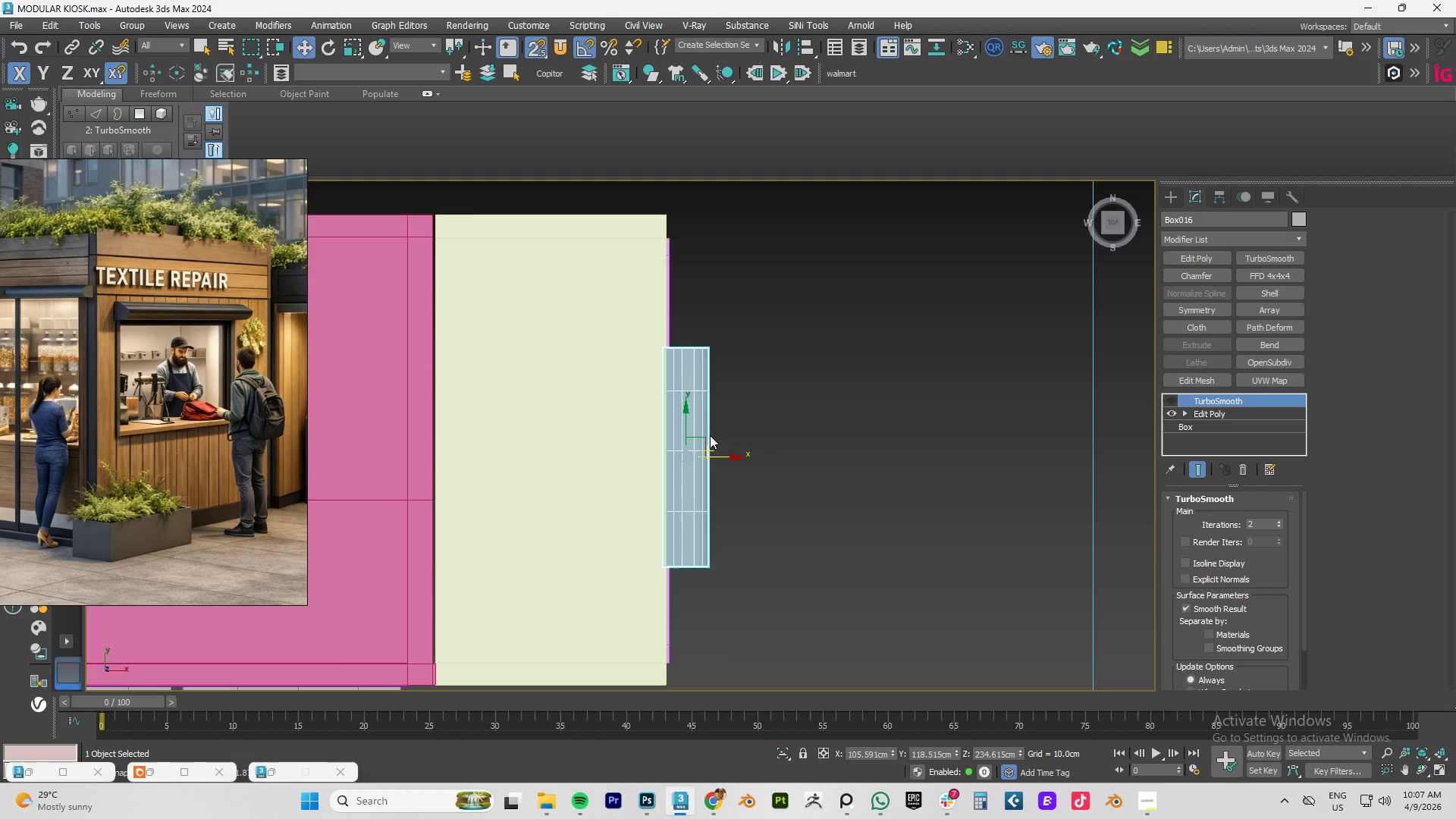 
key(R)
 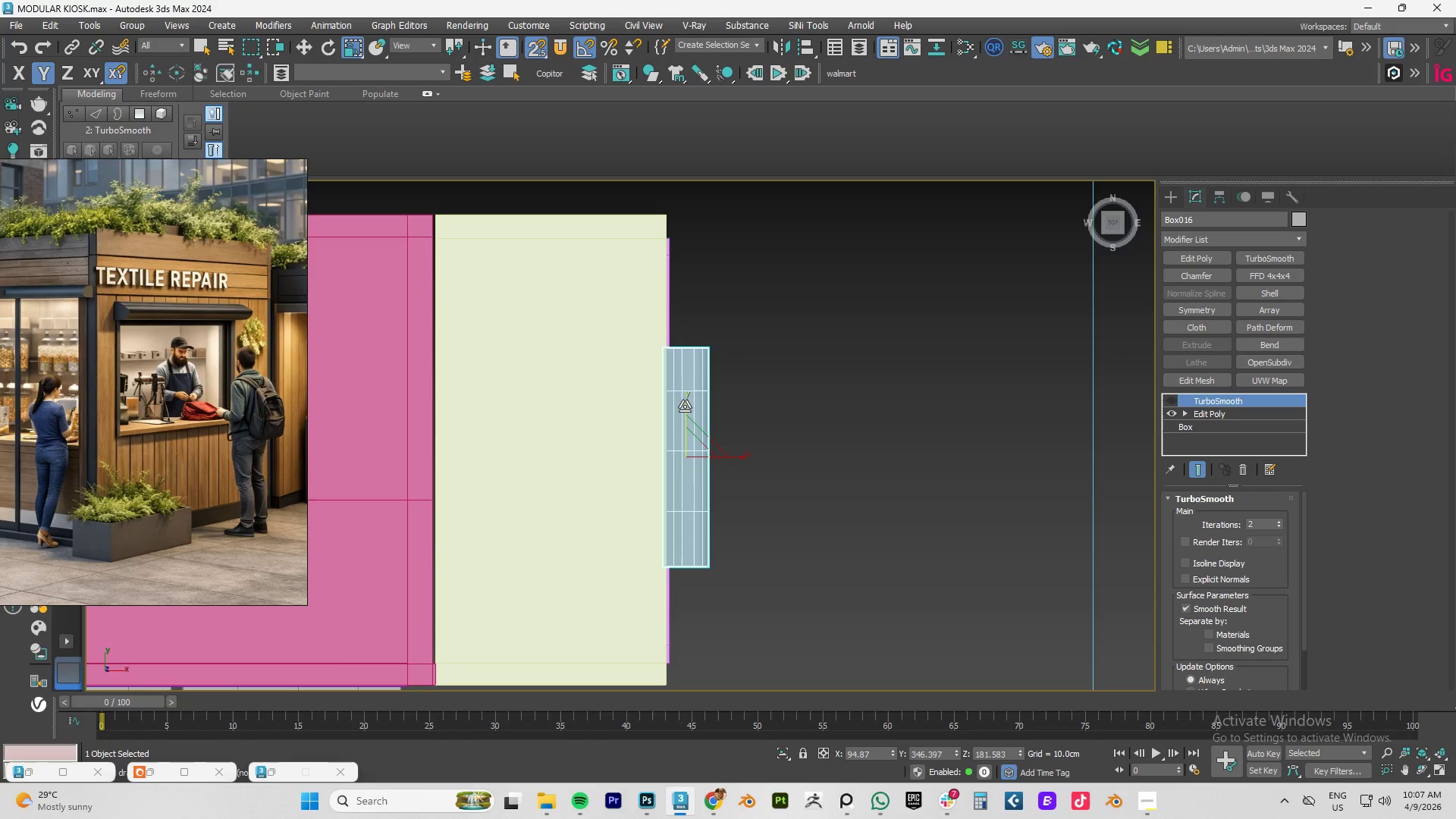 
left_click_drag(start_coordinate=[685, 406], to_coordinate=[686, 352])
 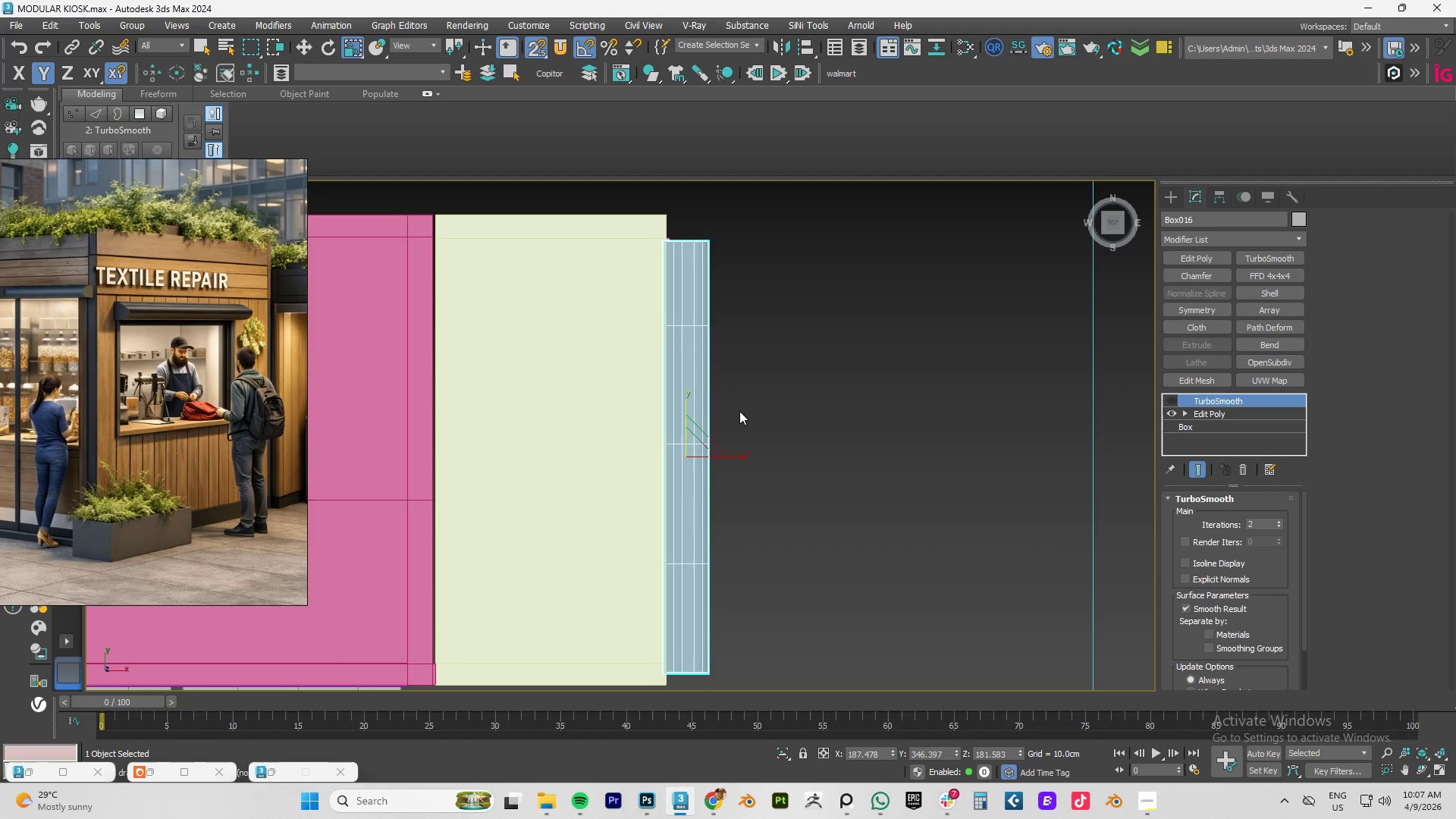 
key(W)
 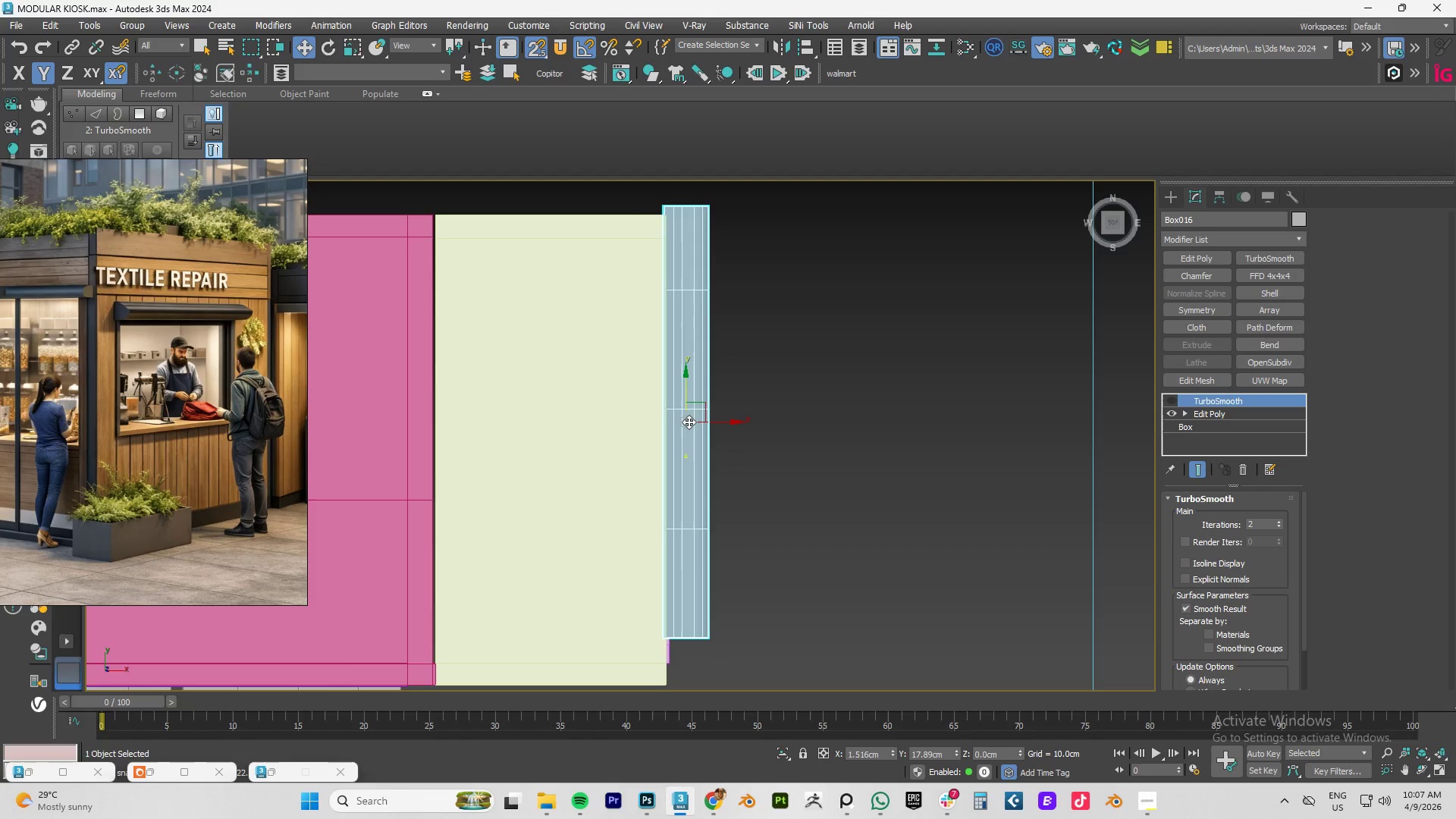 
key(Control+Z)
 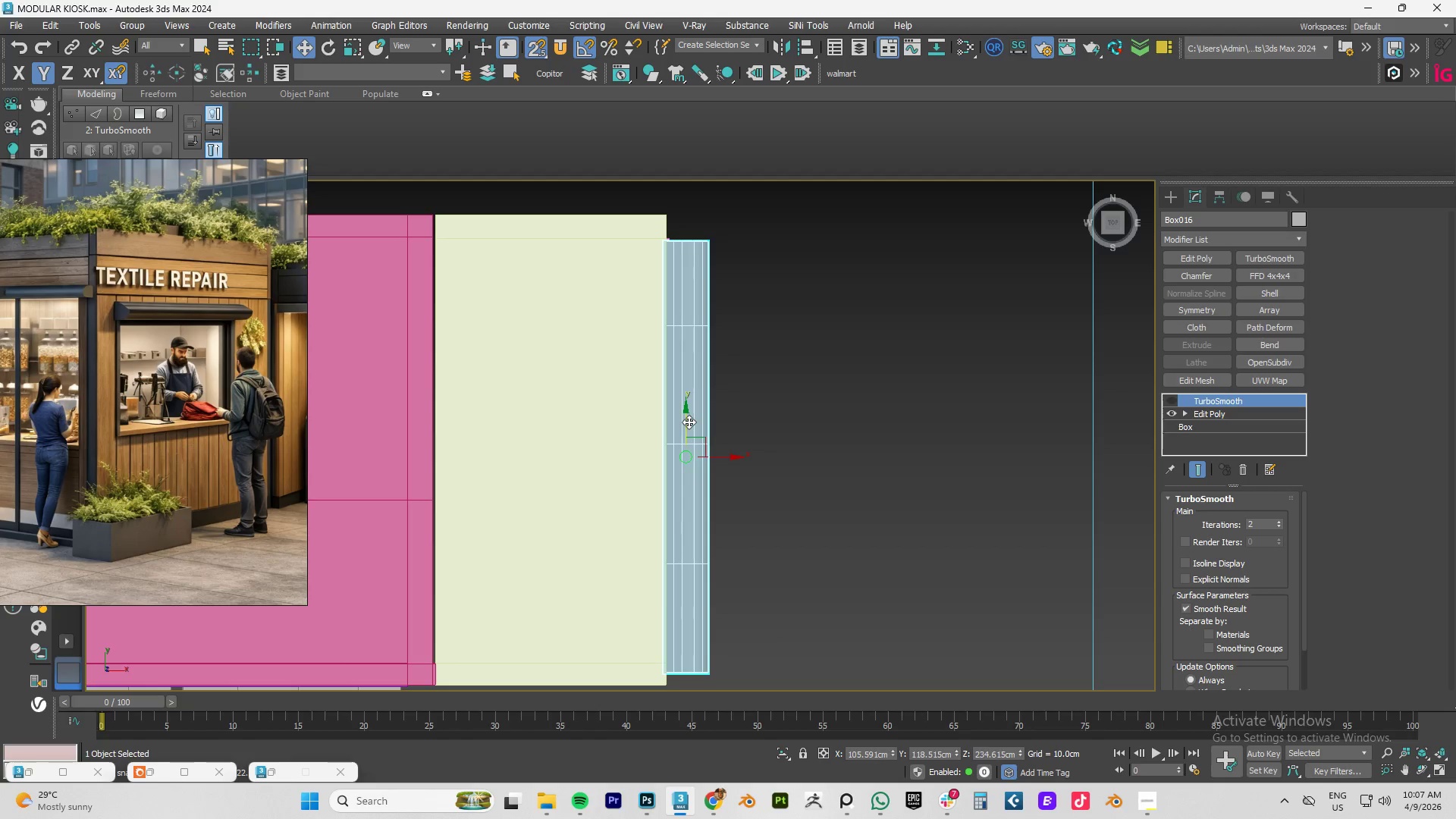 
key(S)
 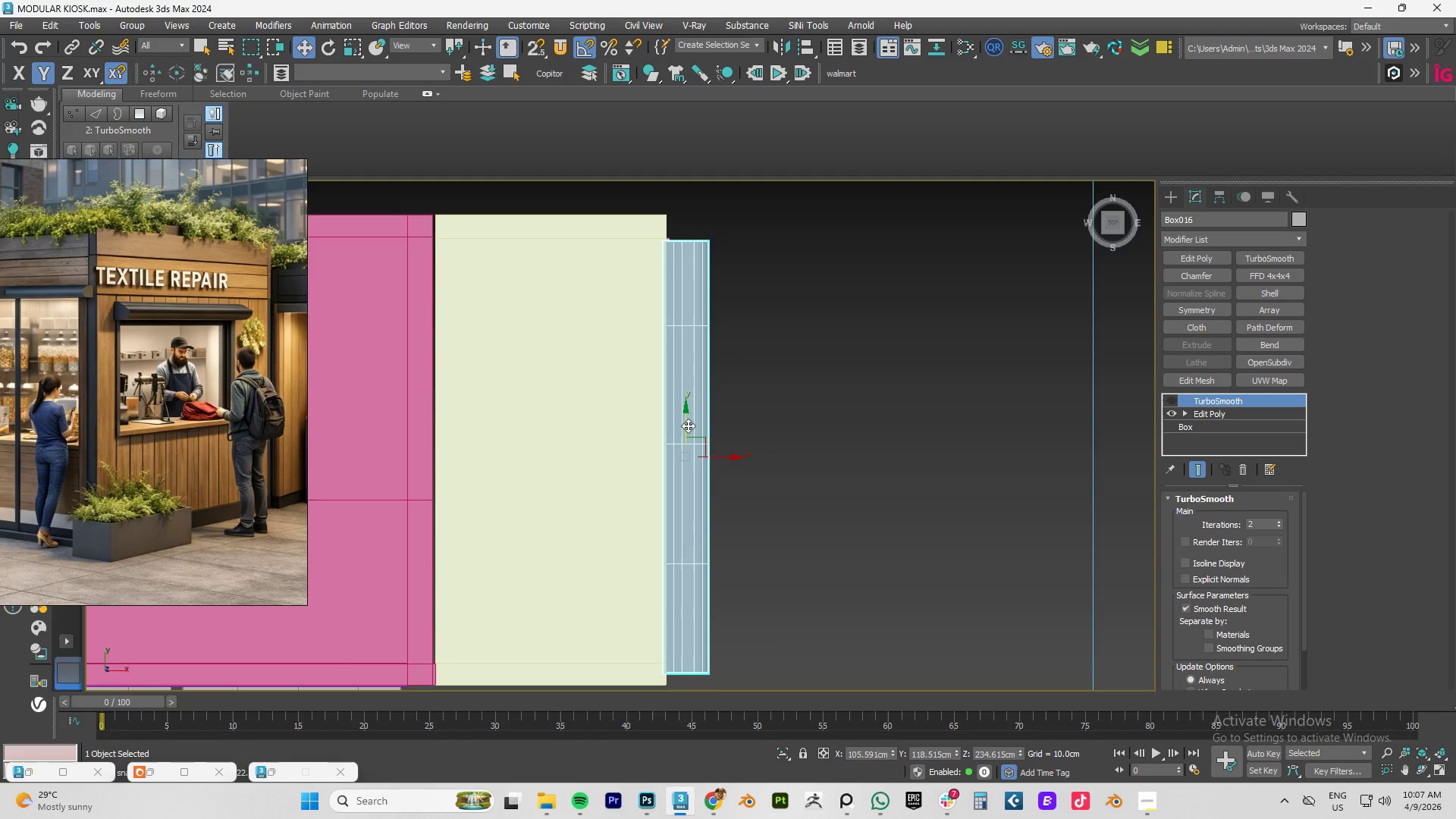 
left_click_drag(start_coordinate=[688, 423], to_coordinate=[688, 415])
 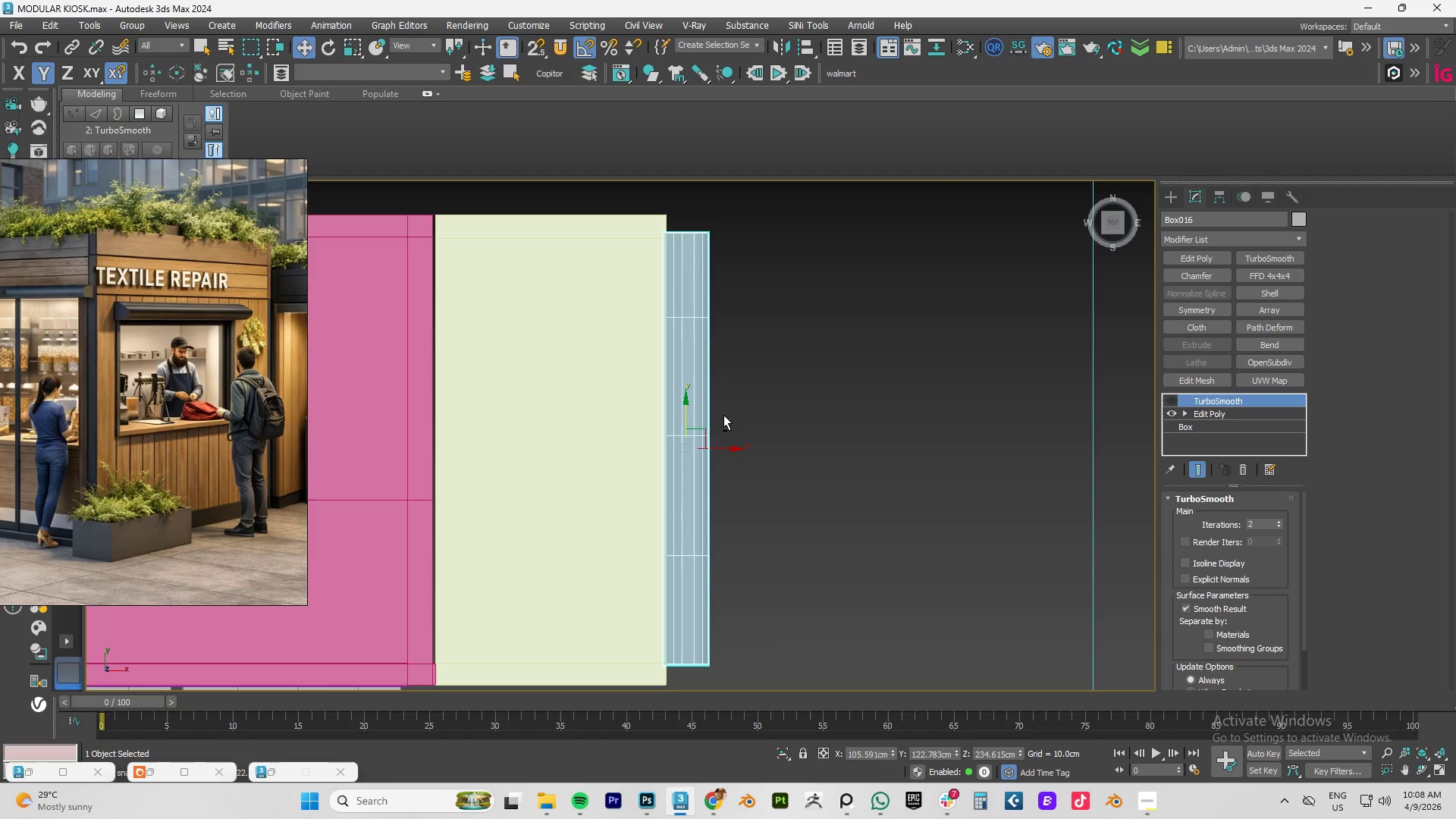 
hold_key(key=AltLeft, duration=1.5)
 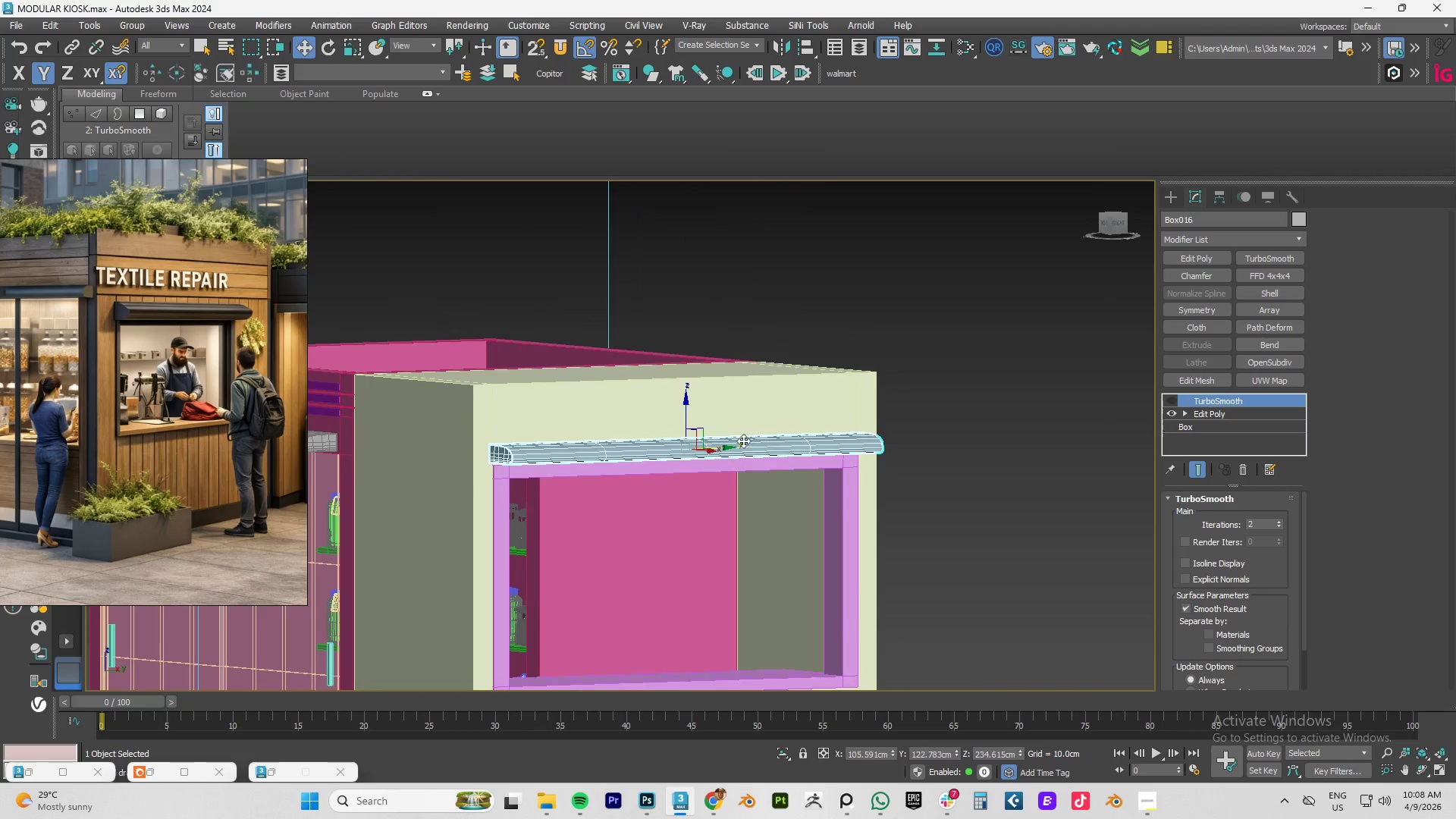 
hold_key(key=AltLeft, duration=0.34)
 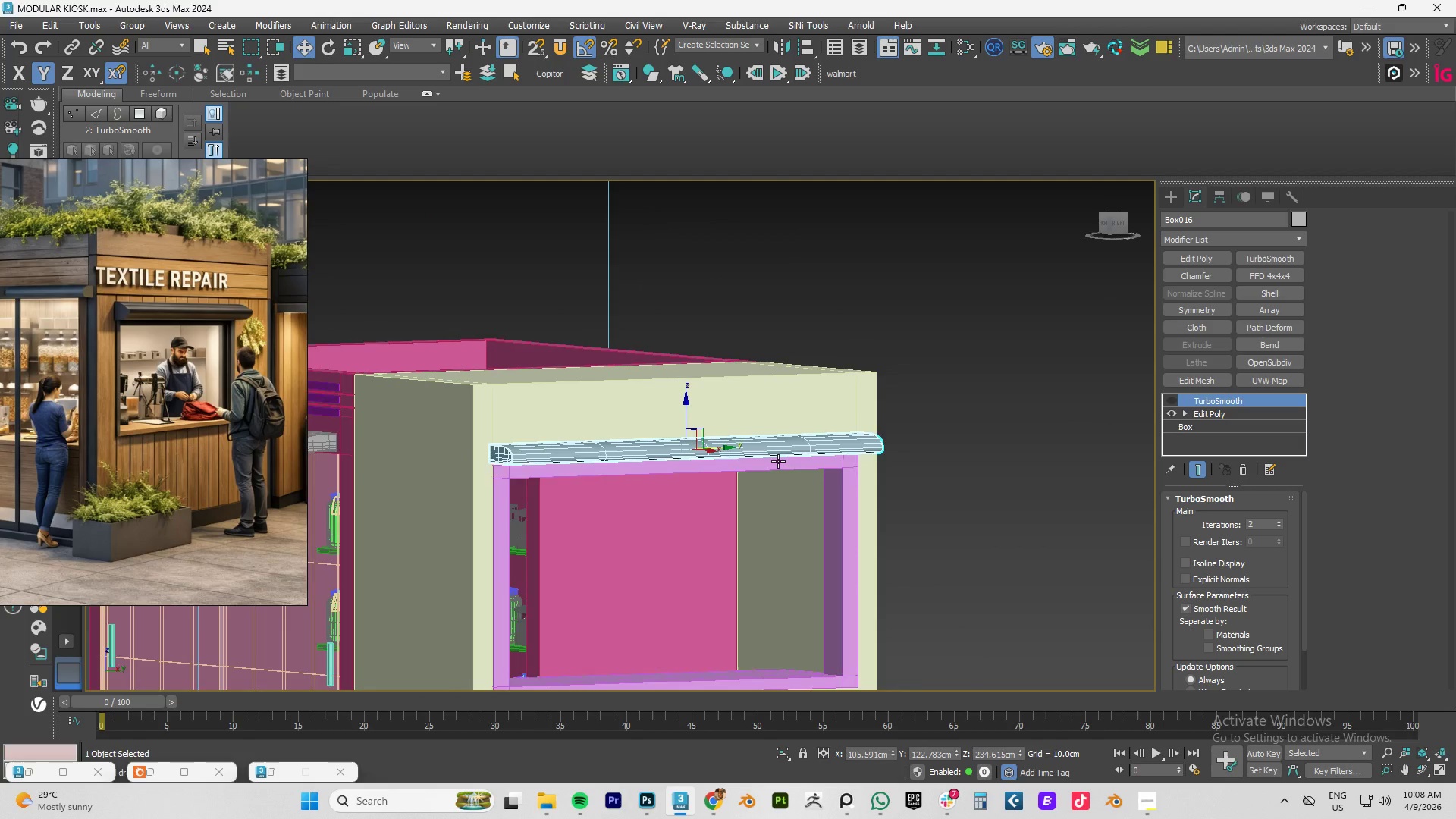 
hold_key(key=AltLeft, duration=0.75)
 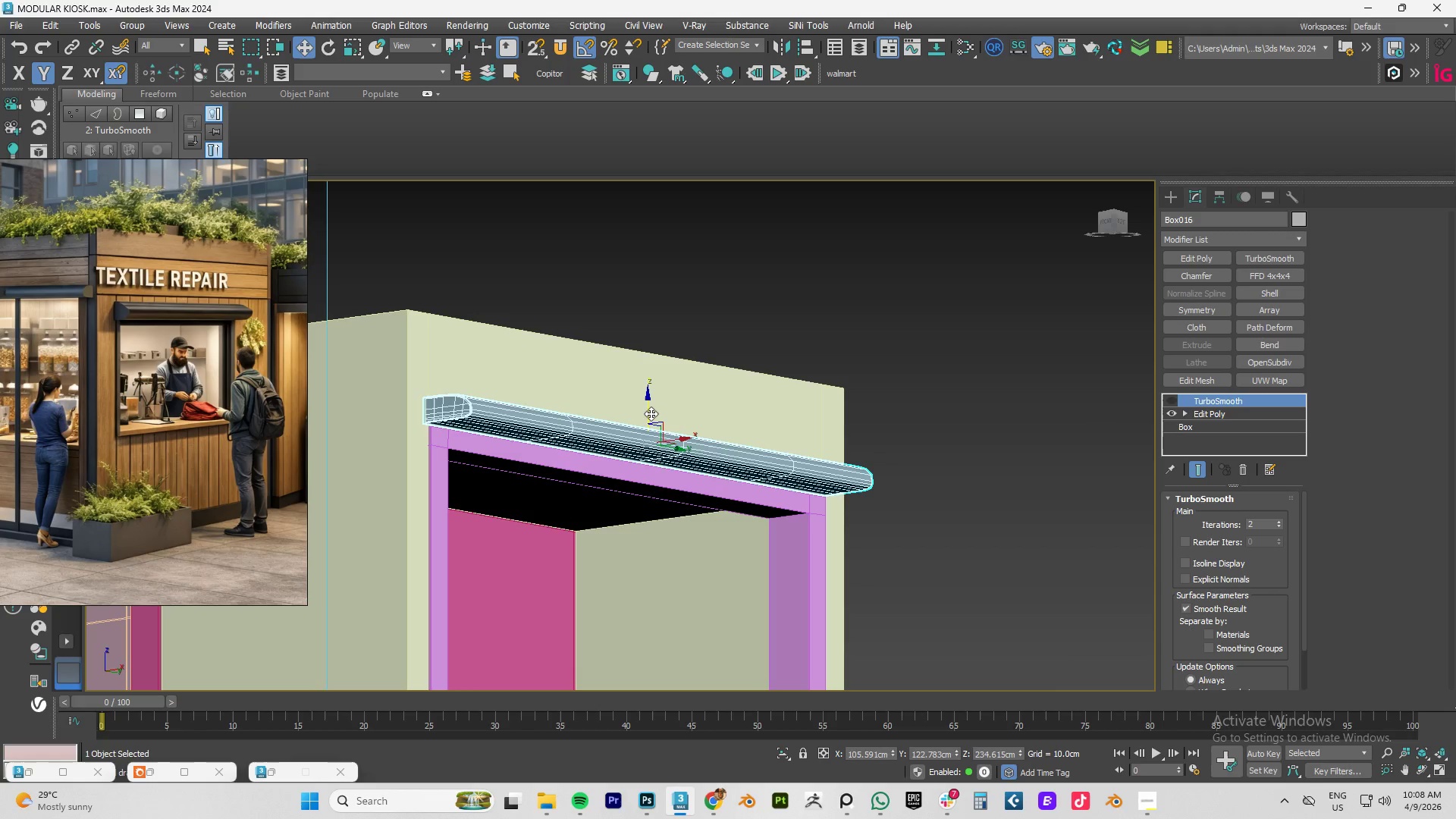 
scroll: coordinate [778, 461], scroll_direction: up, amount: 1.0
 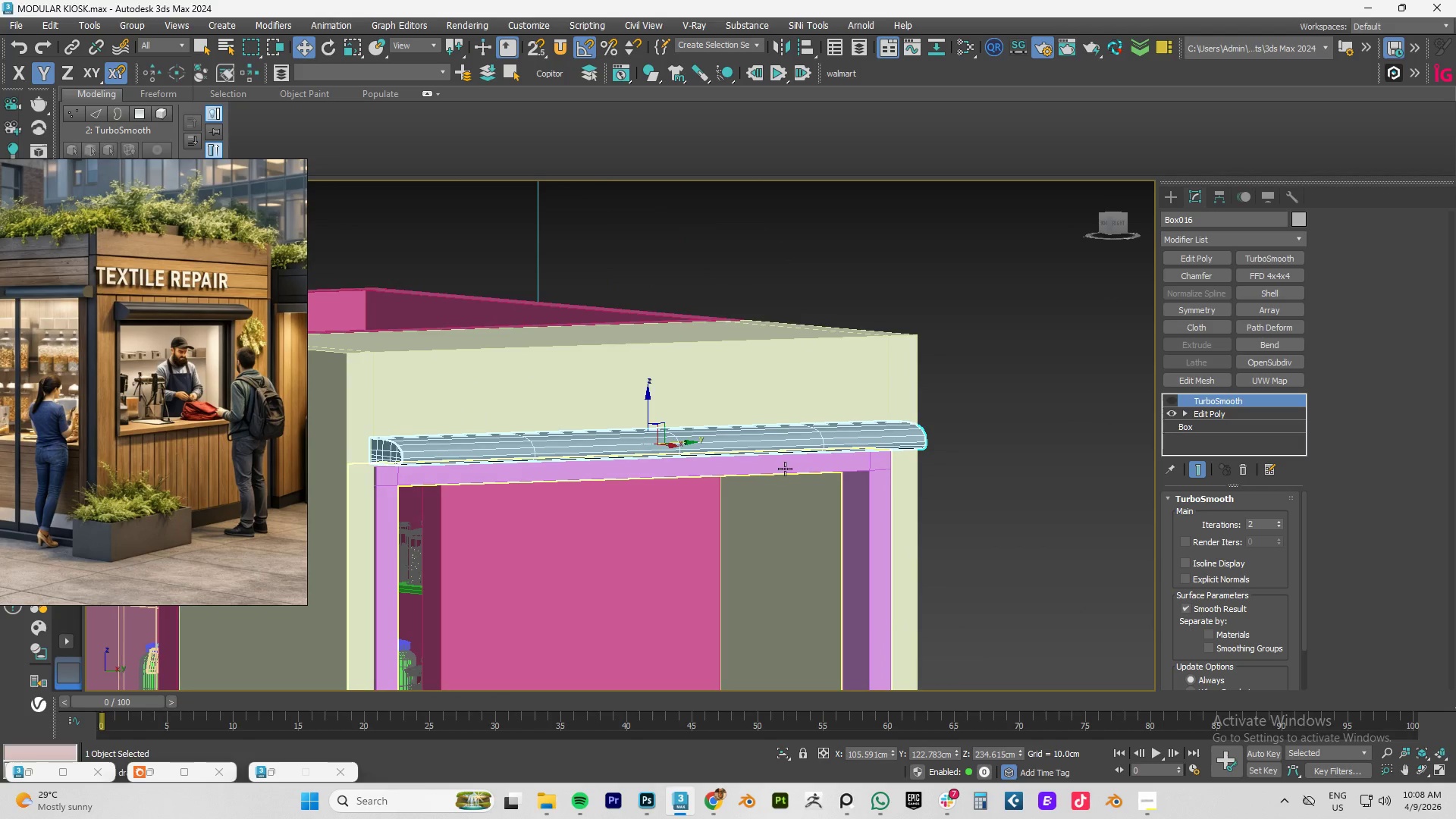 
left_click_drag(start_coordinate=[651, 411], to_coordinate=[651, 406])
 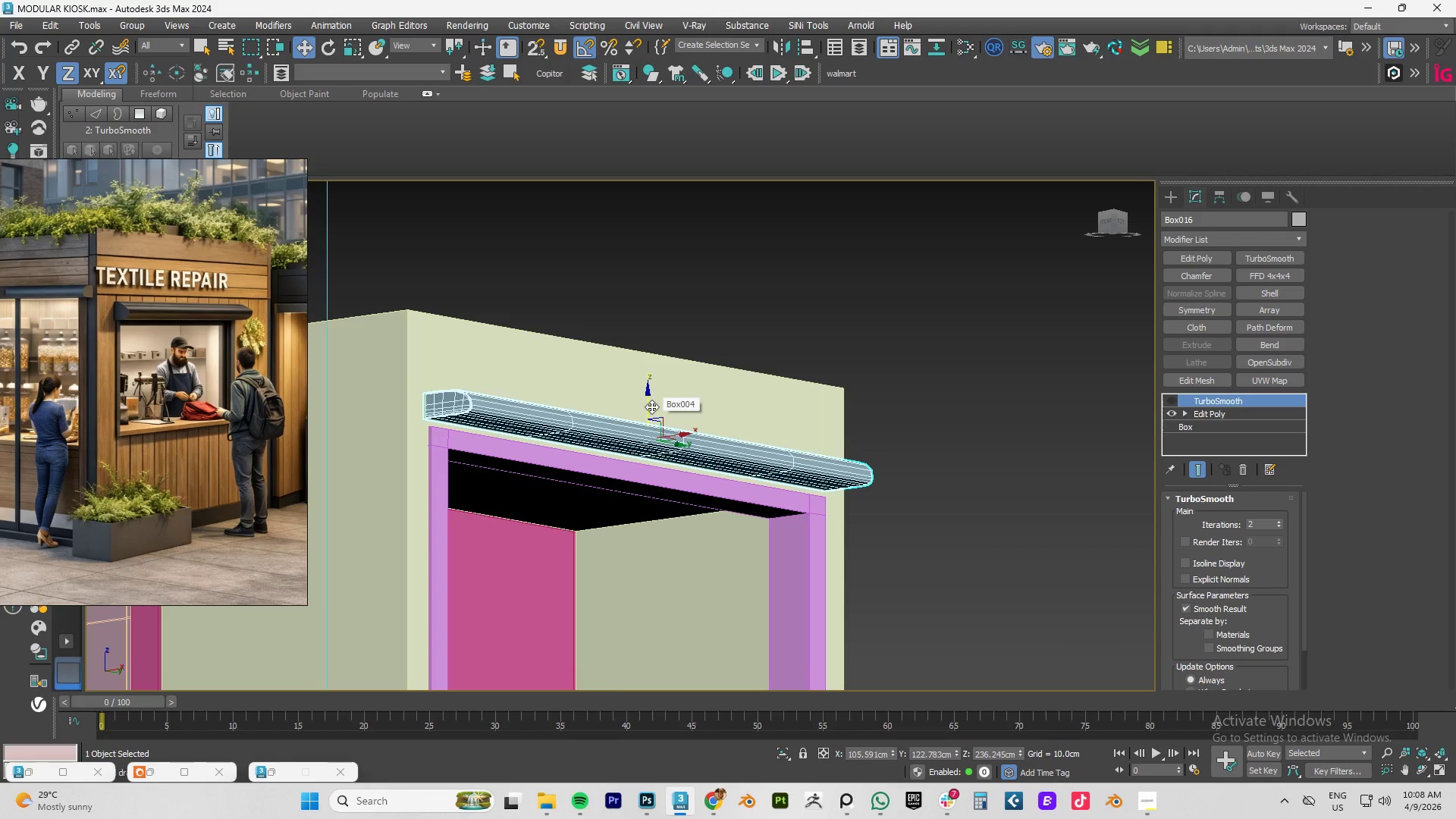 
hold_key(key=AltLeft, duration=0.78)
 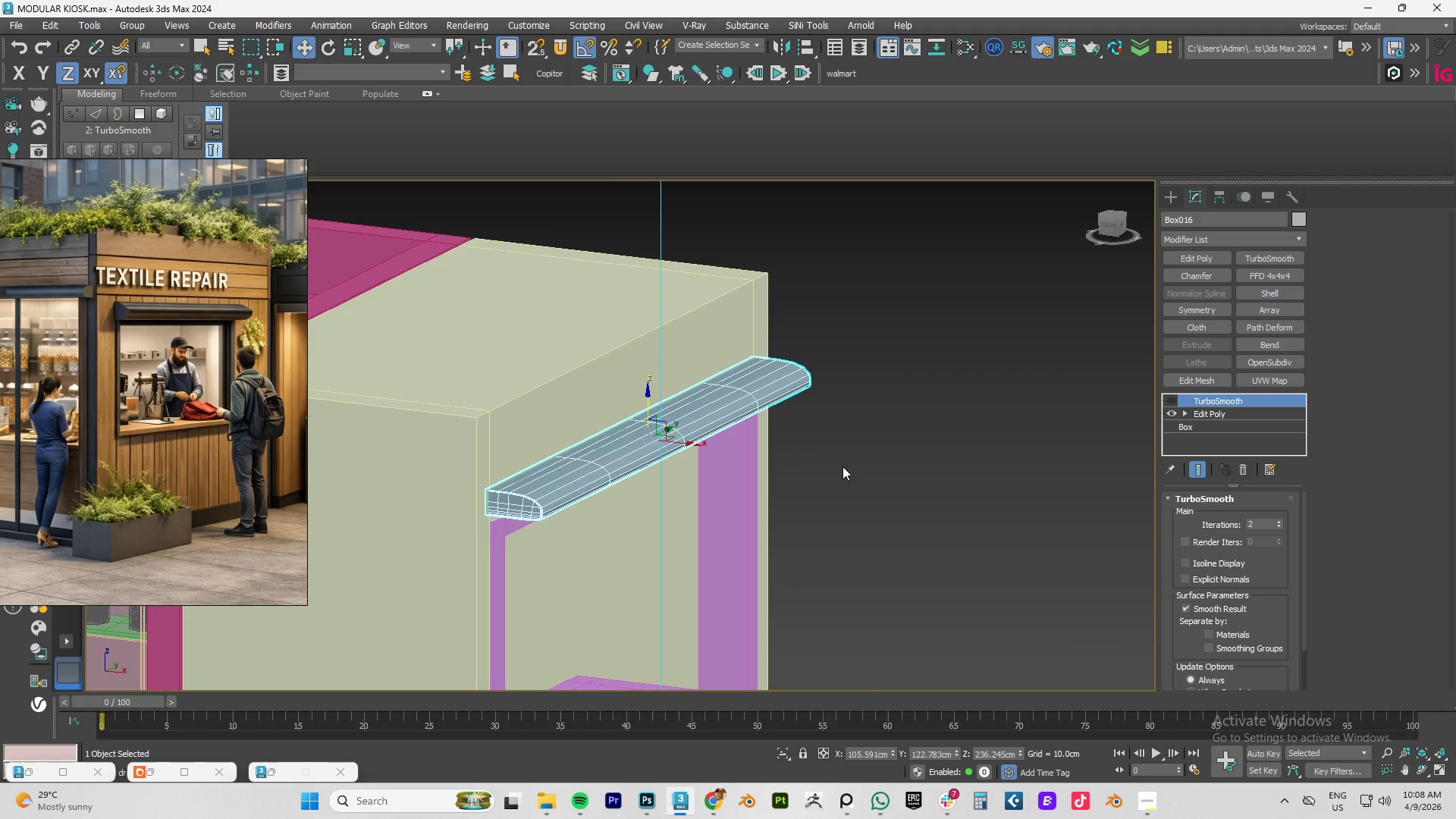 
type(tz[F3])
 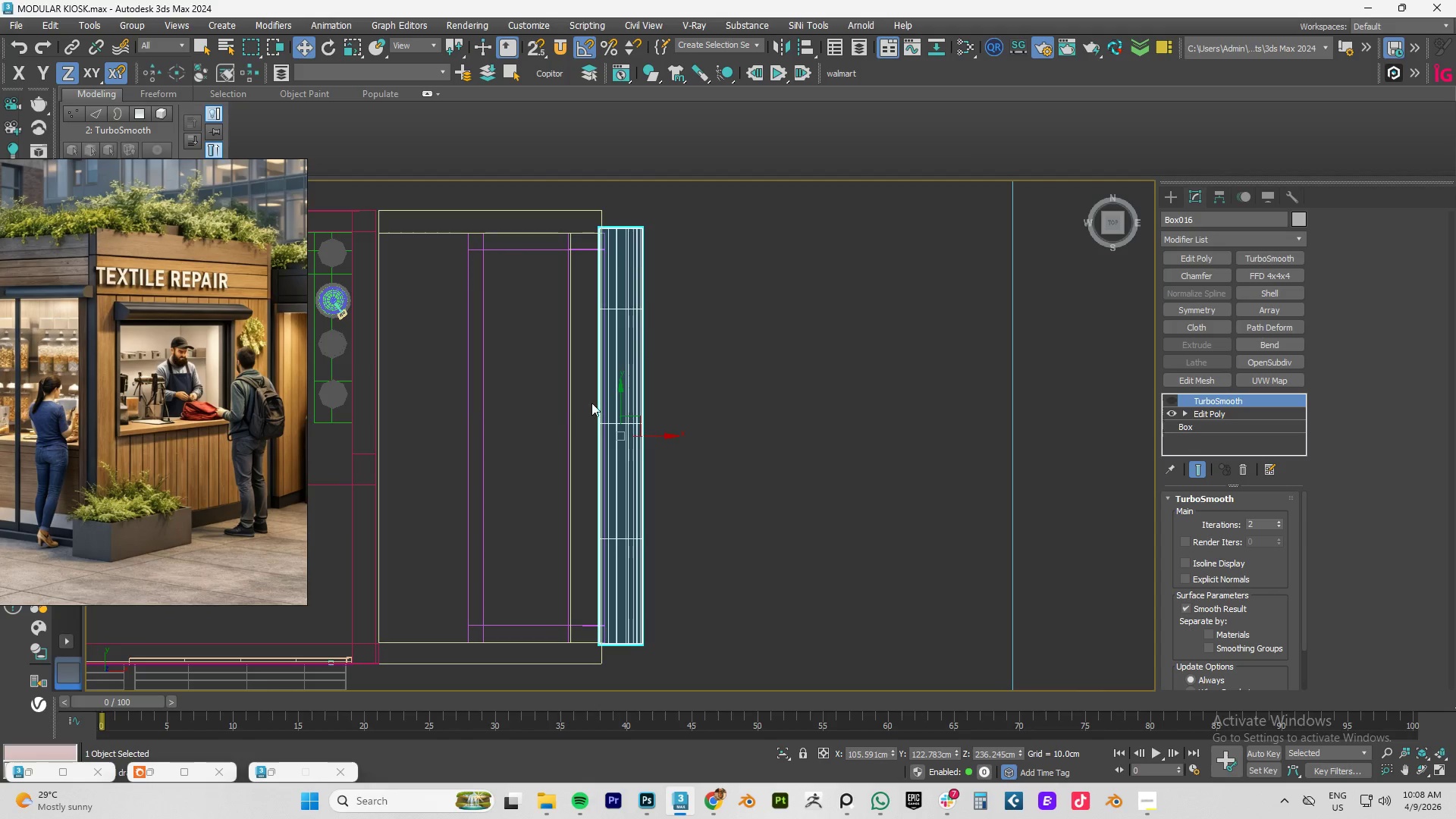 
scroll: coordinate [586, 363], scroll_direction: up, amount: 3.0
 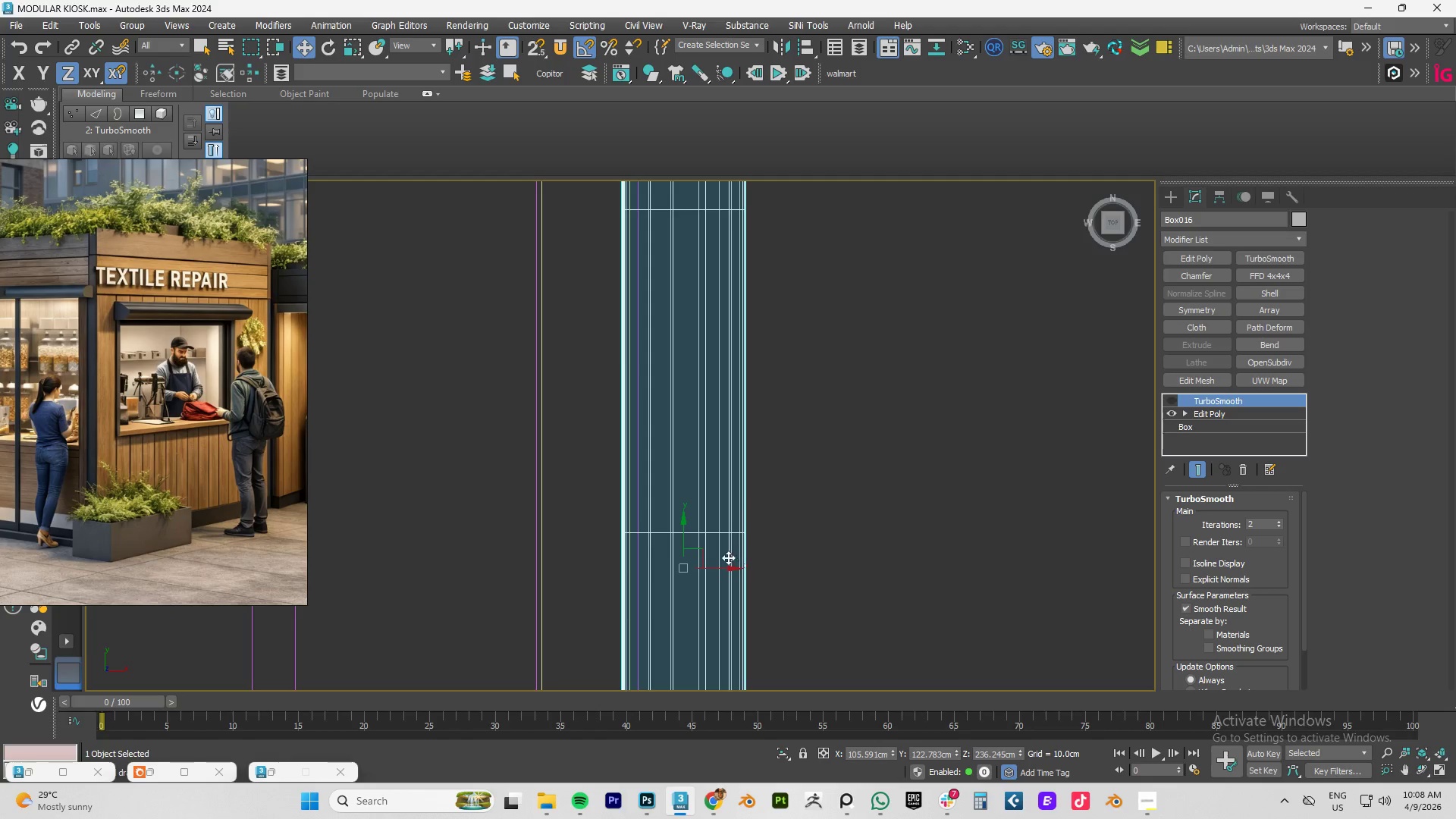 
left_click_drag(start_coordinate=[726, 567], to_coordinate=[733, 570])
 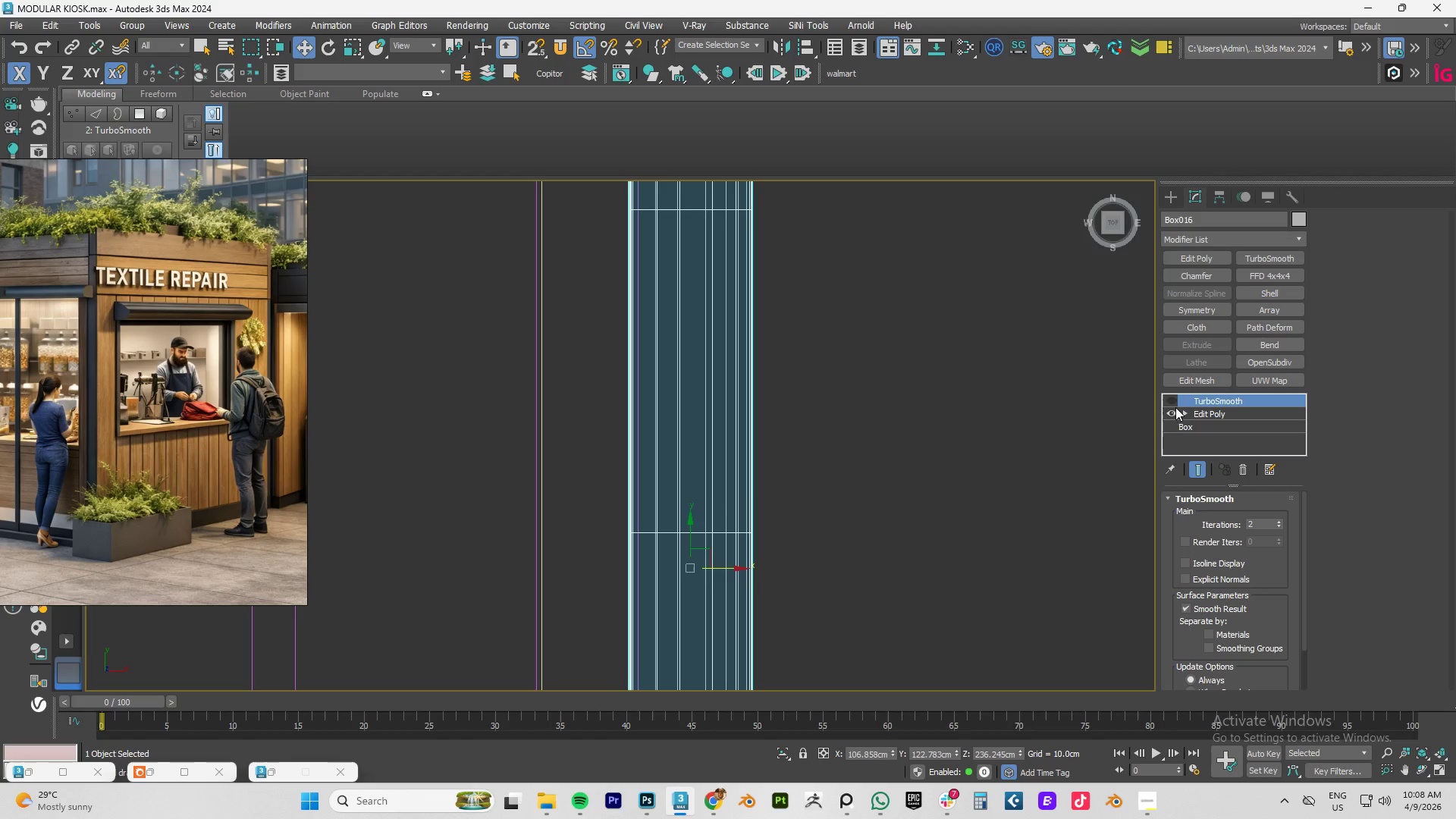 
left_click([1173, 397])
 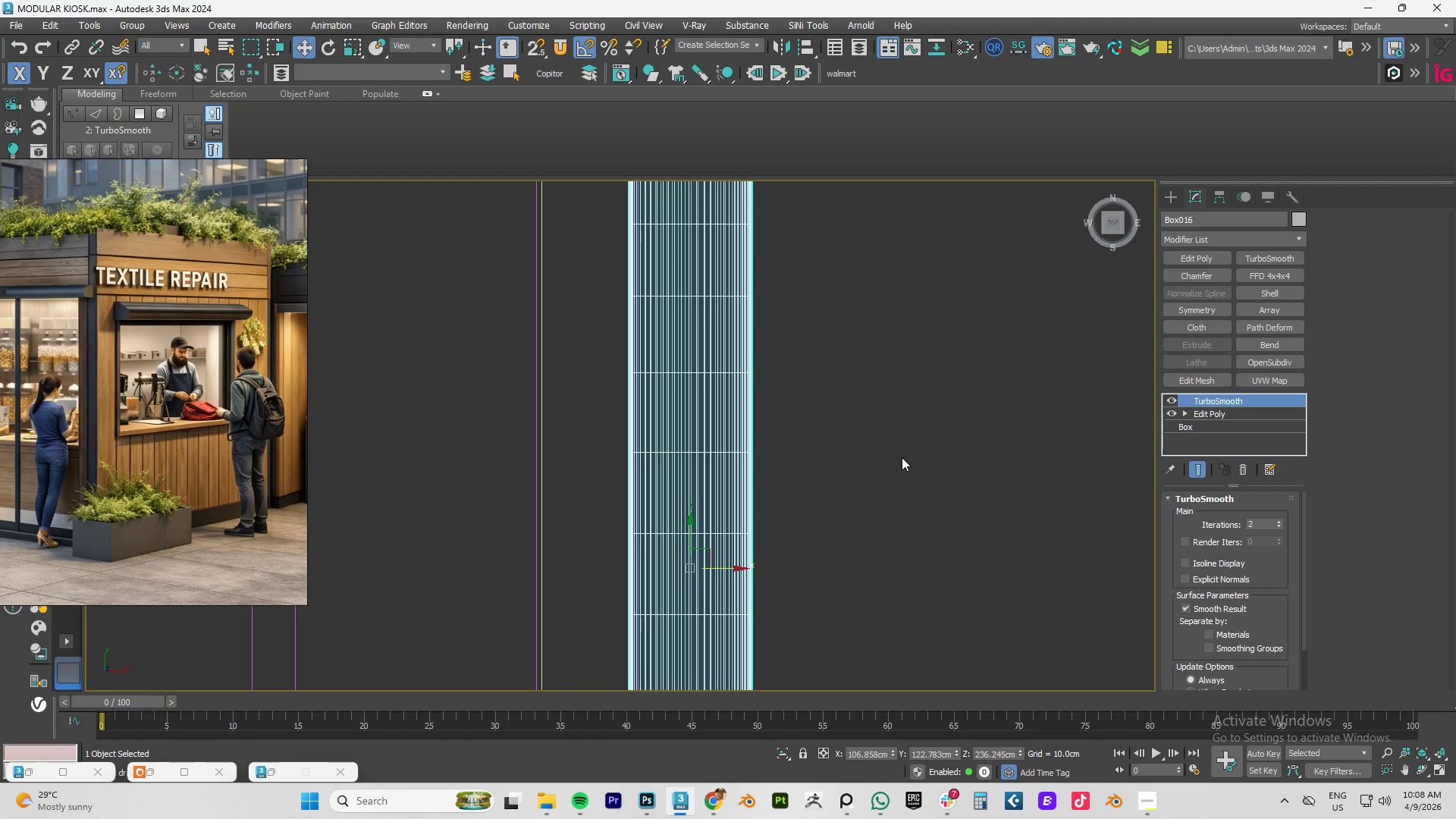 
type(fz)
 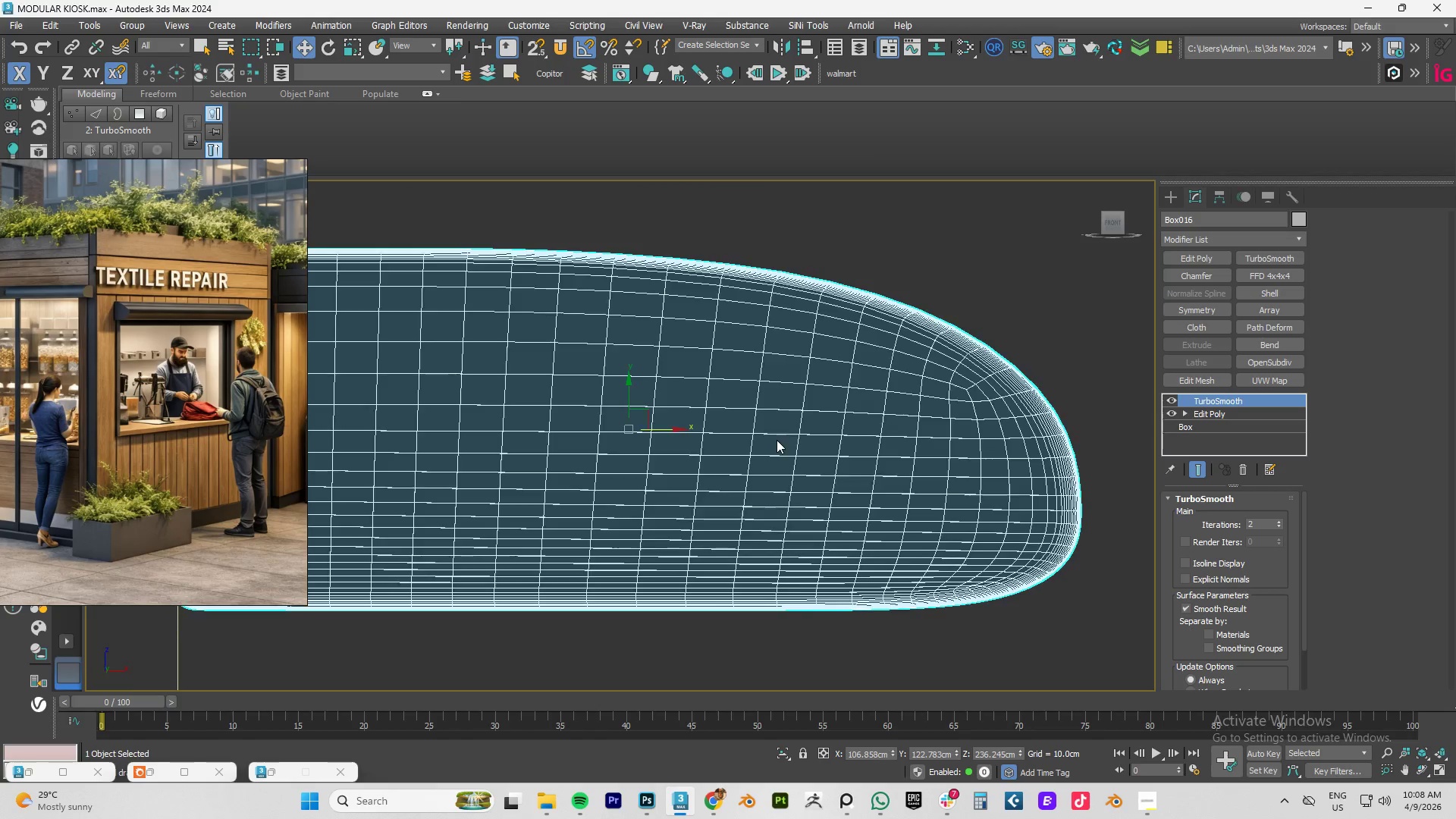 
scroll: coordinate [777, 440], scroll_direction: down, amount: 3.0
 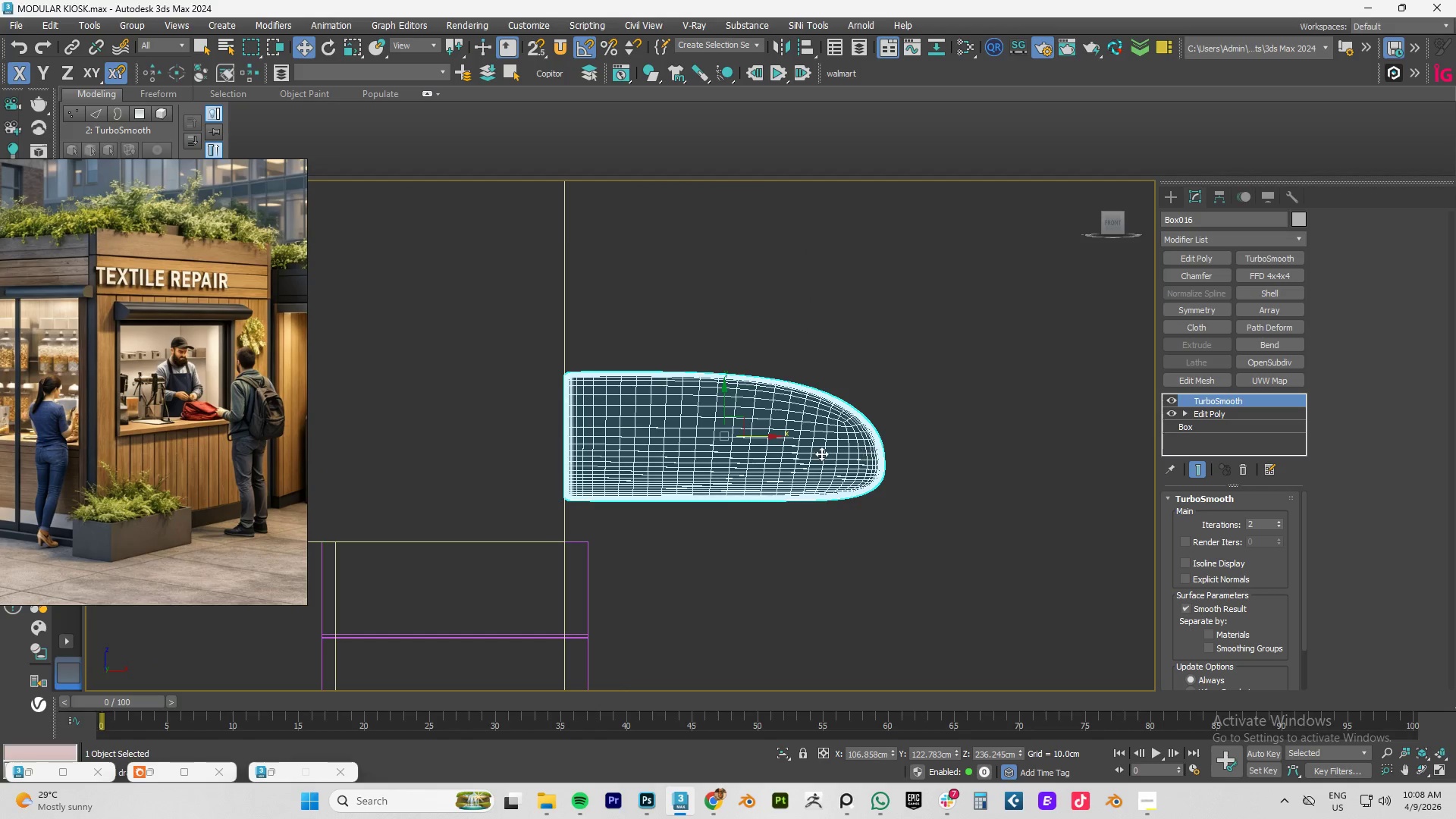 
hold_key(key=AltLeft, duration=0.62)
 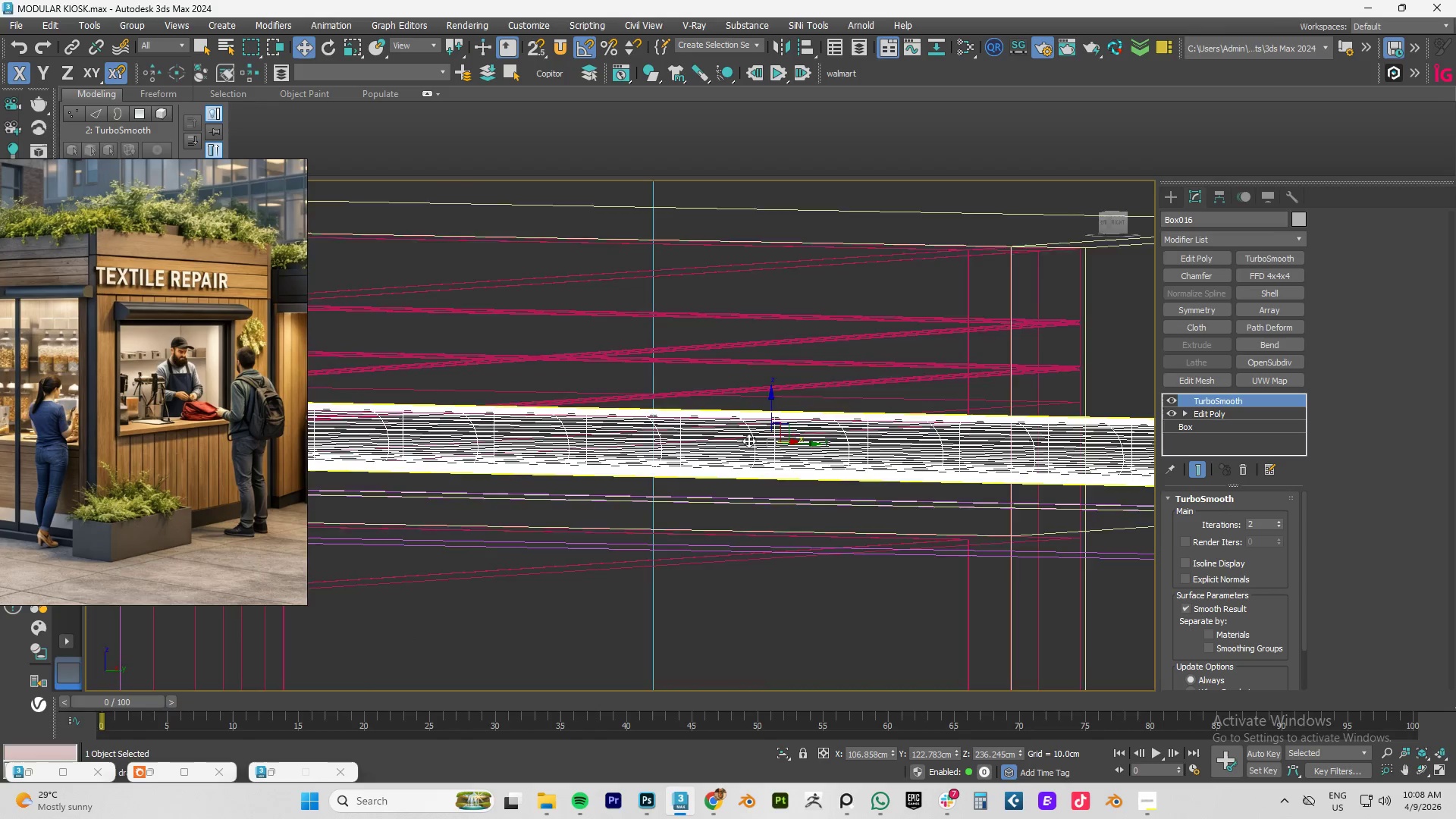 
scroll: coordinate [818, 450], scroll_direction: down, amount: 2.0
 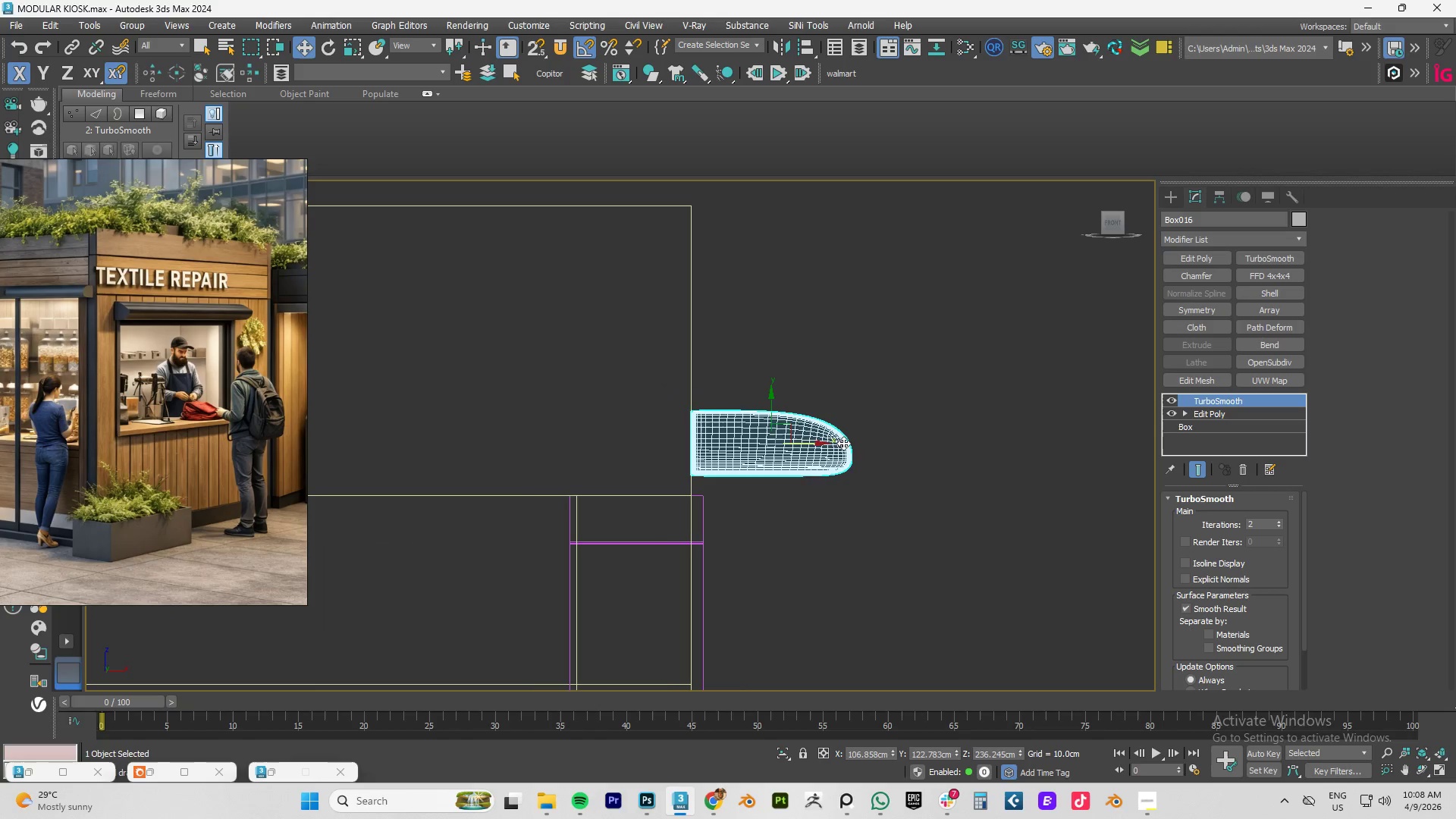 
key(F3)
 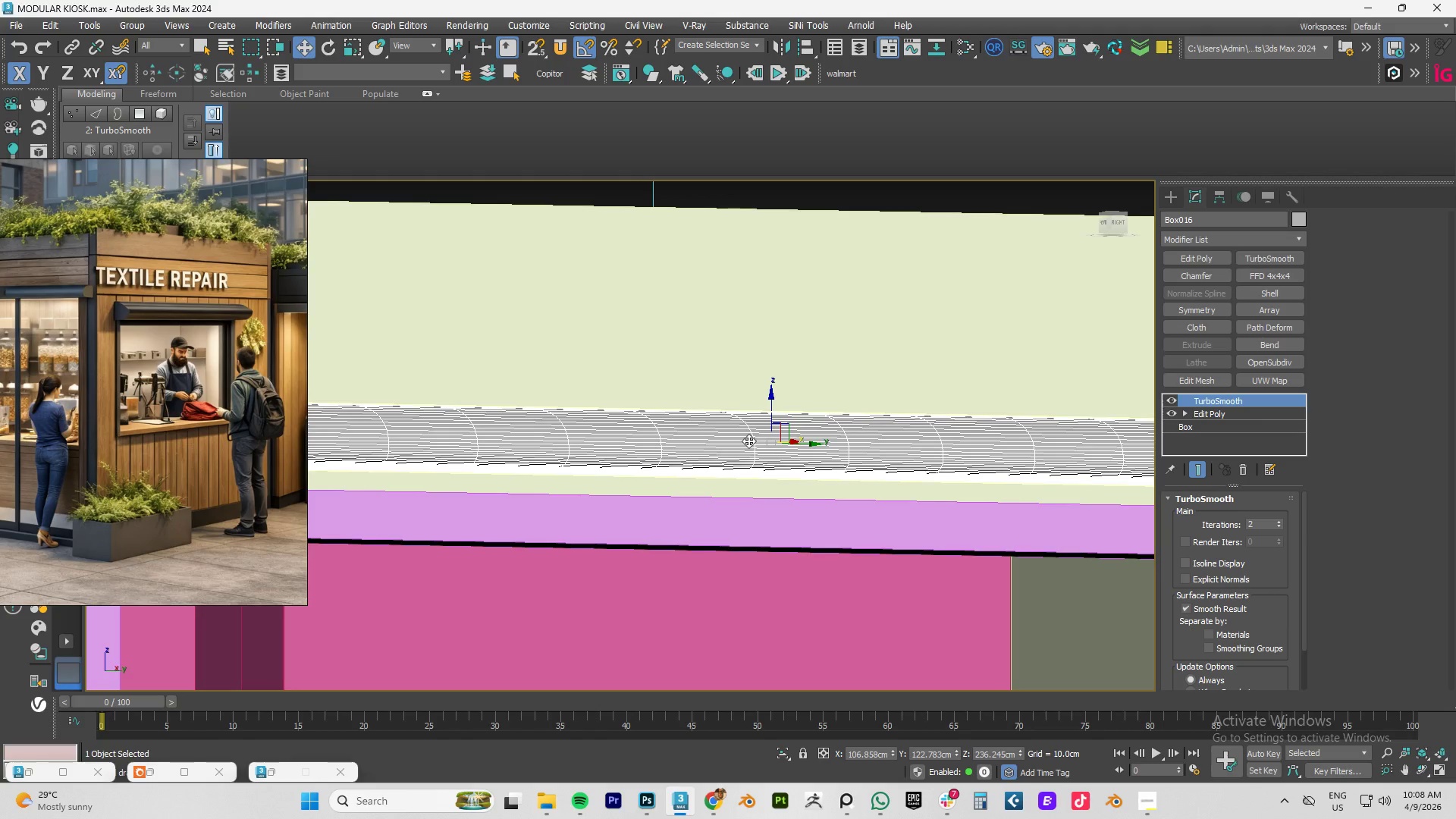 
key(F4)
 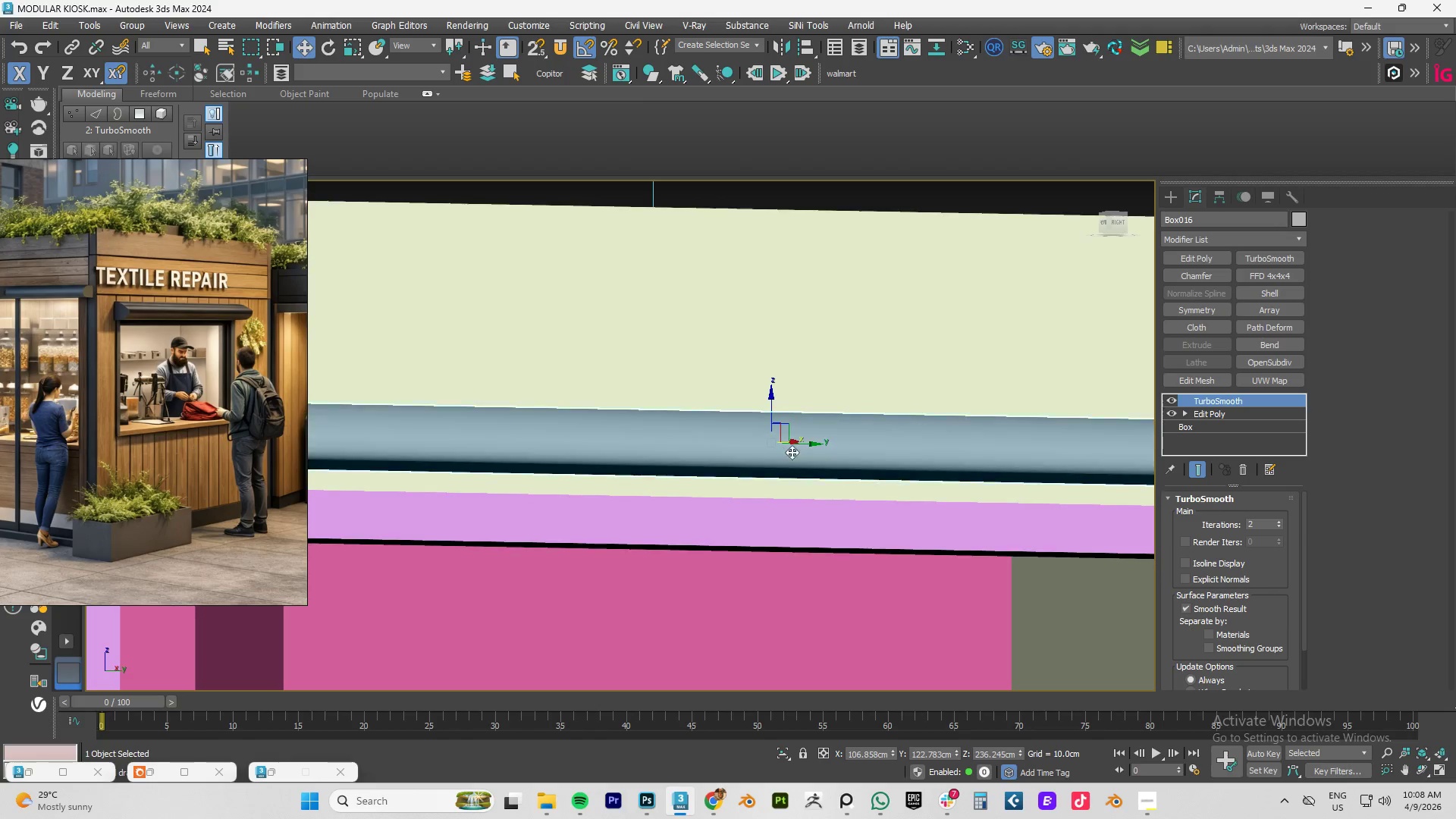 
hold_key(key=AltLeft, duration=0.59)
 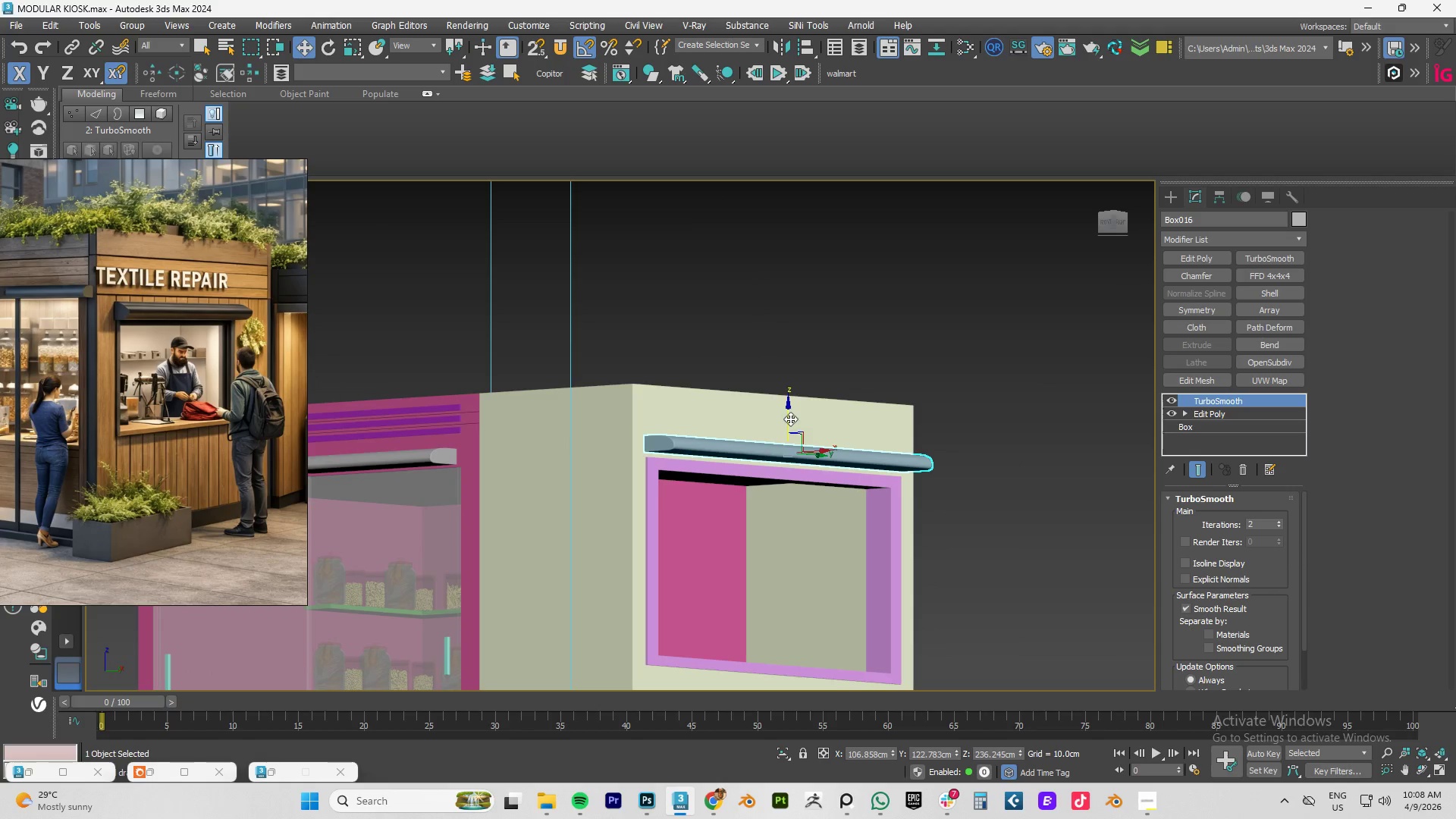 
scroll: coordinate [794, 456], scroll_direction: down, amount: 4.0
 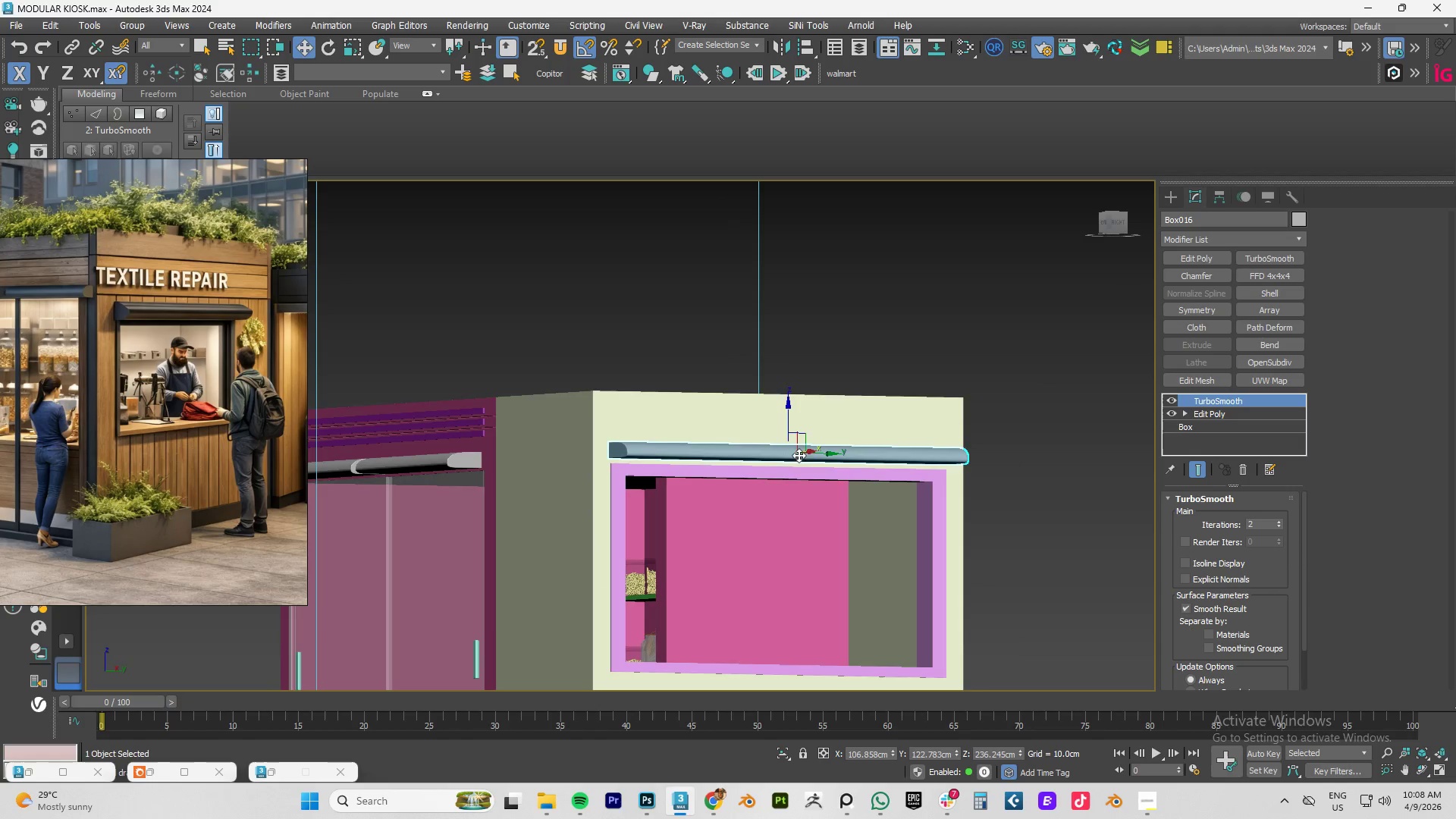 
left_click_drag(start_coordinate=[790, 416], to_coordinate=[790, 420])
 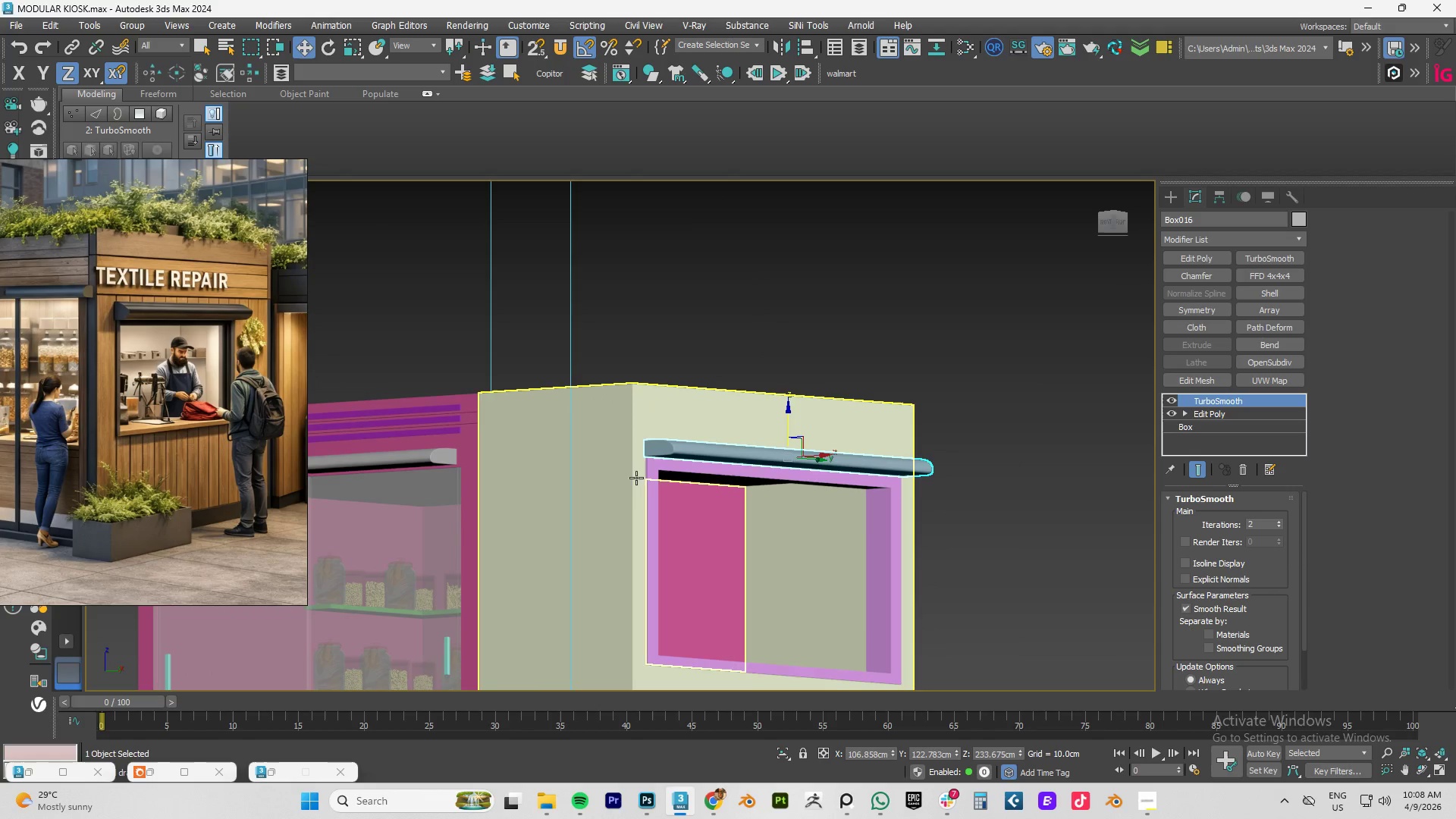 
hold_key(key=AltLeft, duration=1.5)
 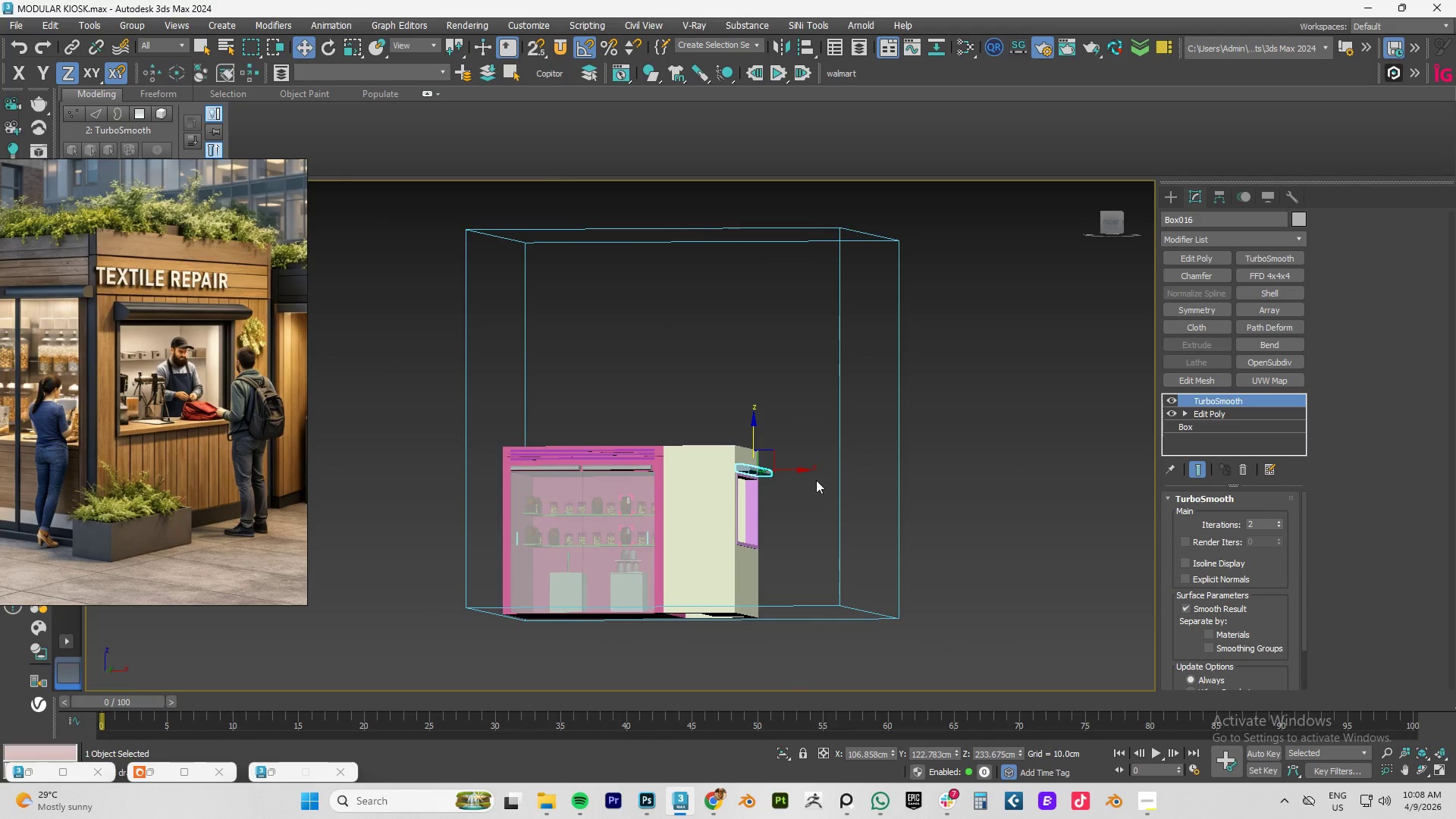 
scroll: coordinate [735, 477], scroll_direction: down, amount: 3.0
 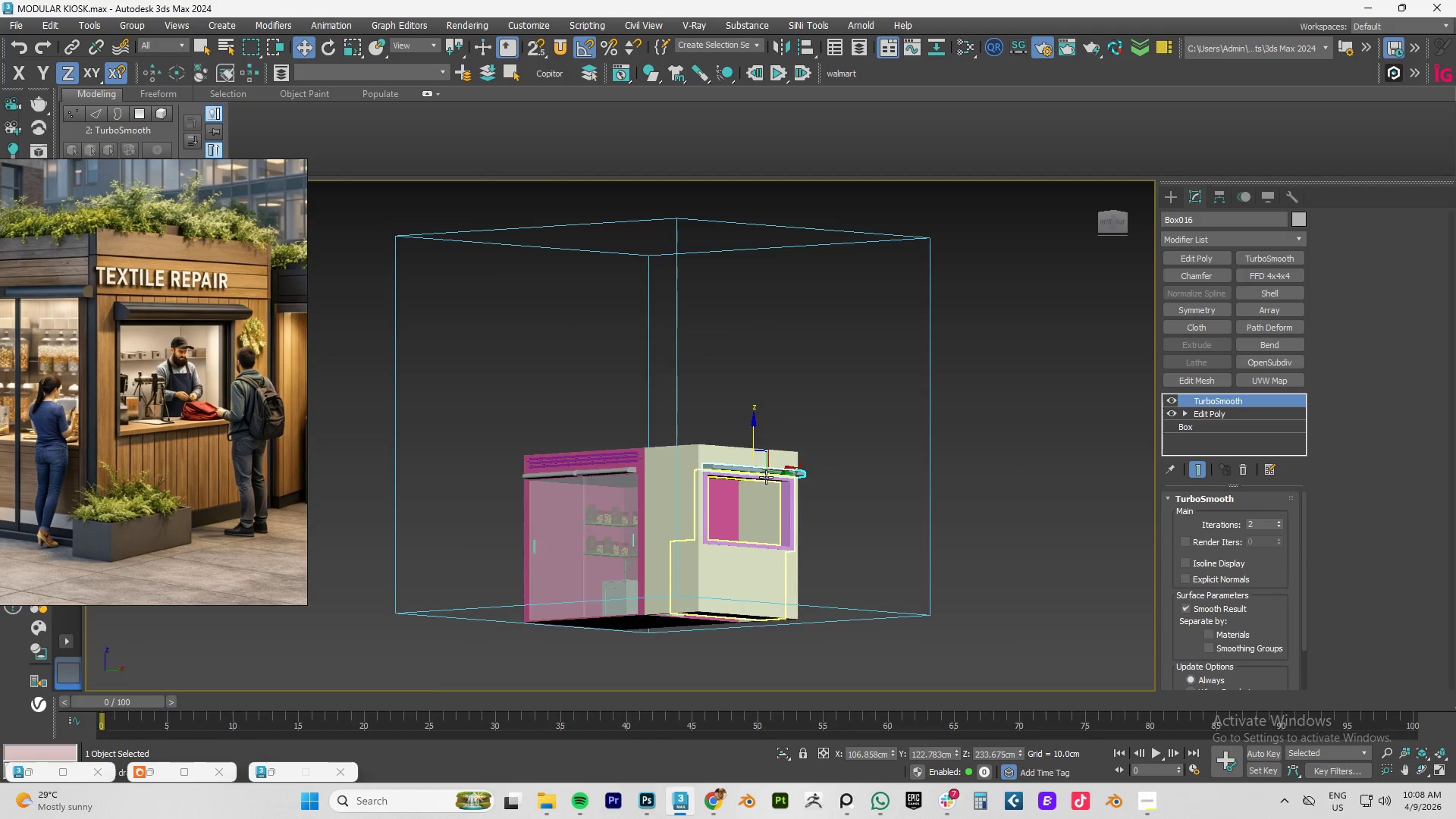 
hold_key(key=AltLeft, duration=0.44)
 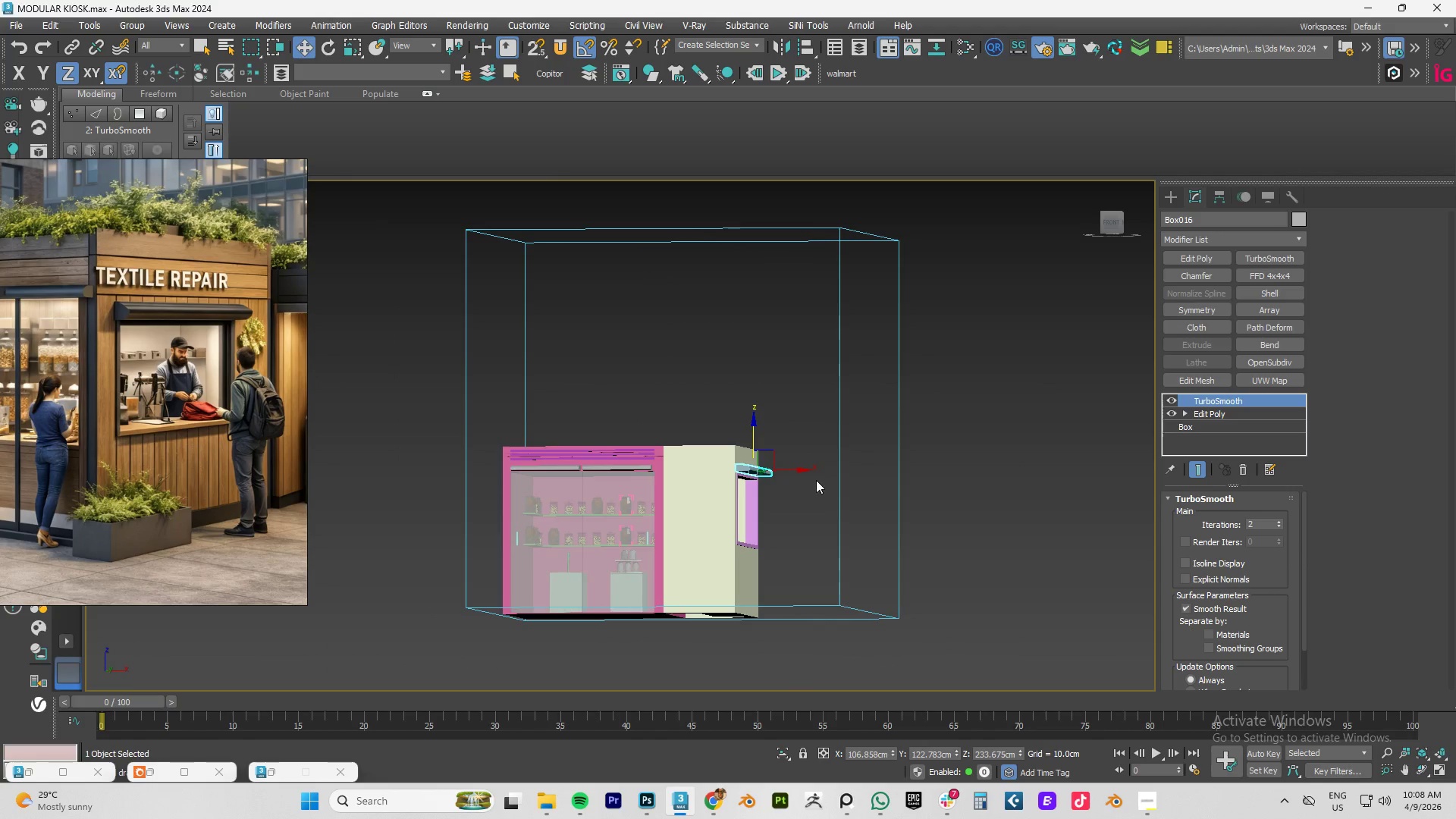 
key(Control+ControlLeft)
 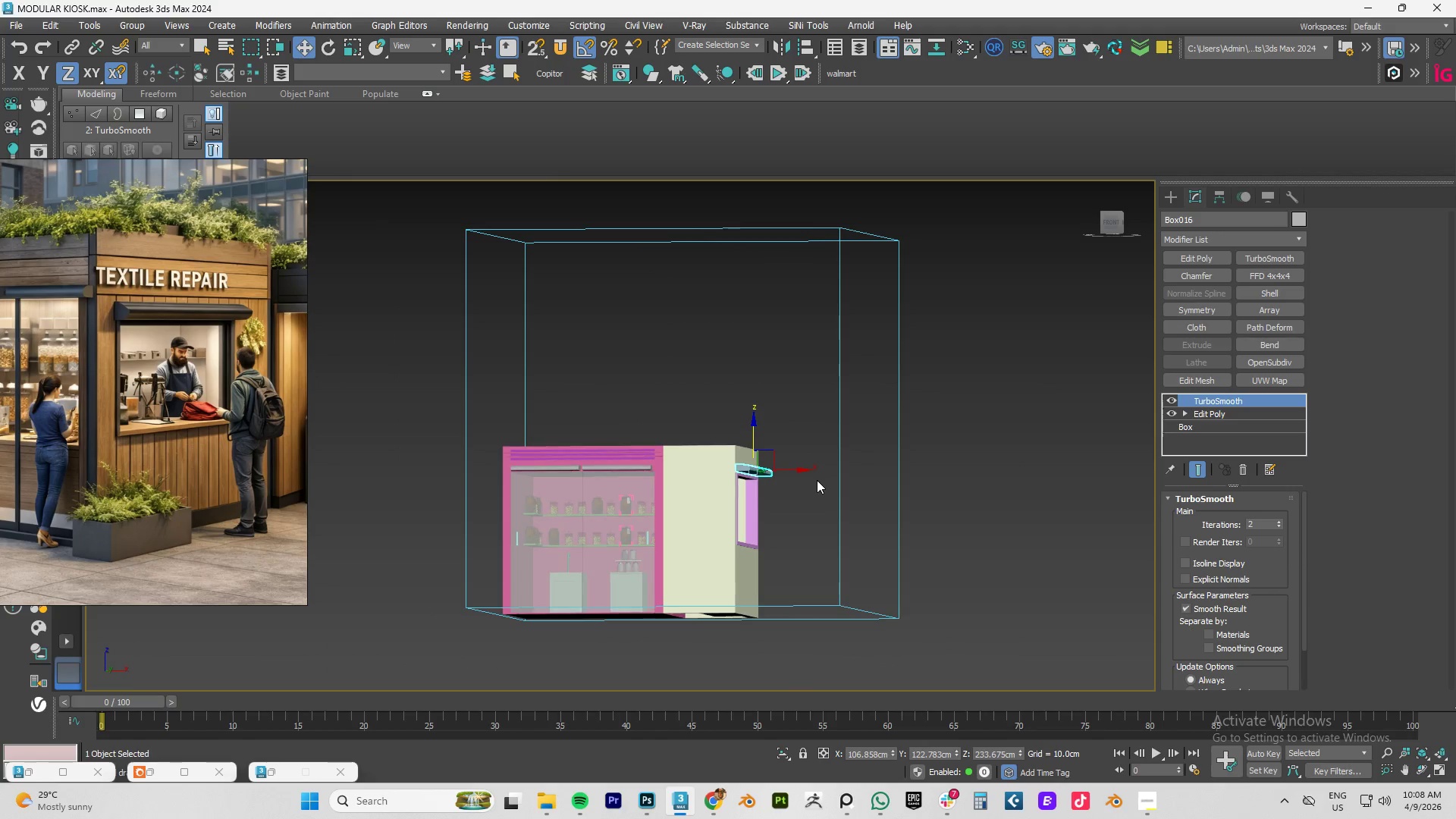 
key(Control+S)
 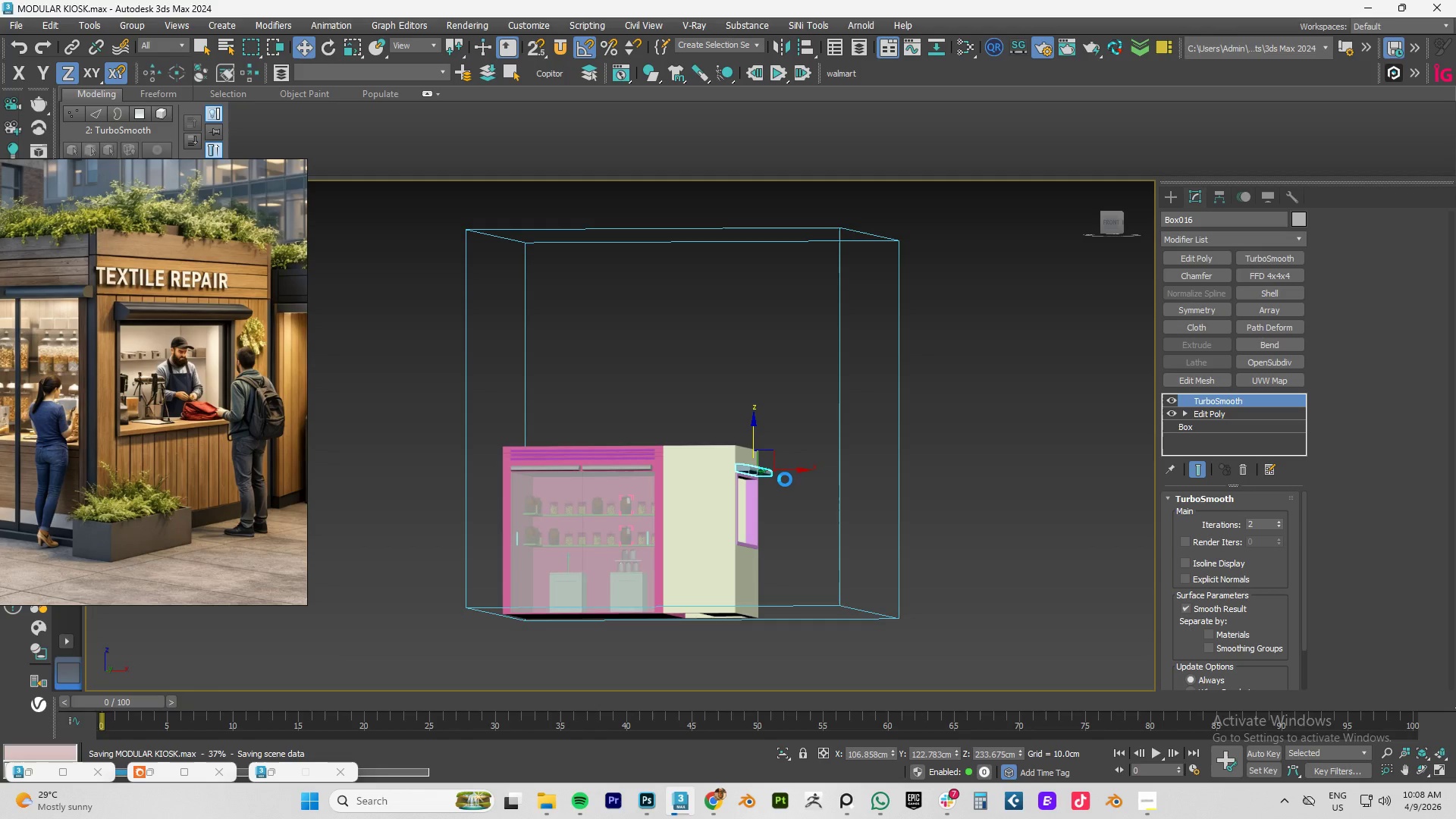 
key(Control+ControlLeft)
 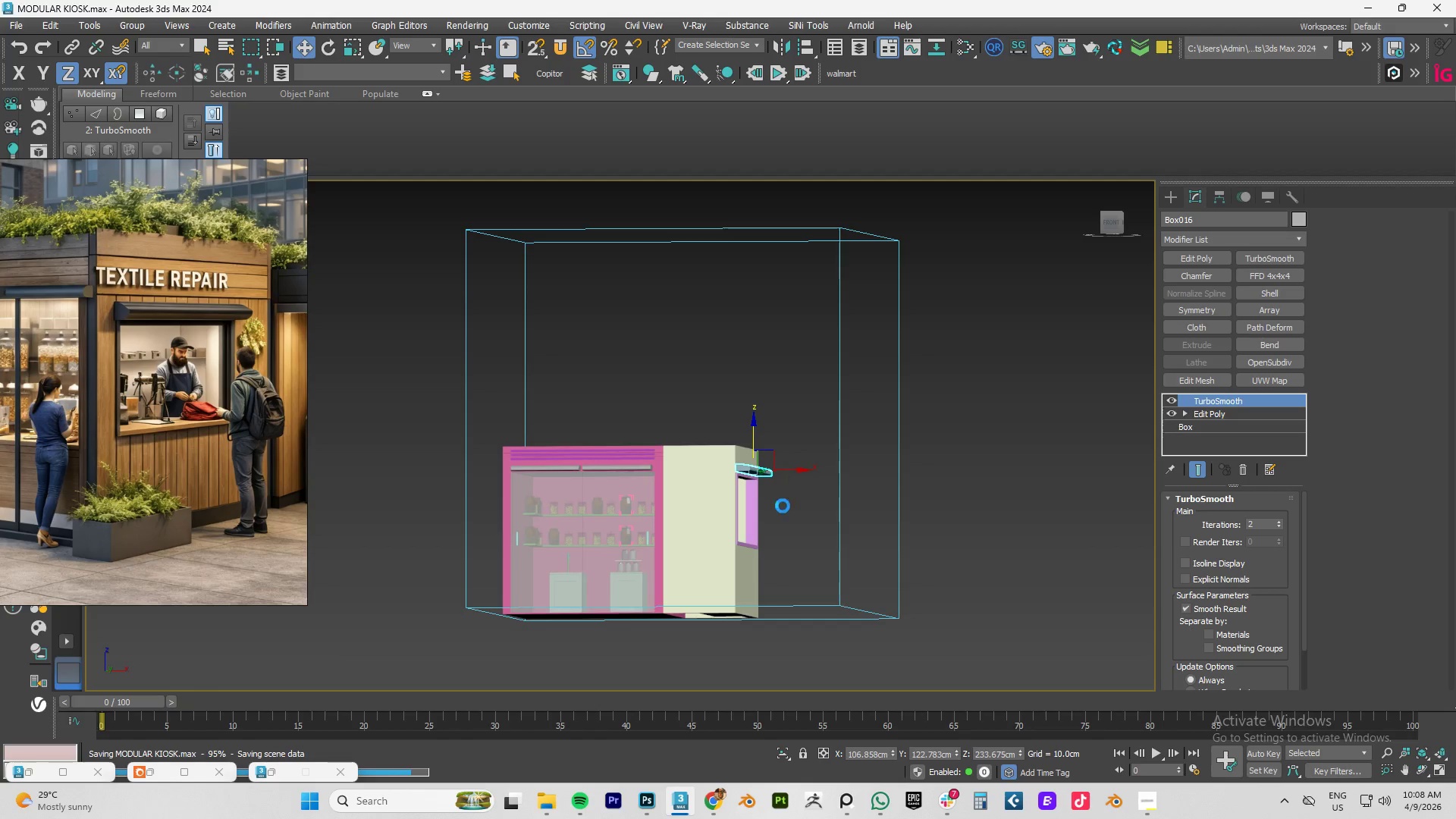 
hold_key(key=AltLeft, duration=0.56)
 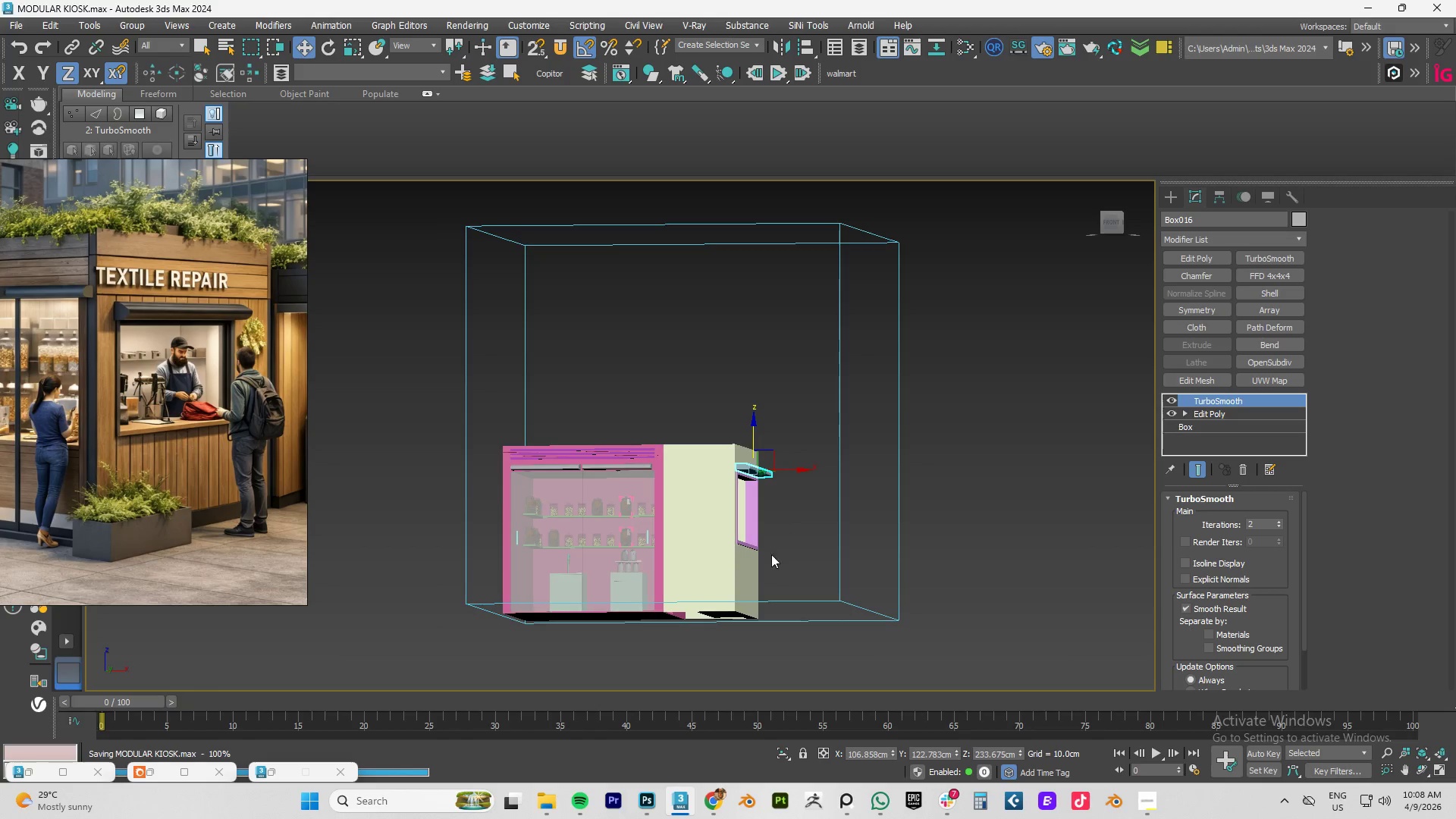 
hold_key(key=AltLeft, duration=1.52)
 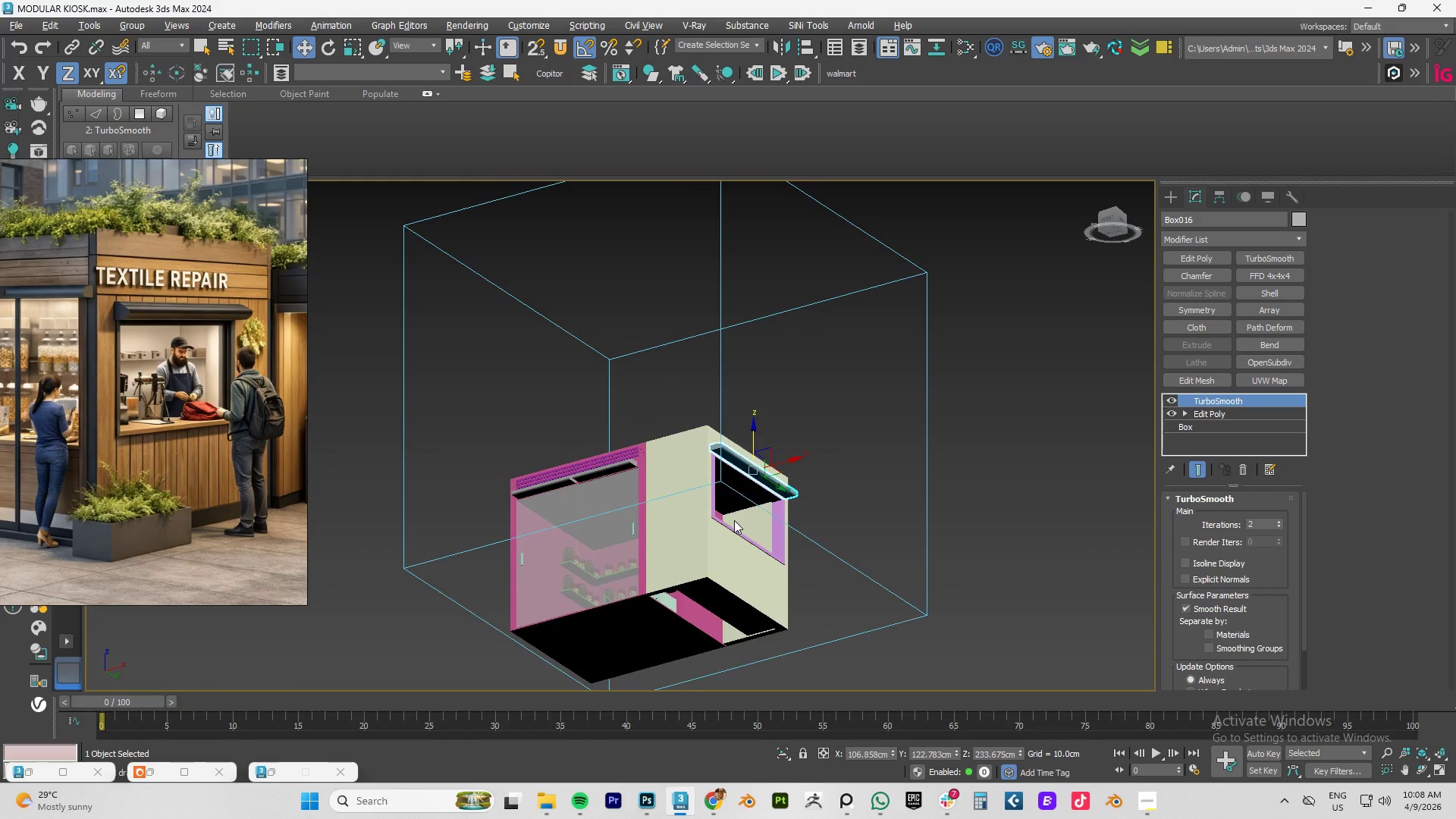 
hold_key(key=AltLeft, duration=0.55)
 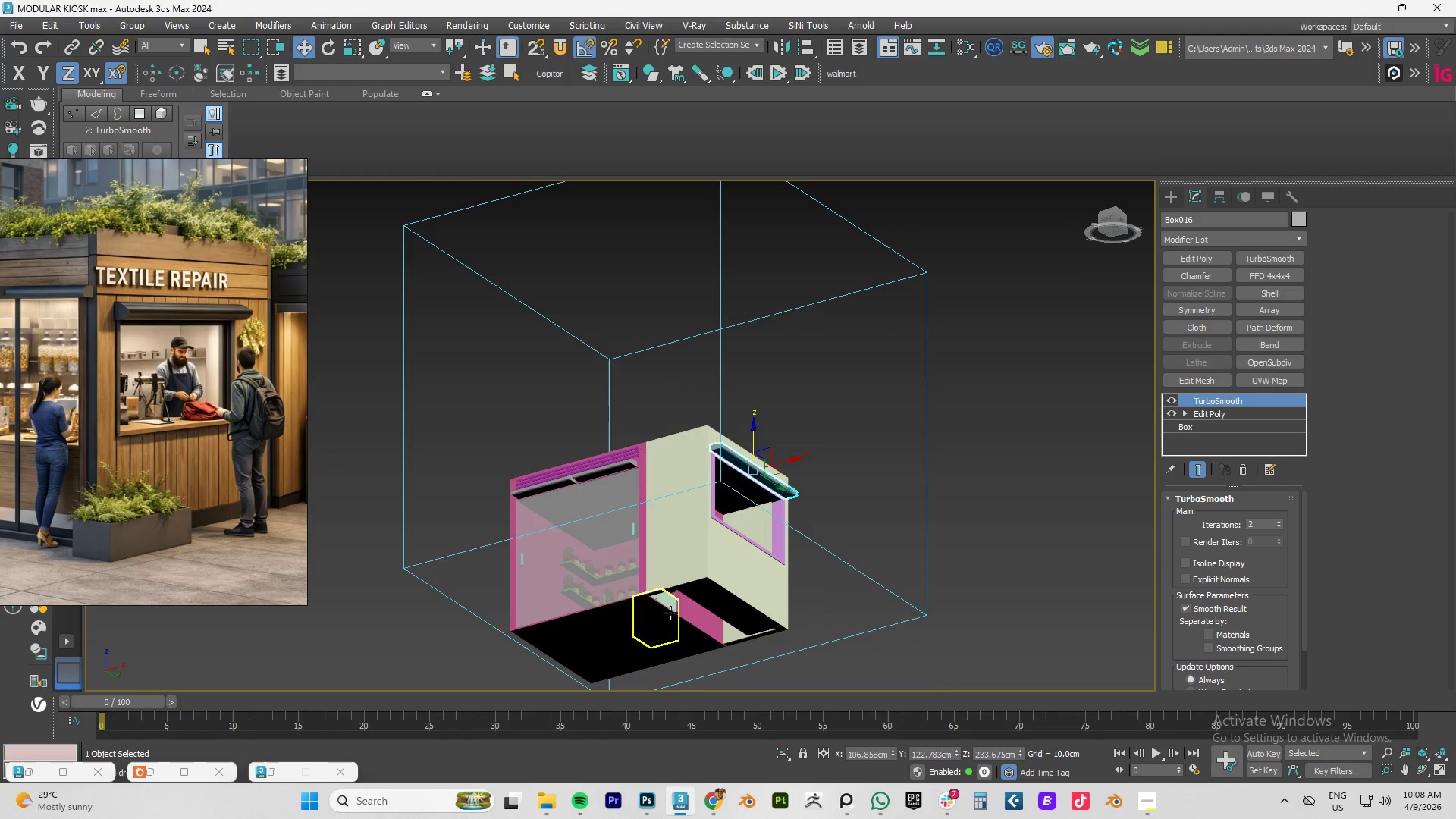 
hold_key(key=AltLeft, duration=0.5)
 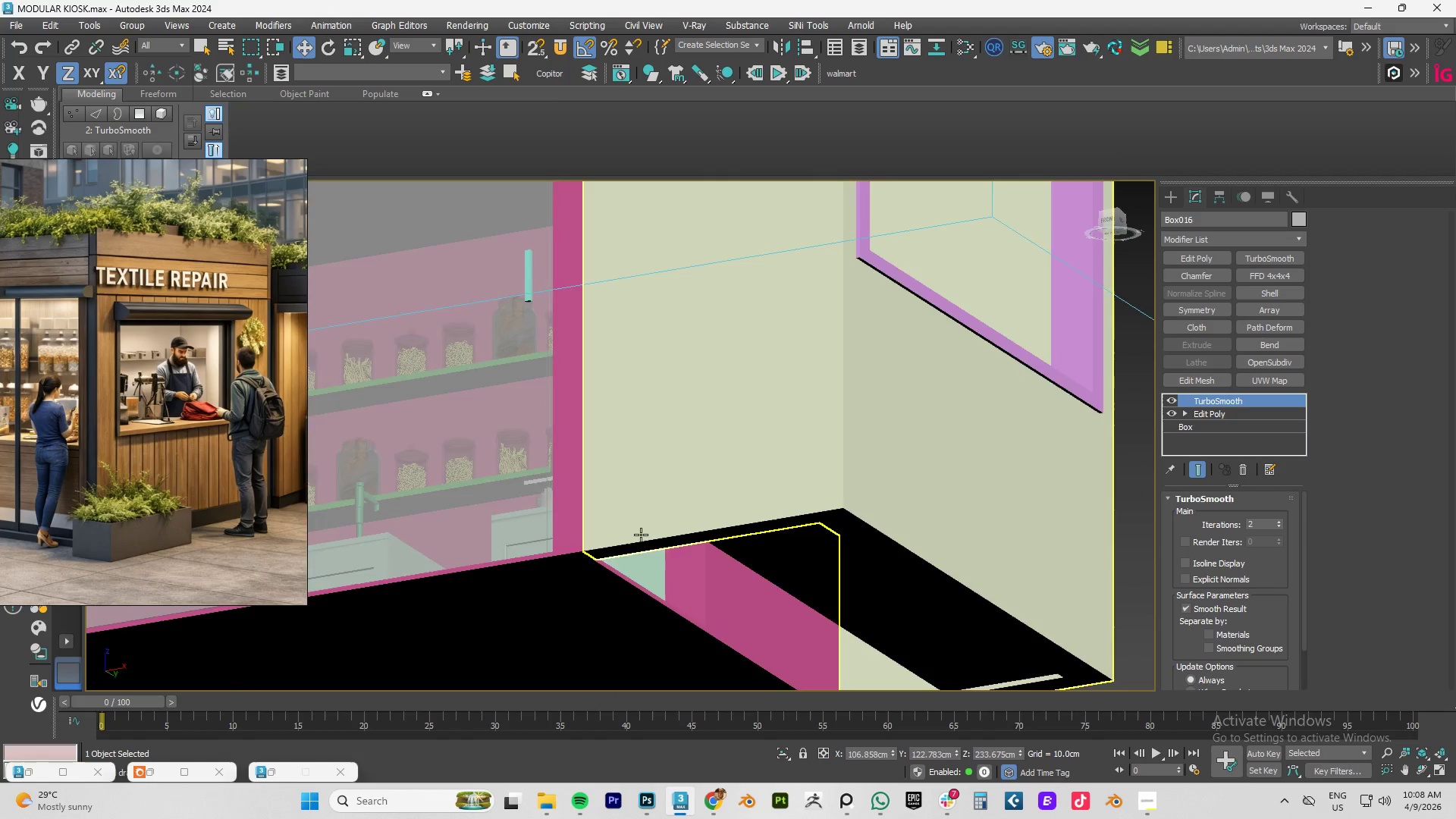 
scroll: coordinate [592, 530], scroll_direction: up, amount: 4.0
 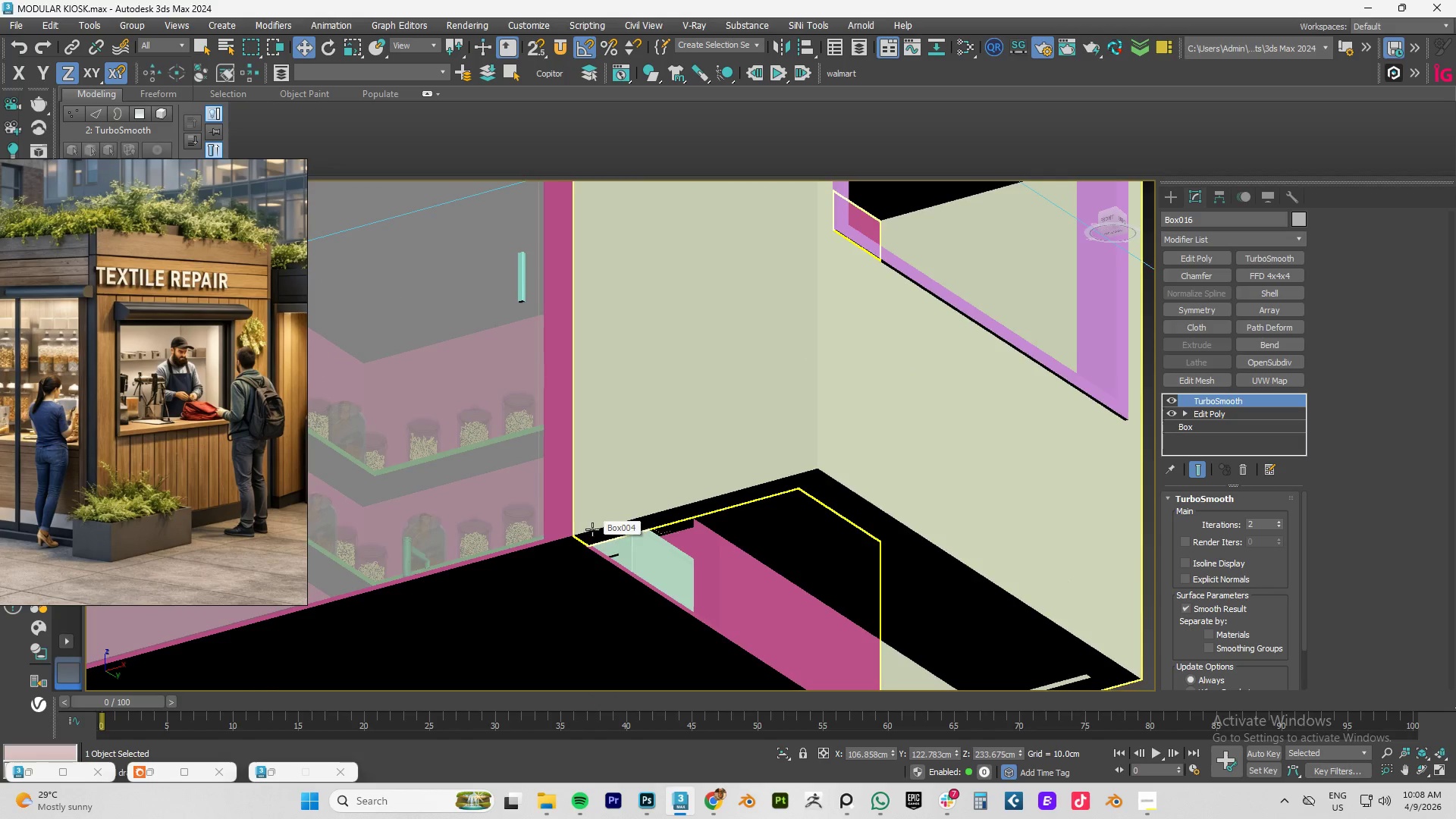 
scroll: coordinate [686, 536], scroll_direction: down, amount: 3.0
 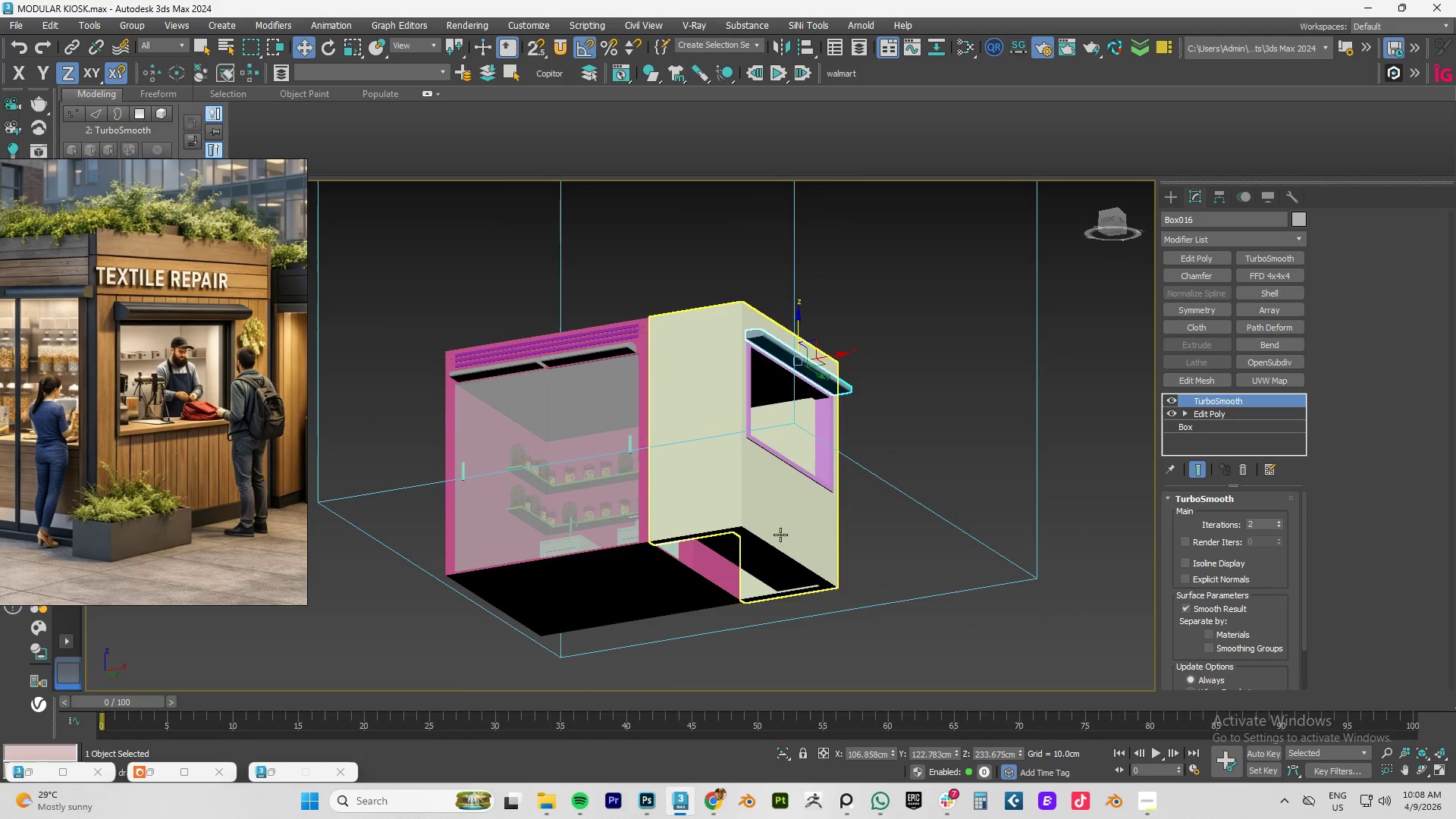 
key(Alt+AltLeft)
 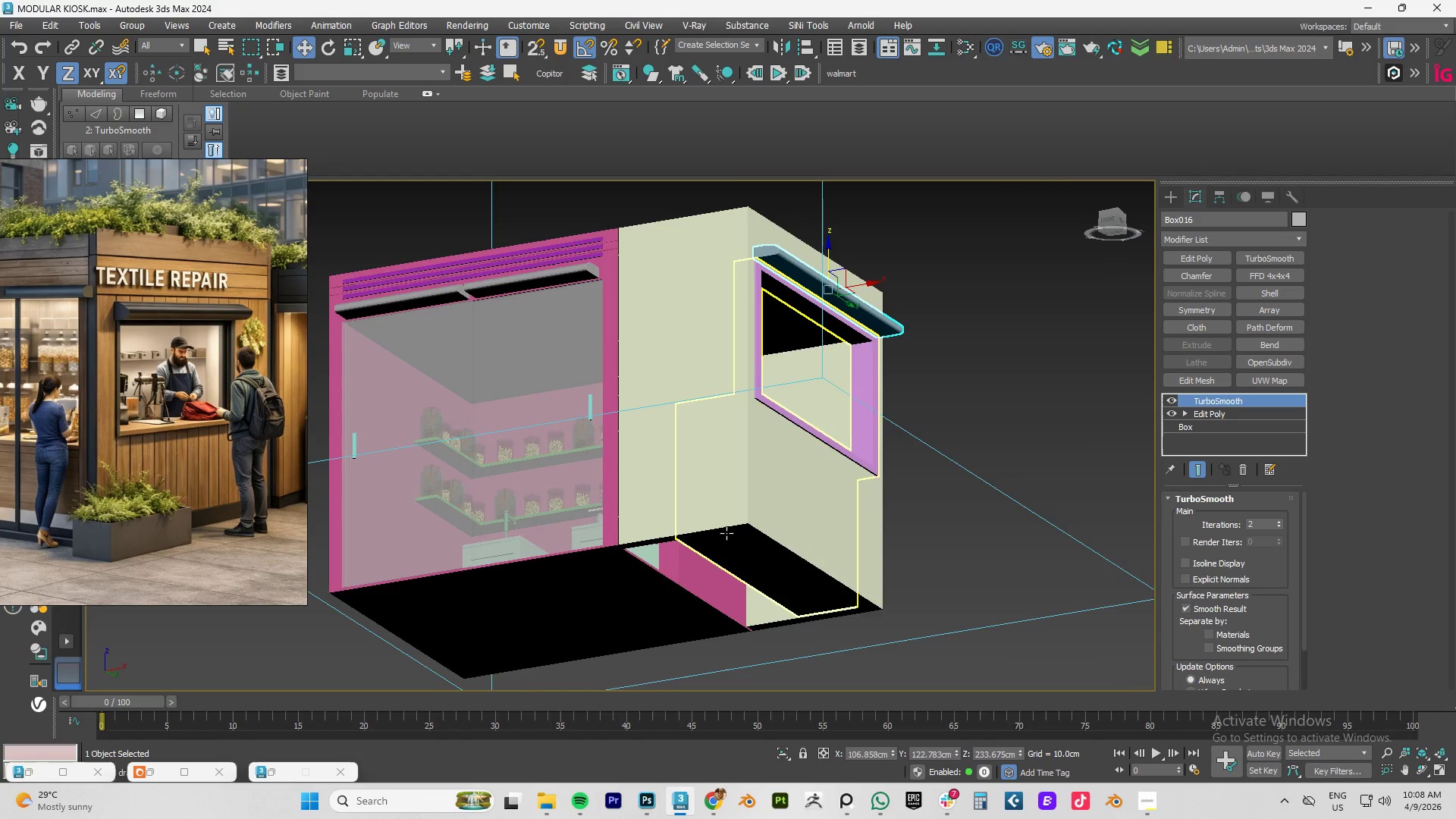 
scroll: coordinate [726, 533], scroll_direction: up, amount: 1.0
 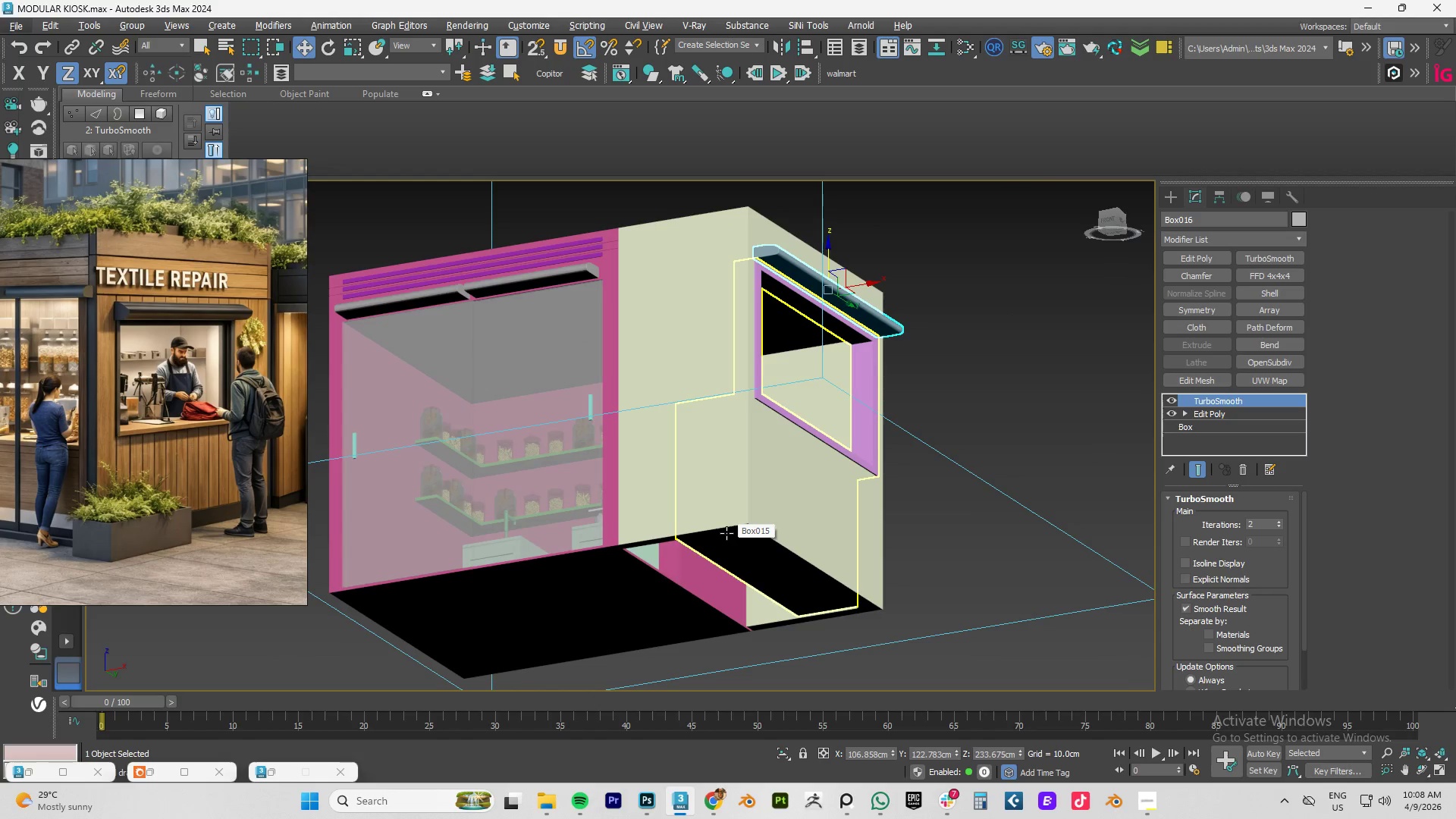 
scroll: coordinate [726, 533], scroll_direction: down, amount: 2.0
 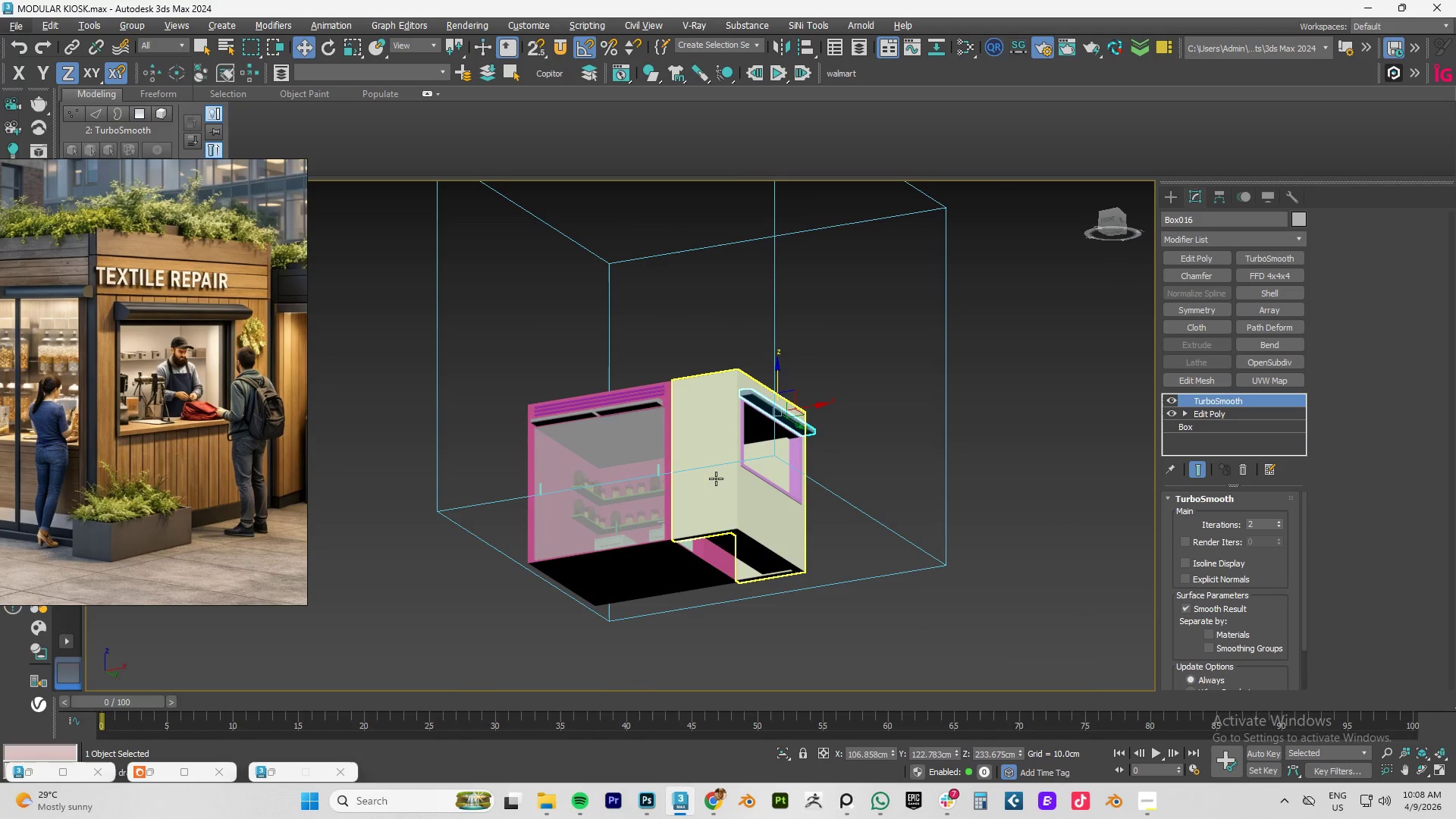 
left_click([709, 513])
 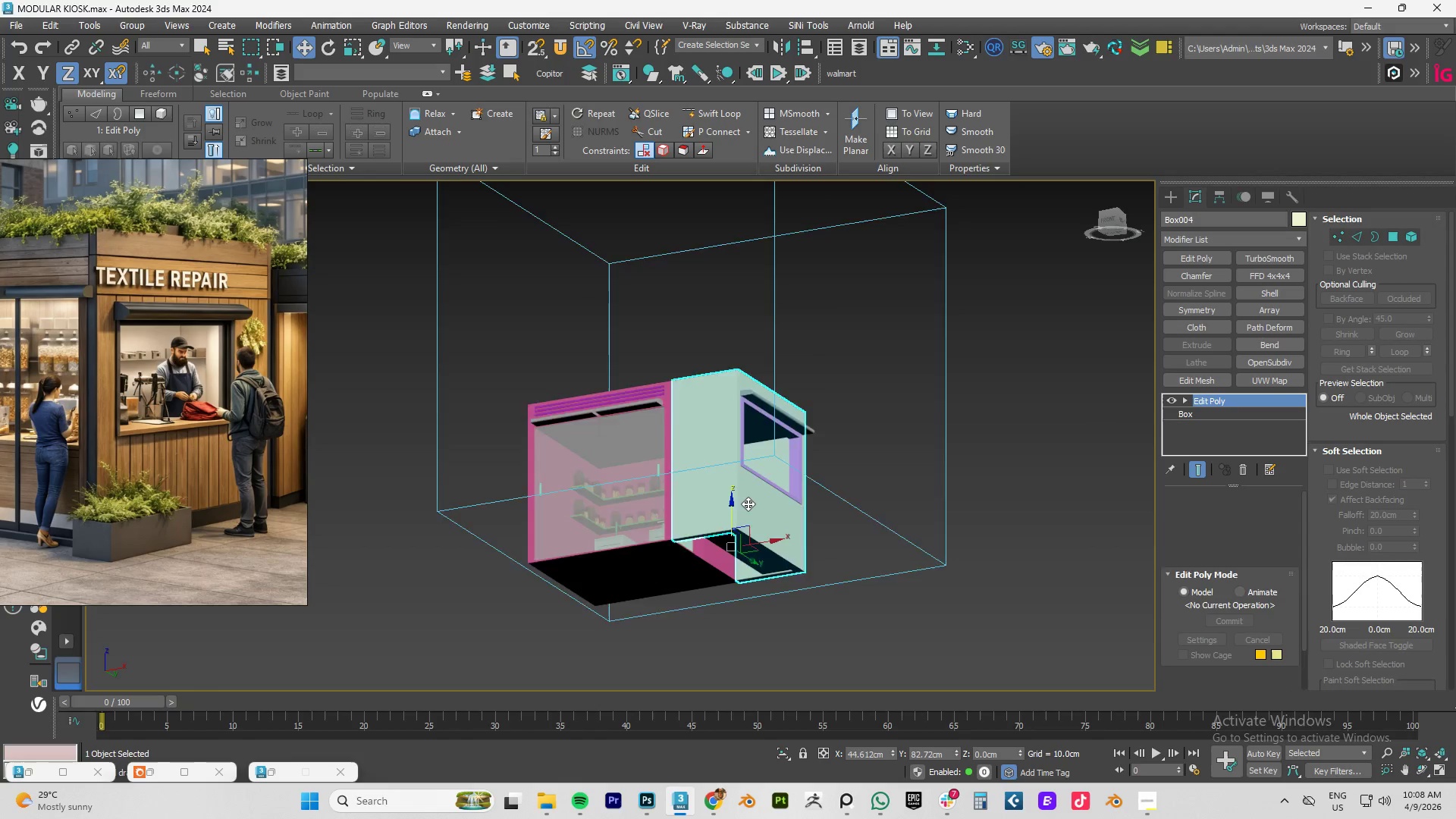 
hold_key(key=AltLeft, duration=0.77)
 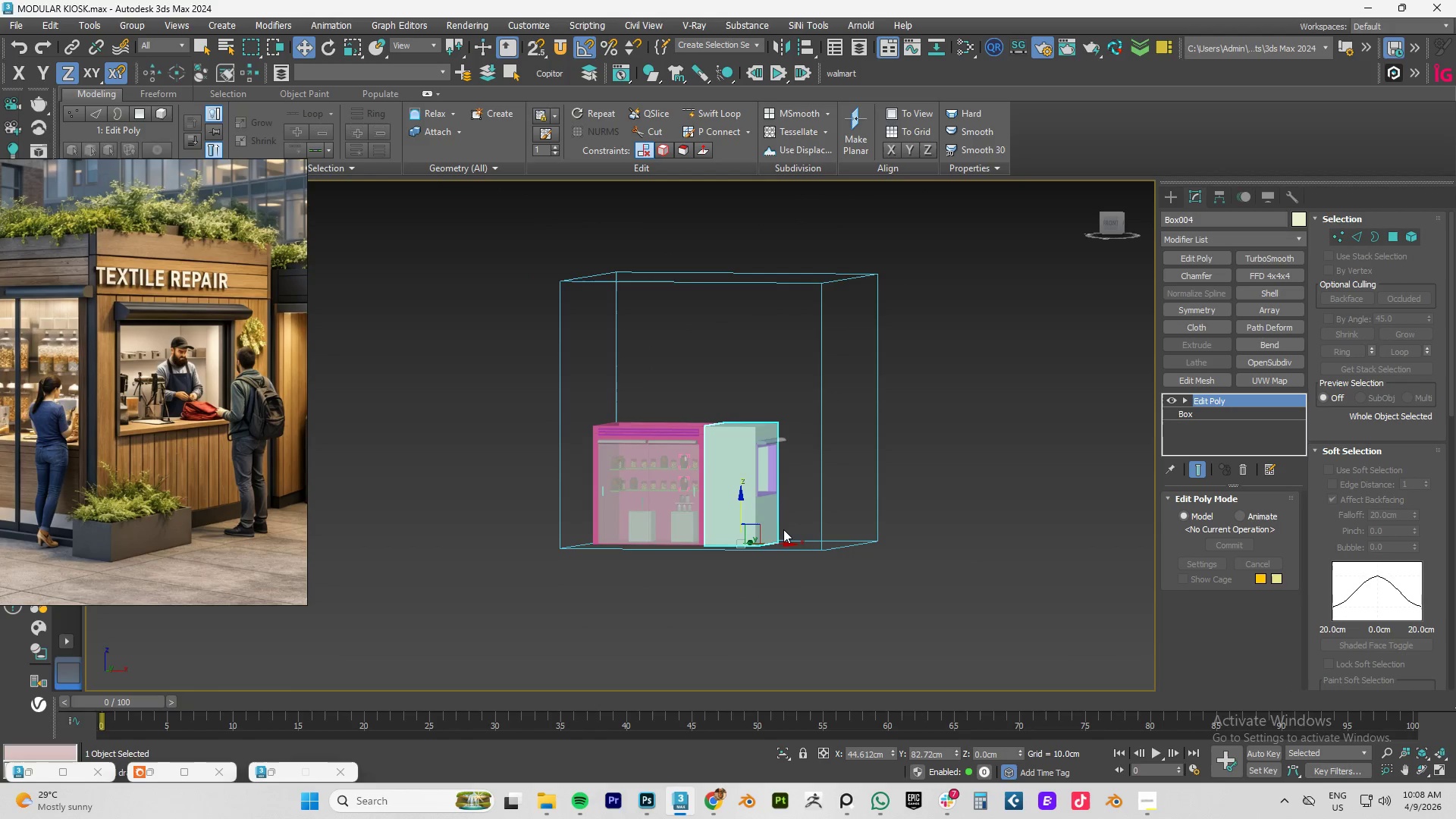 
scroll: coordinate [748, 504], scroll_direction: down, amount: 1.0
 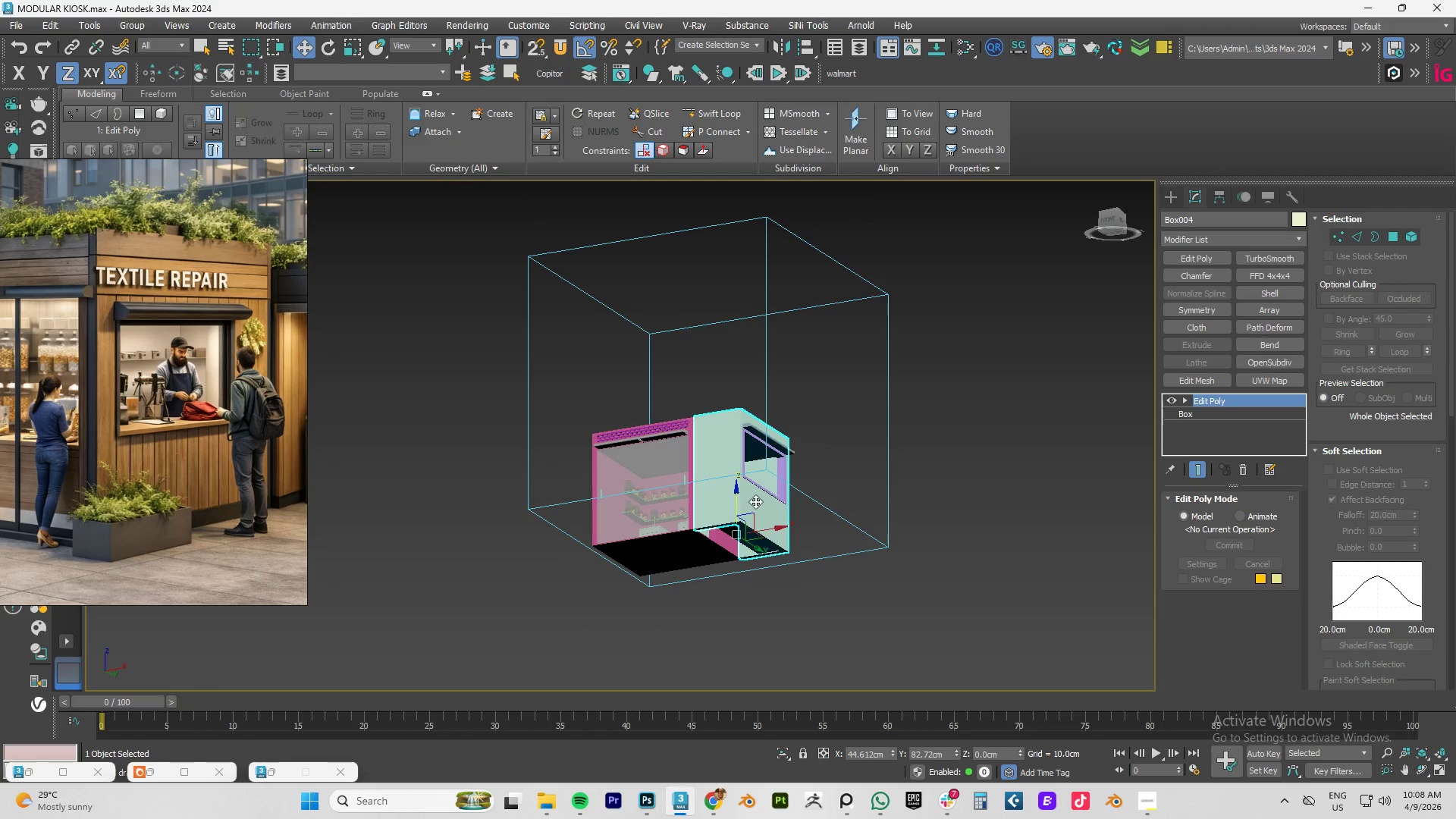 
type(fz)
 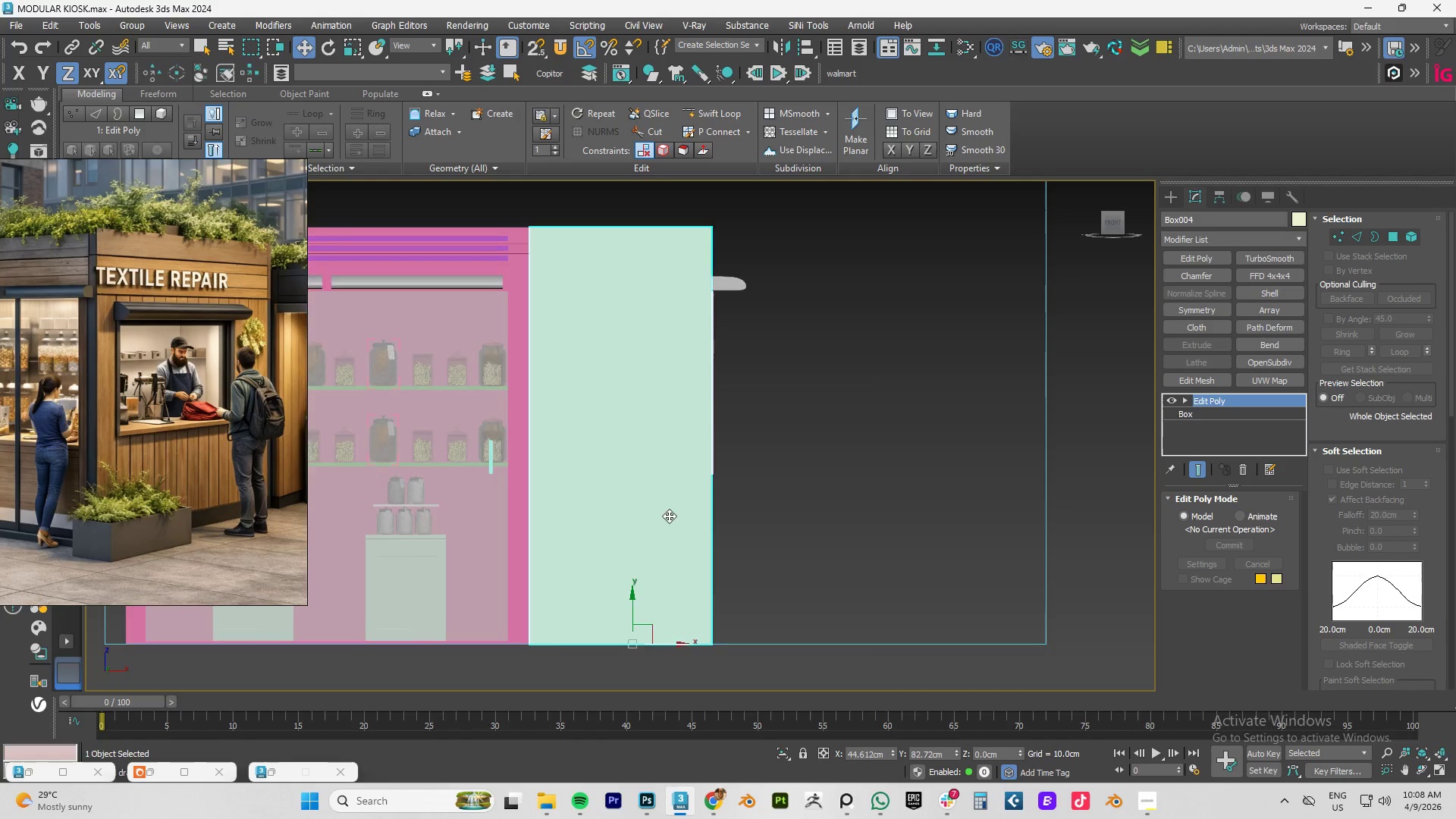 
scroll: coordinate [669, 515], scroll_direction: down, amount: 2.0
 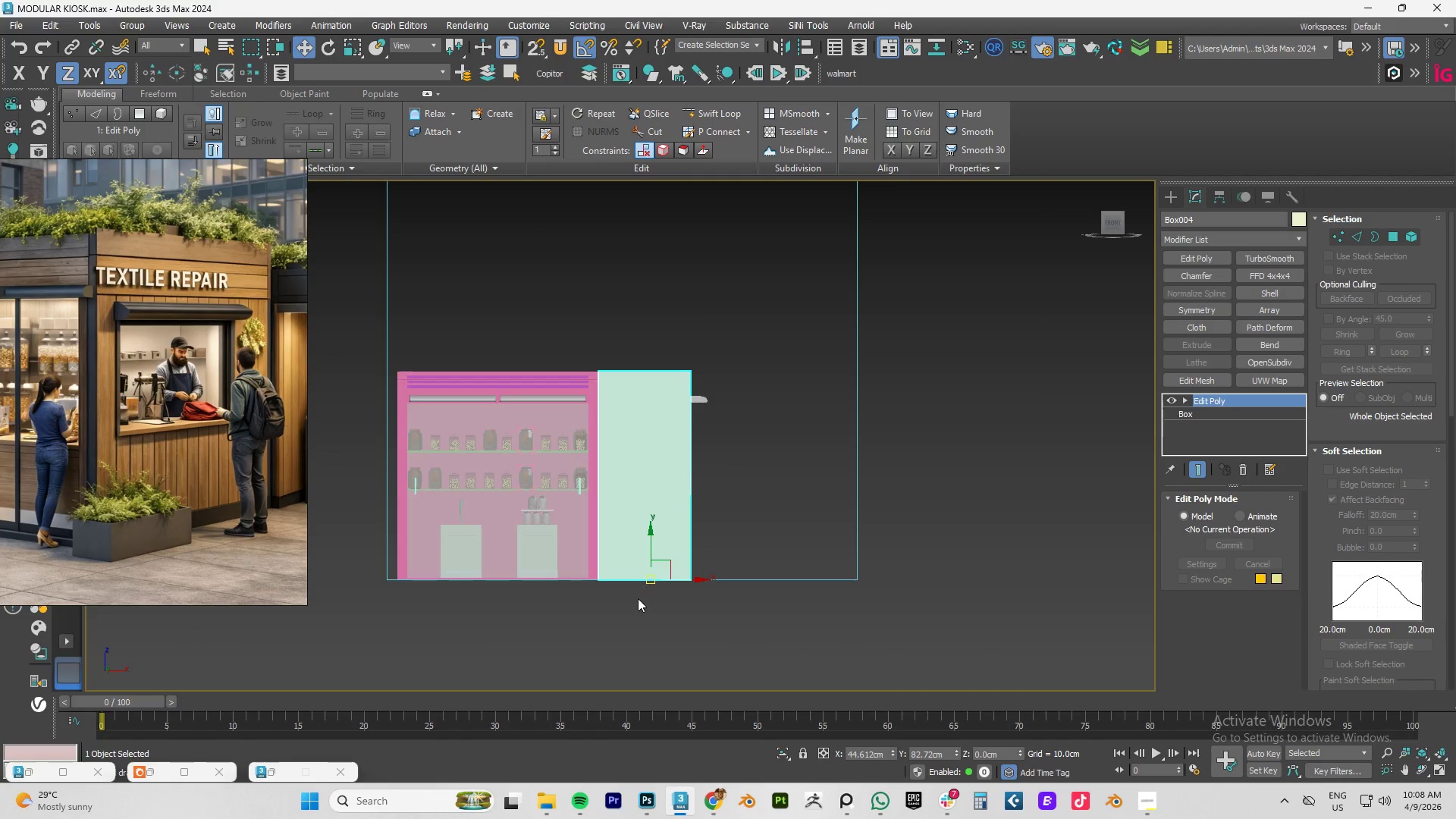 
scroll: coordinate [623, 598], scroll_direction: up, amount: 4.0
 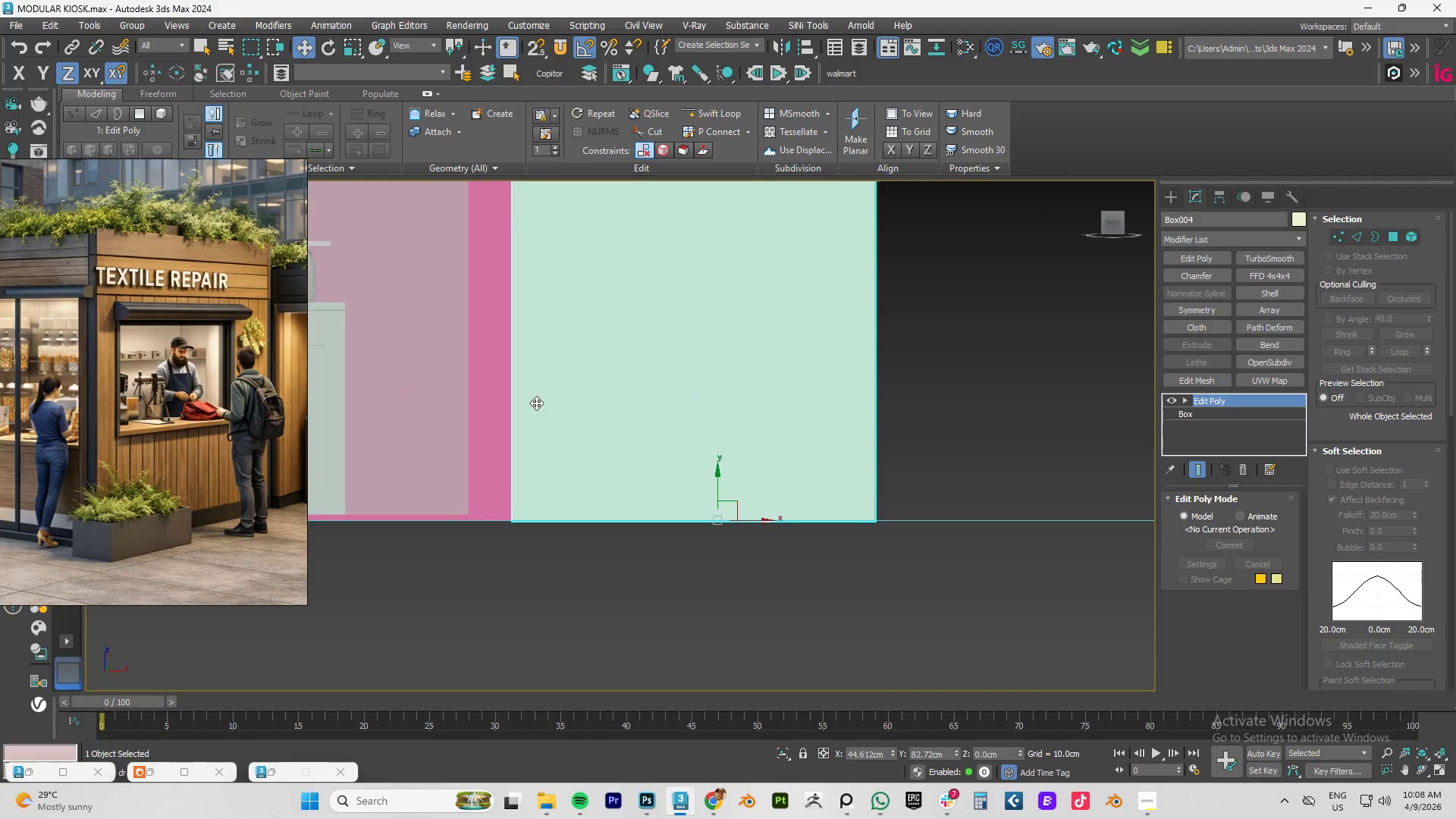 
hold_key(key=AltLeft, duration=0.64)
 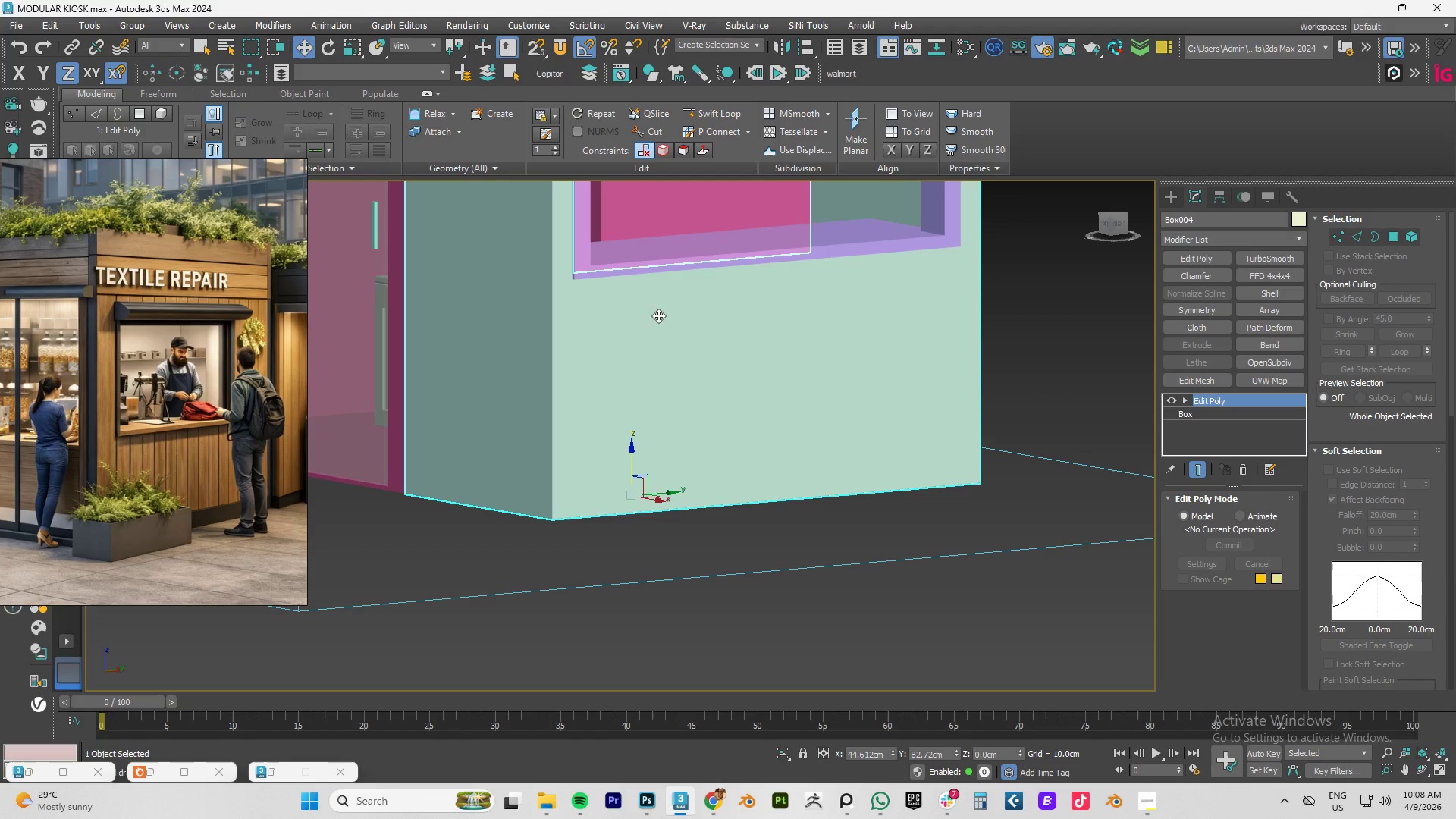 
scroll: coordinate [690, 416], scroll_direction: down, amount: 1.0
 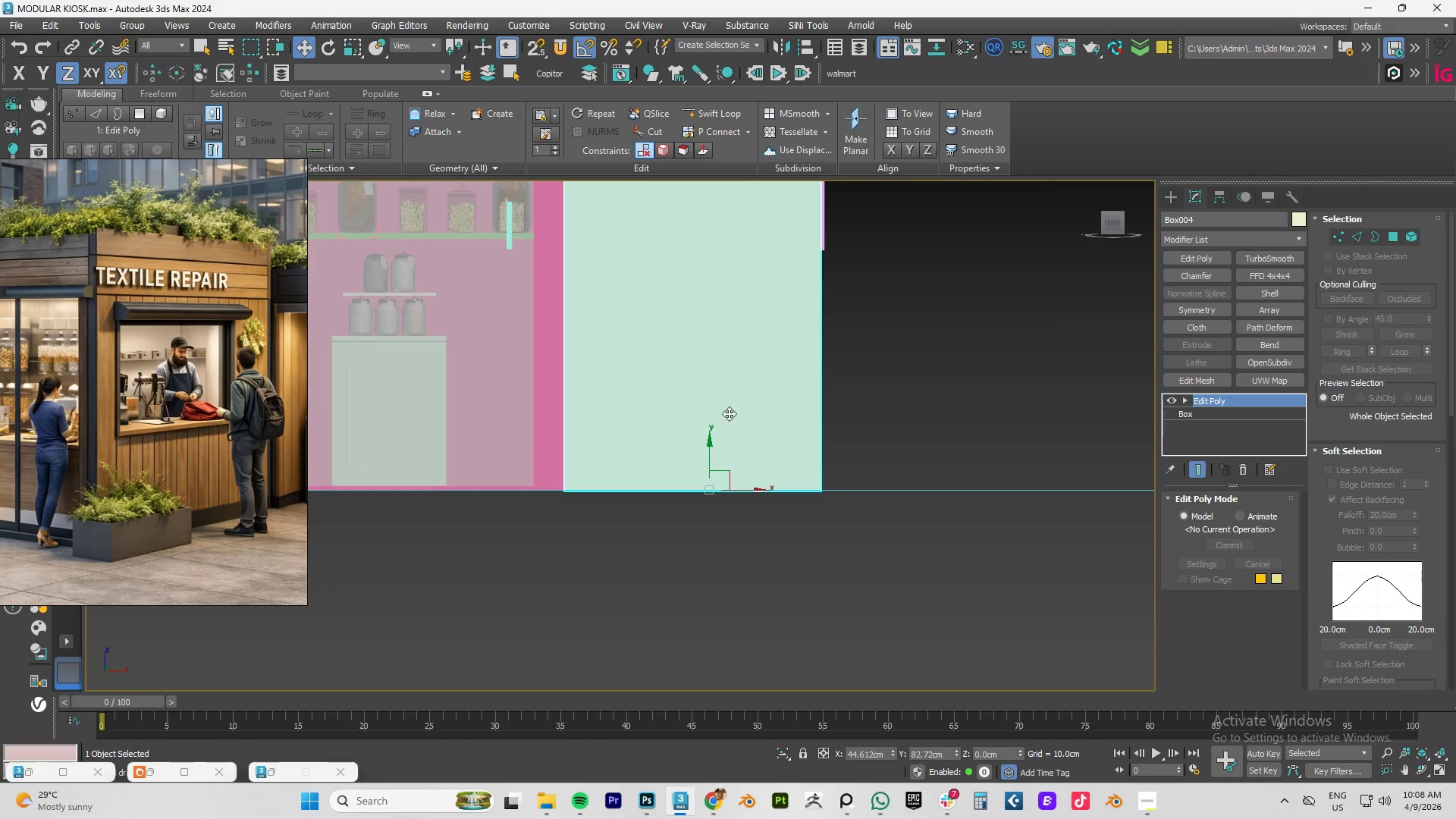 
wait(6.16)
 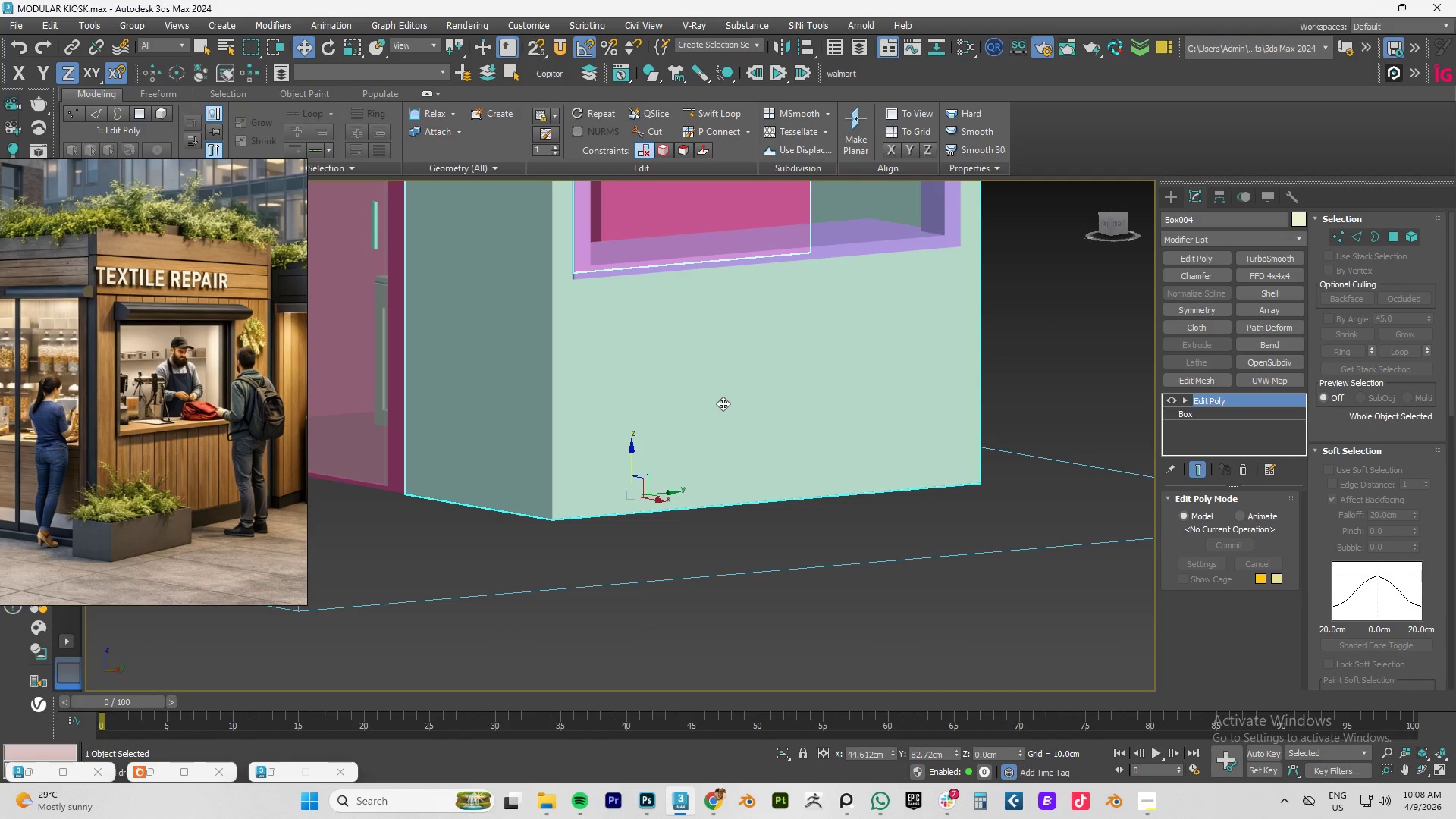 
scroll: coordinate [663, 313], scroll_direction: down, amount: 2.0
 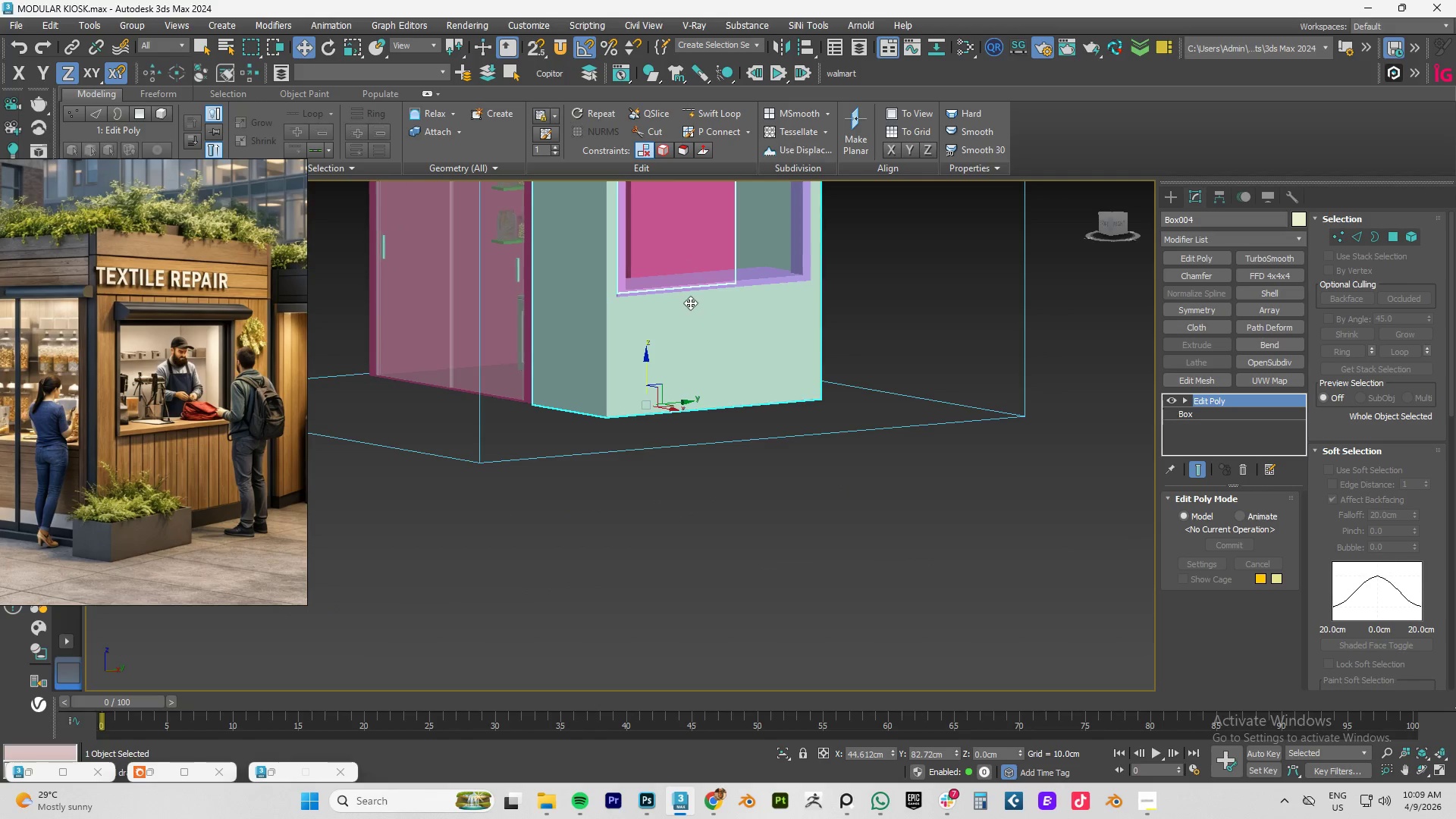 
key(F4)
 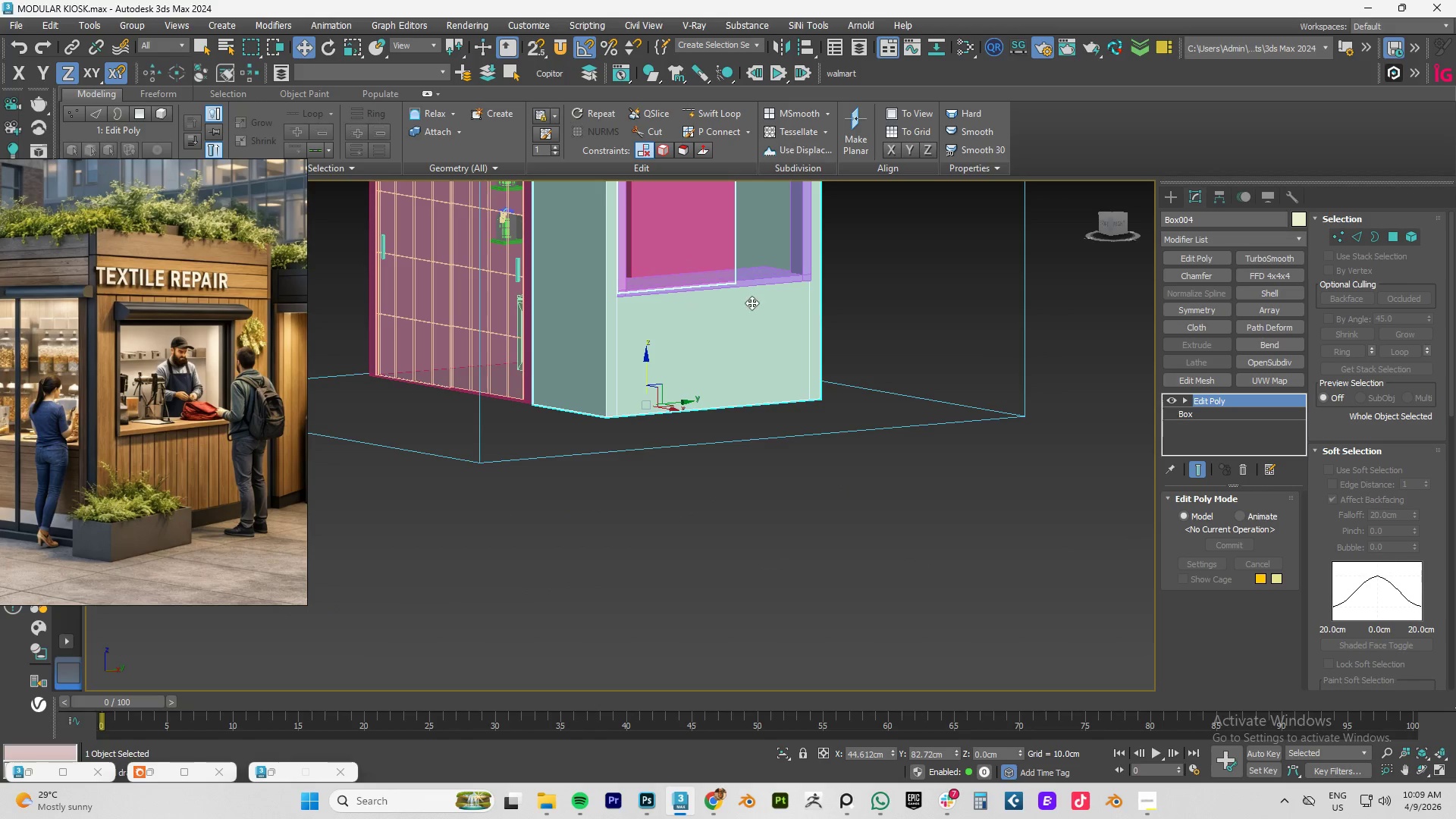 
key(F4)
 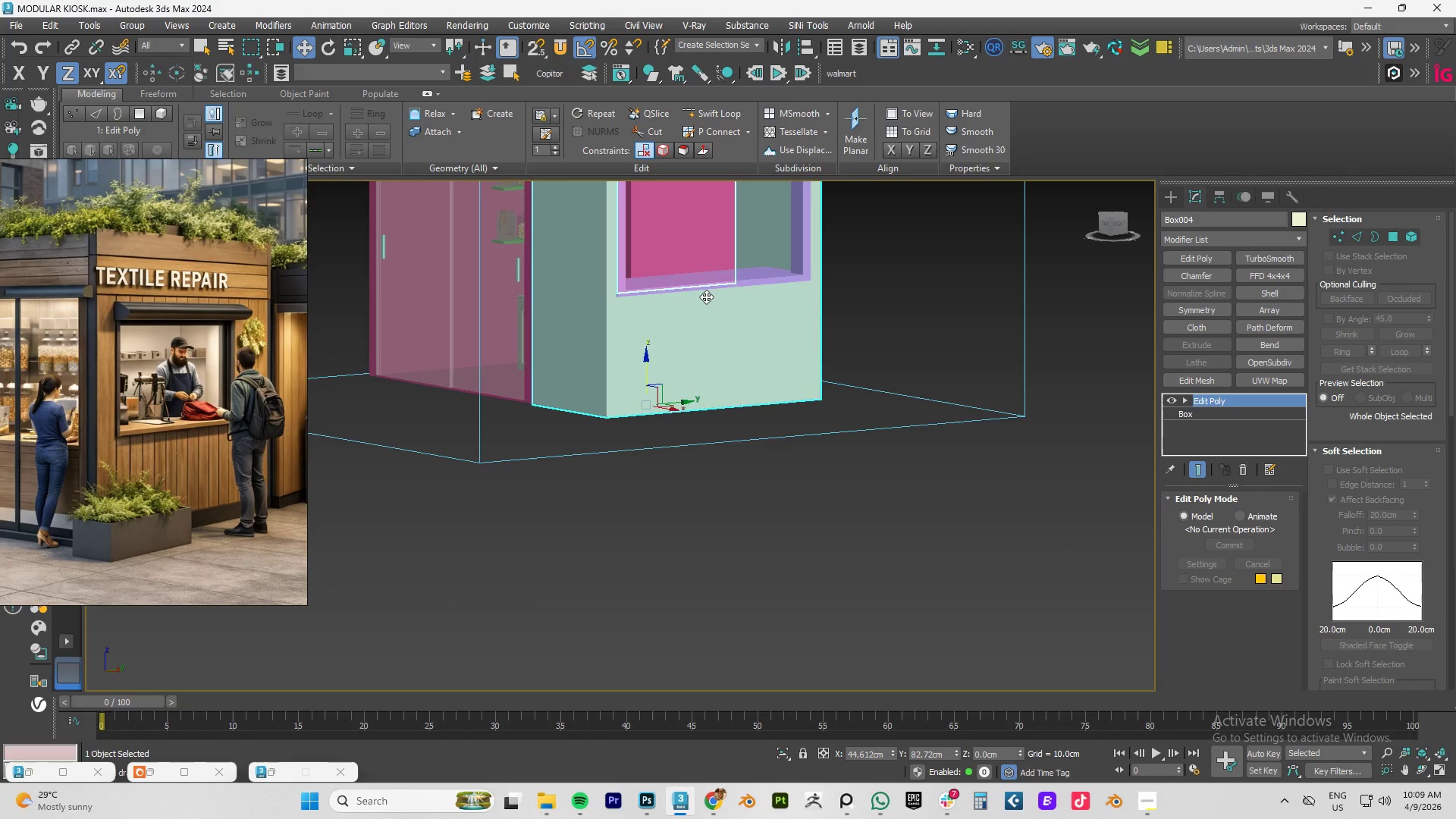 
key(F4)
 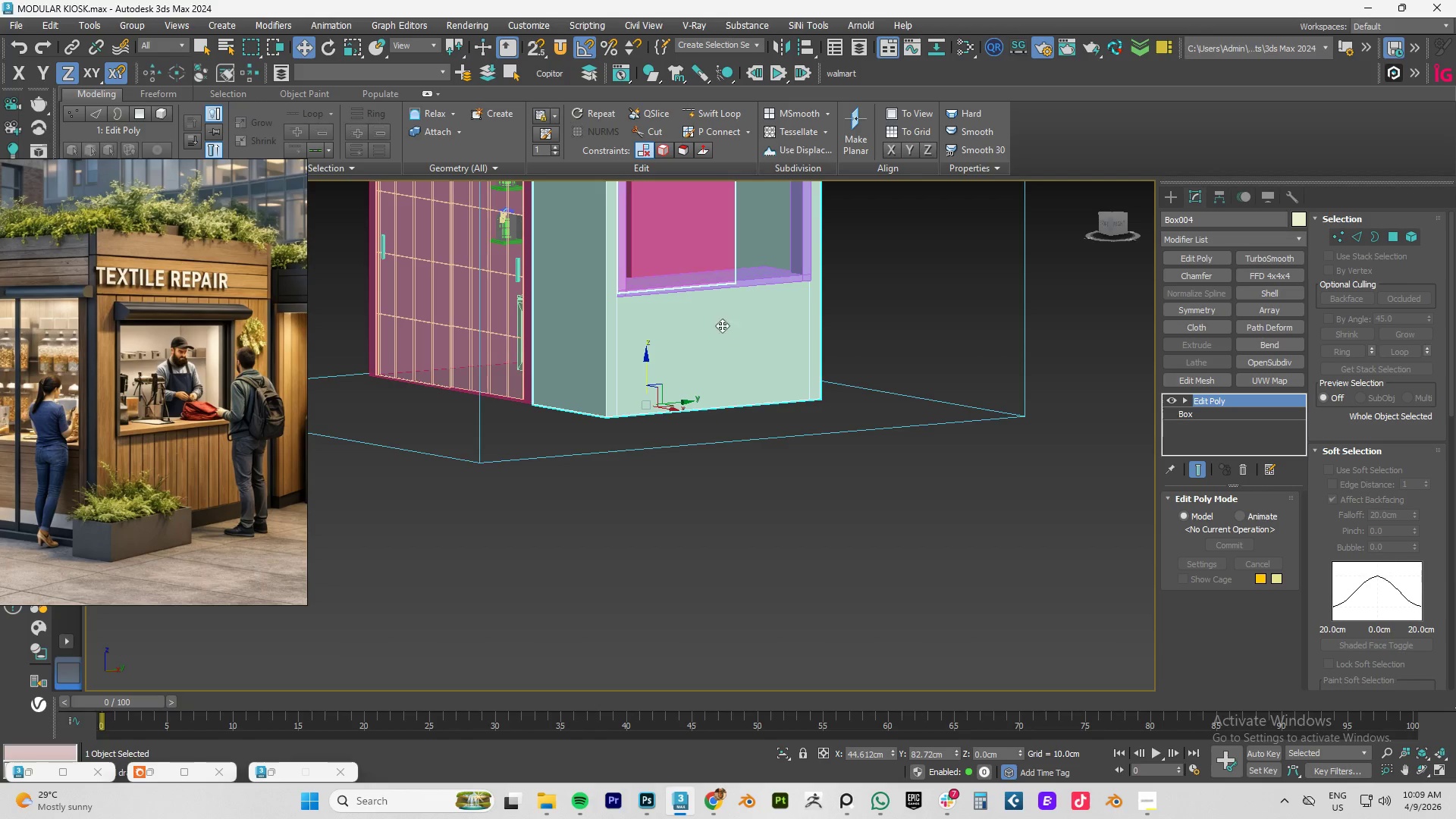 
wait(16.16)
 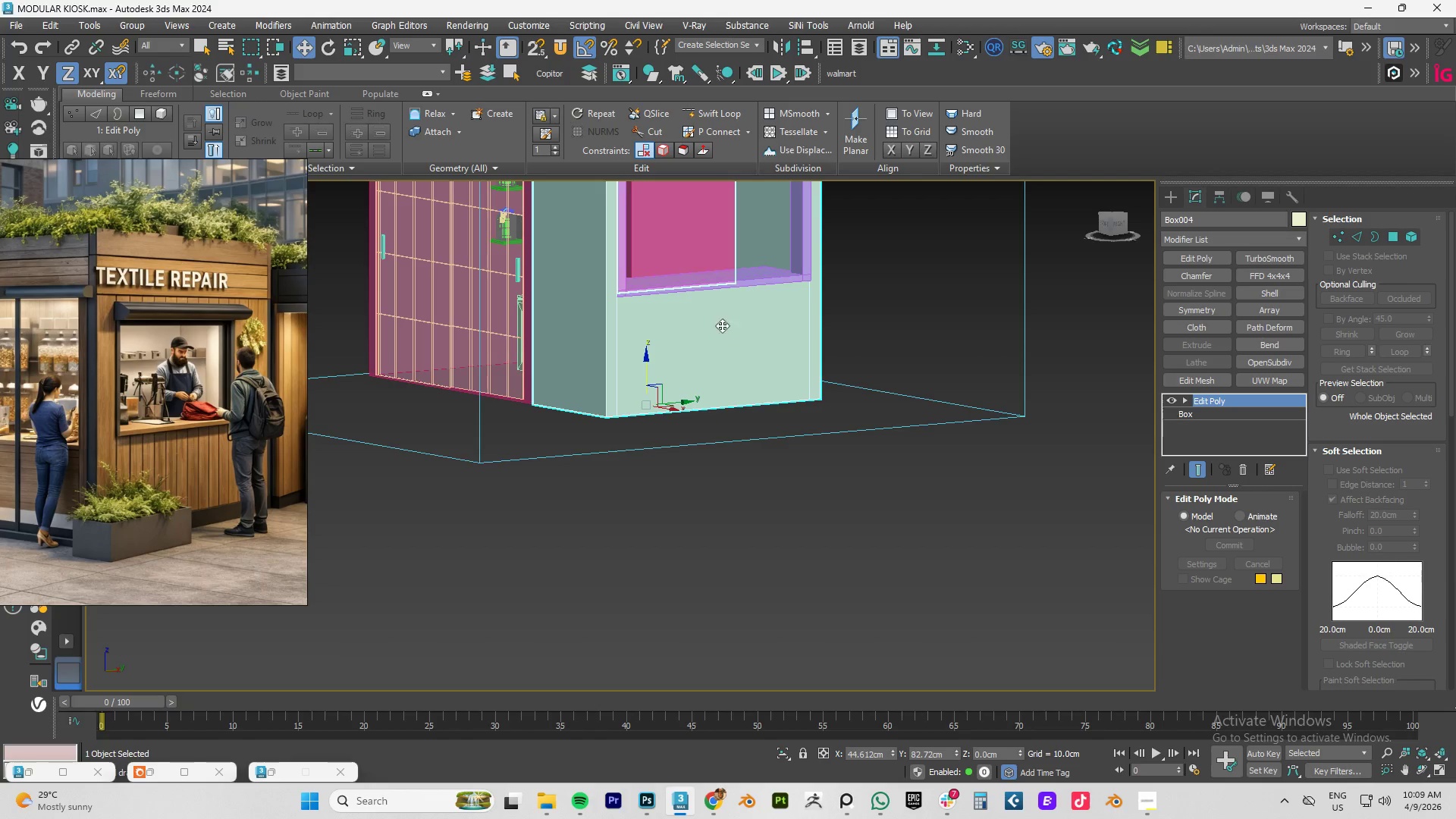 
scroll: coordinate [652, 295], scroll_direction: down, amount: 2.0
 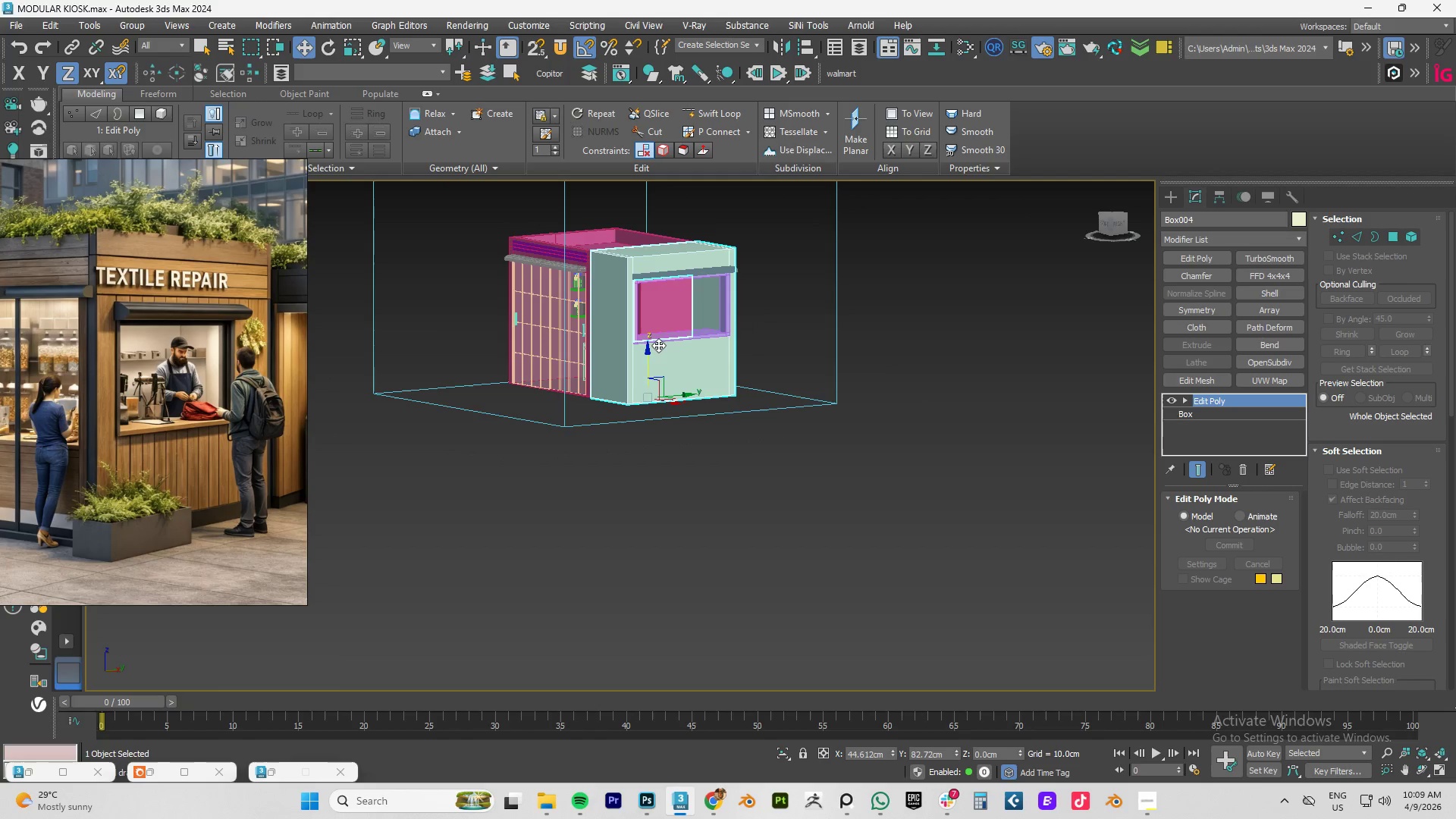 
type(xz)
 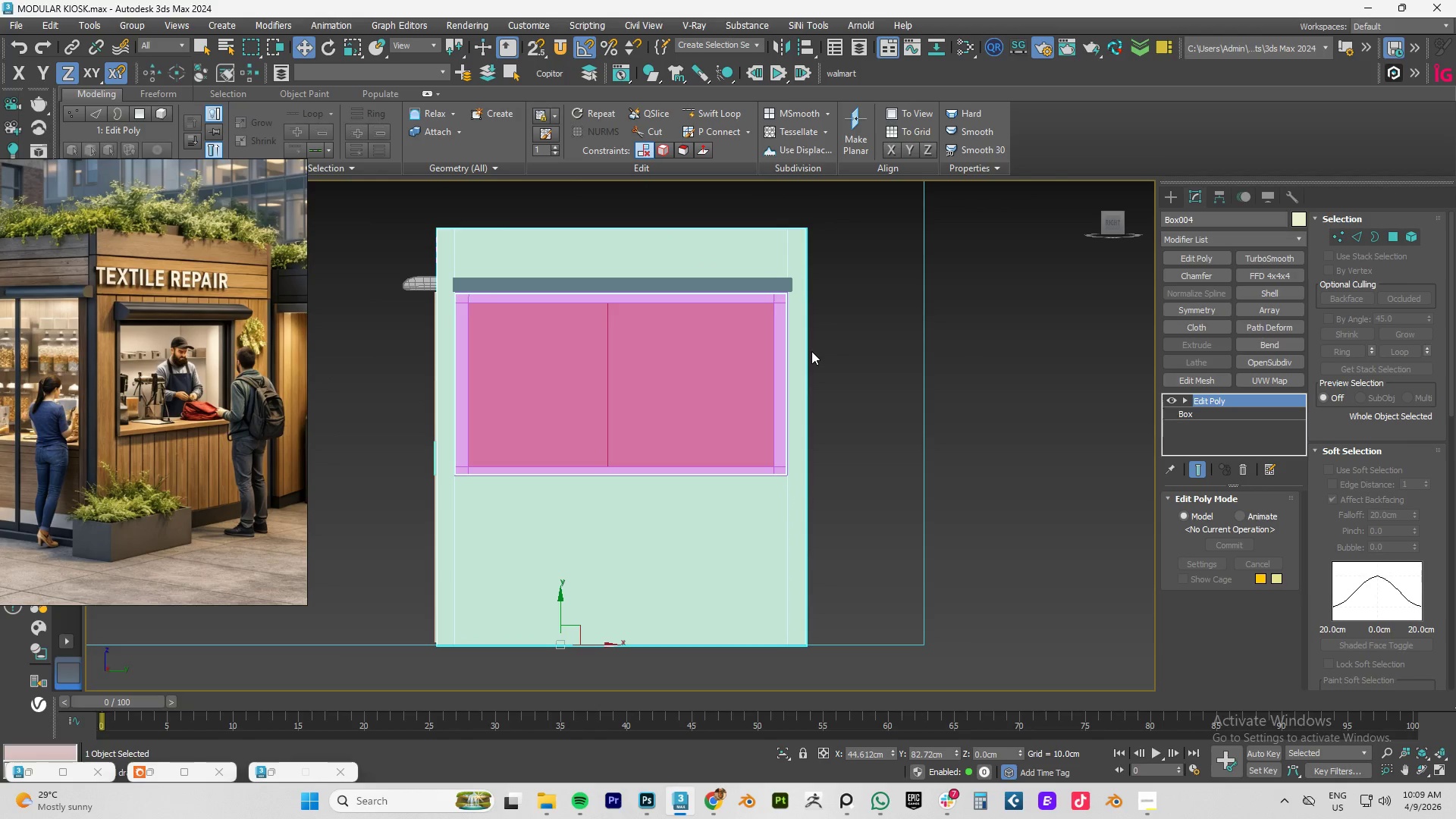 
middle_click([706, 472])
 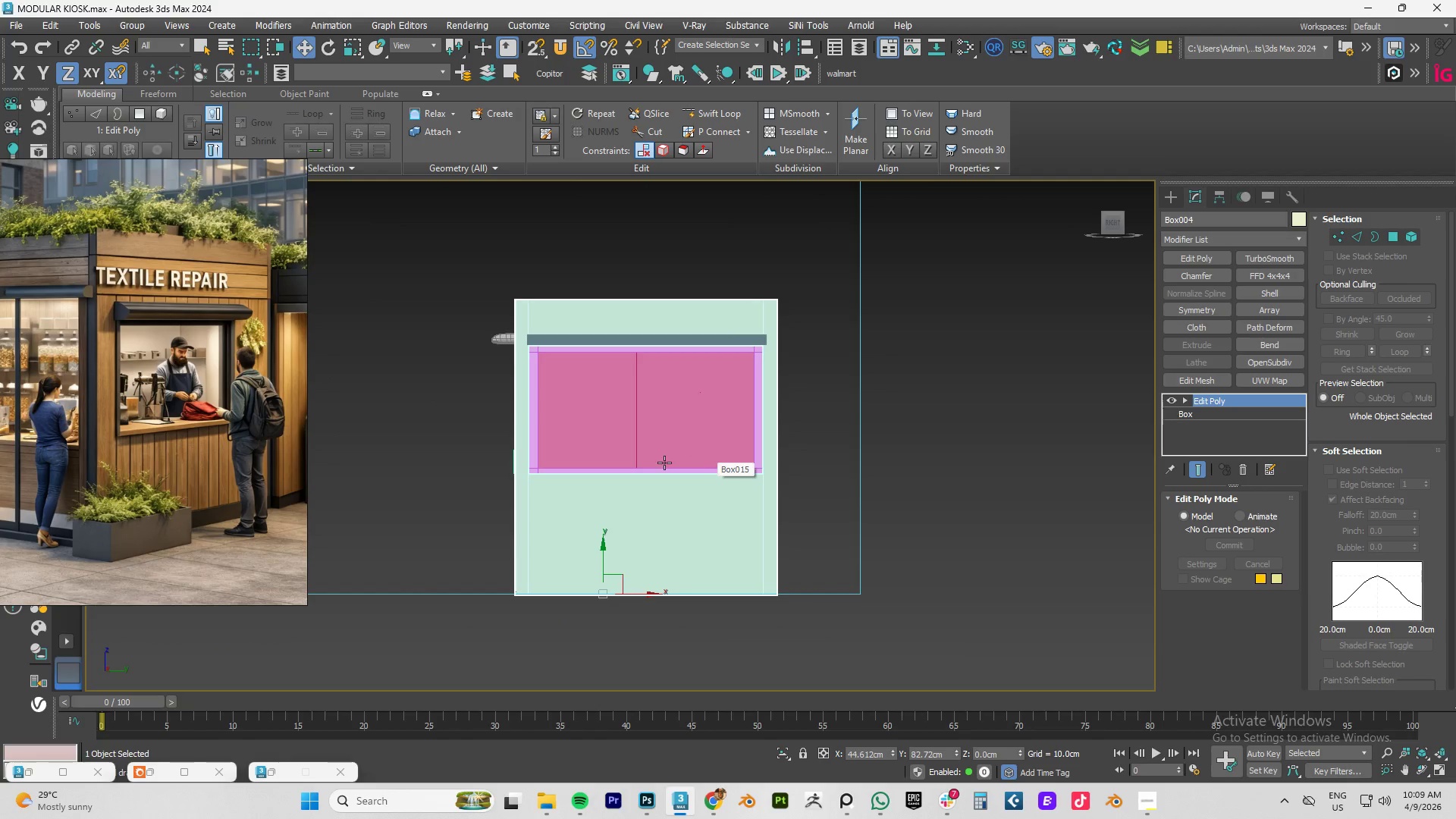 
scroll: coordinate [706, 472], scroll_direction: down, amount: 1.0
 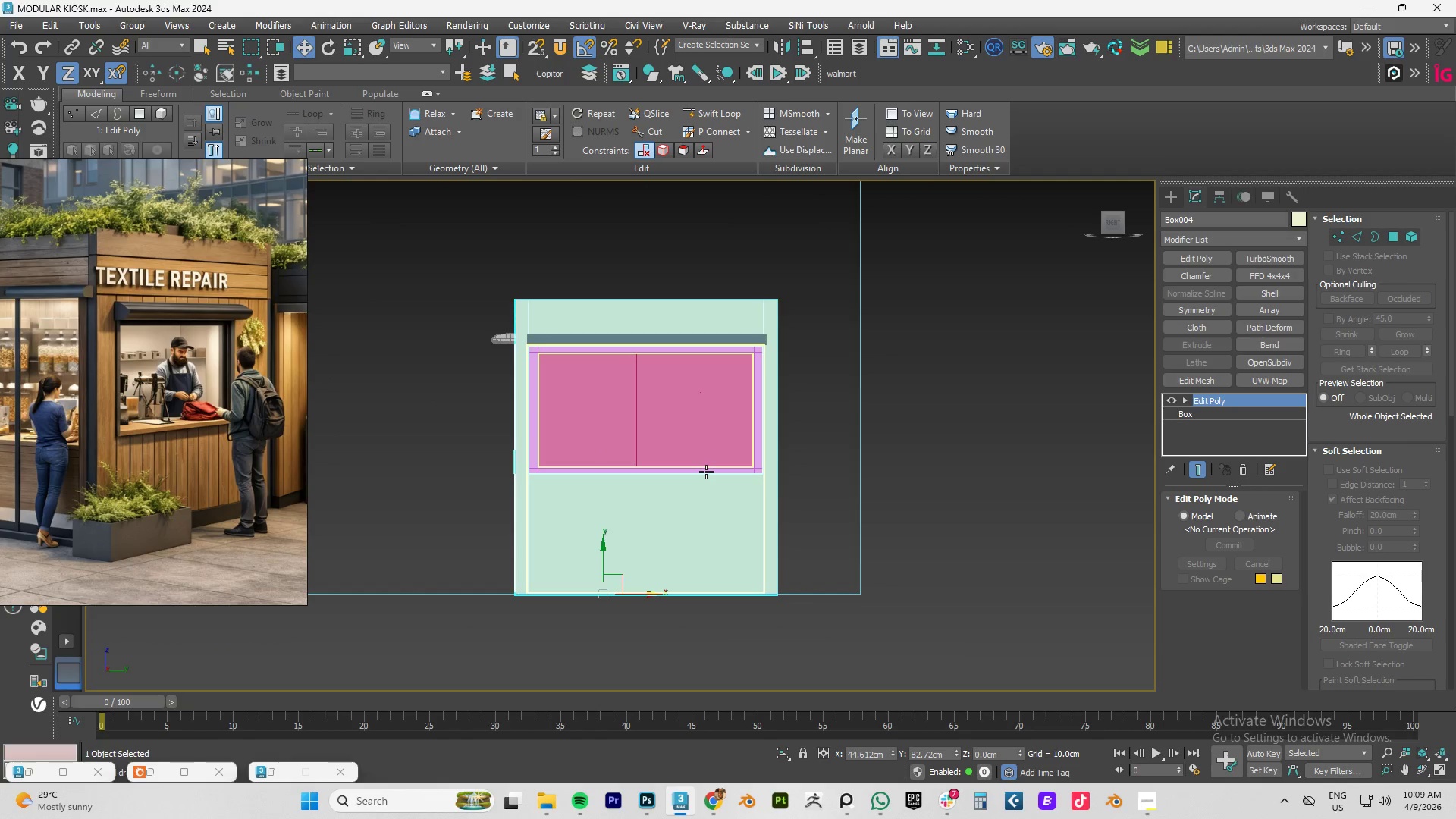 
key(Alt+AltLeft)
 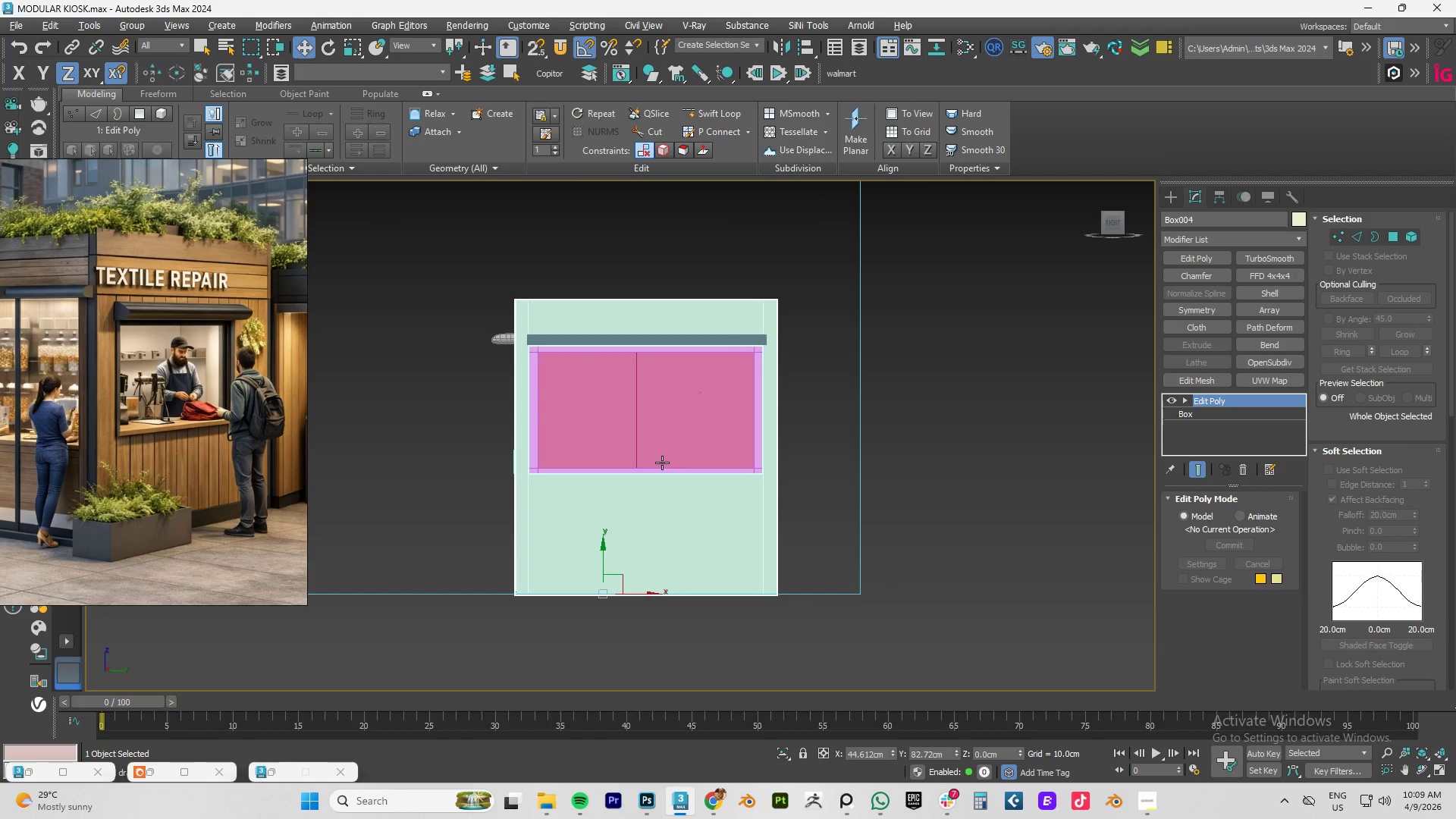 
key(Alt+1)
 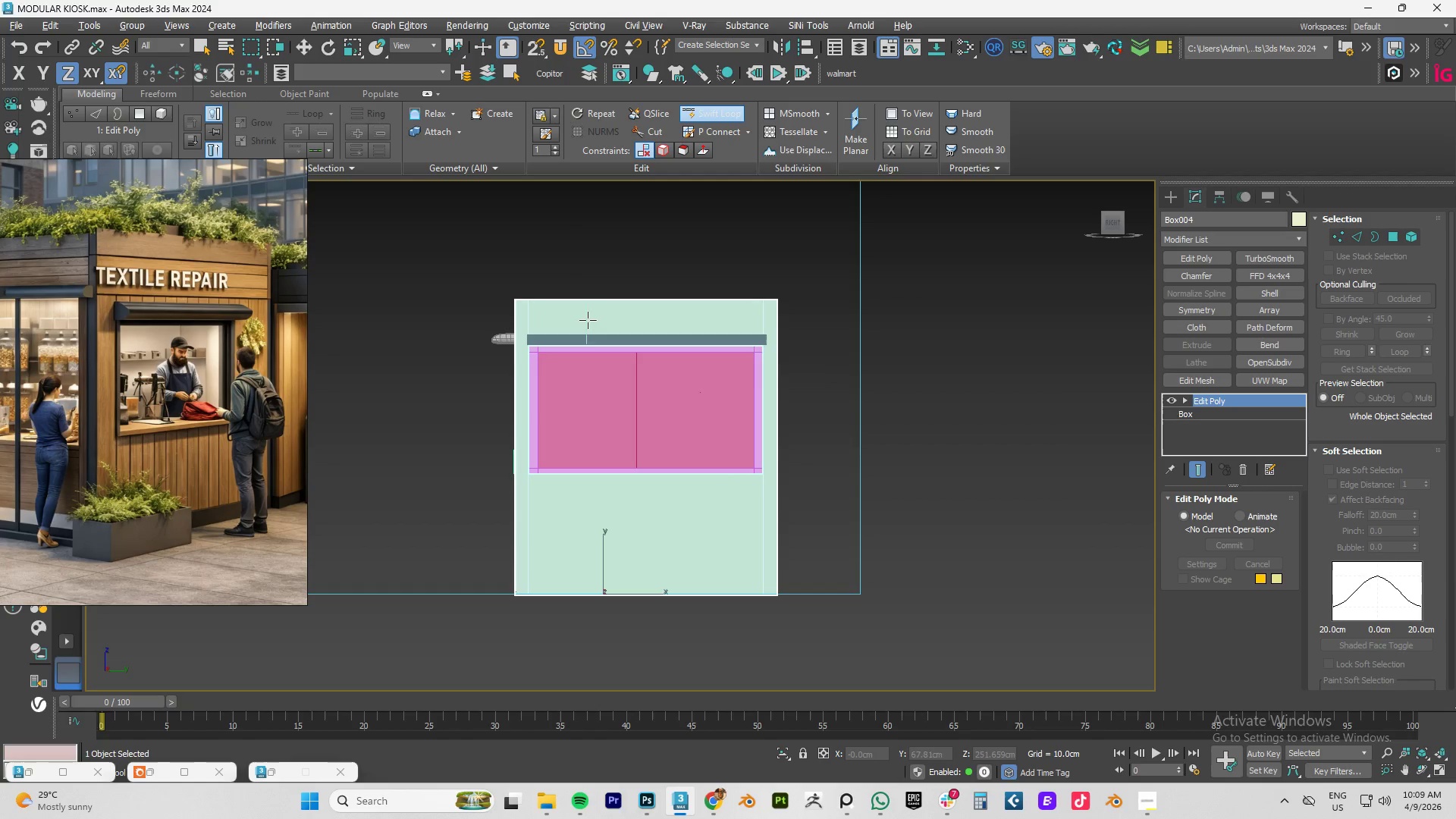 
left_click([1302, 219])
 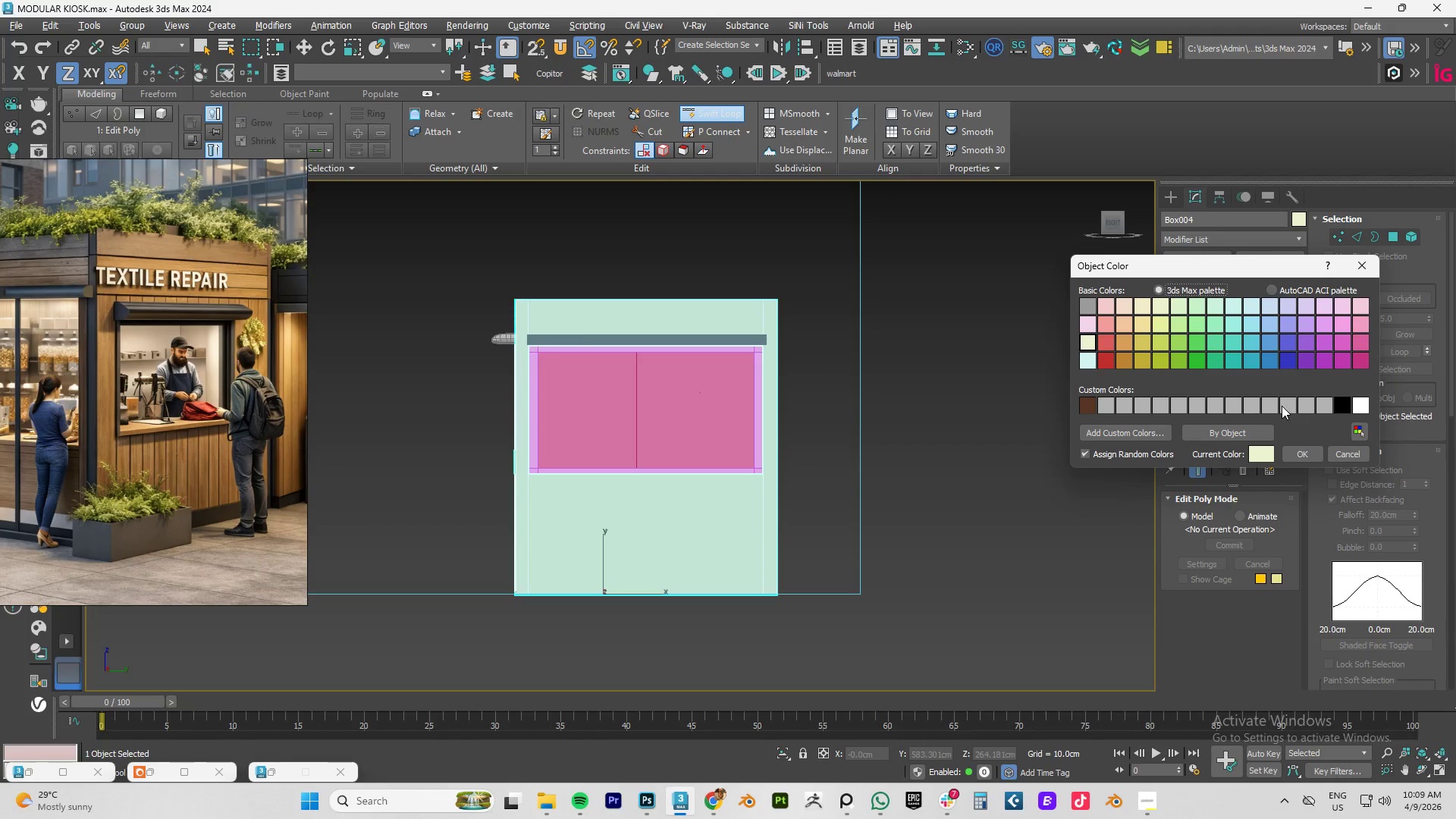 
left_click([1282, 406])
 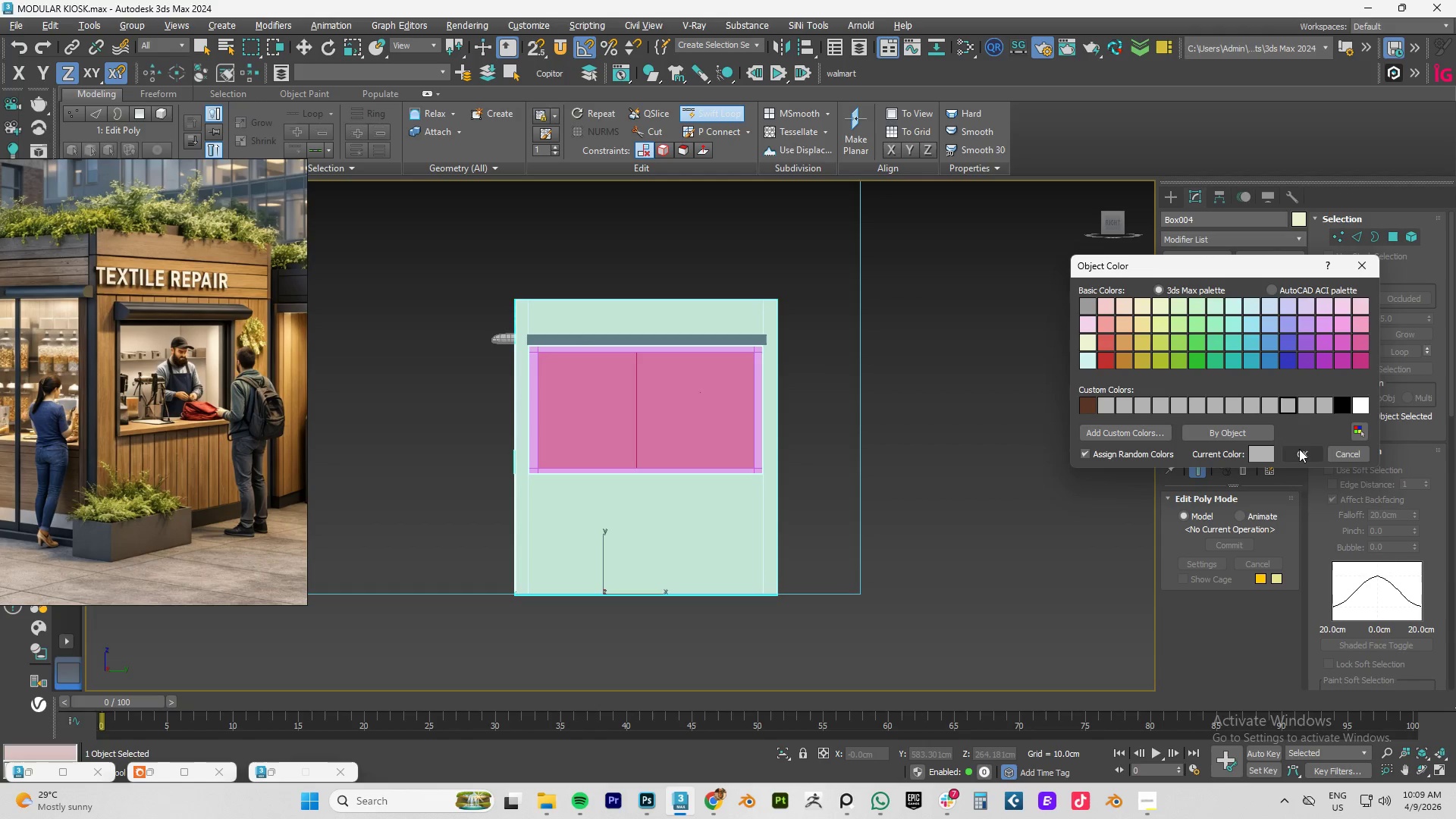 
left_click([1299, 449])
 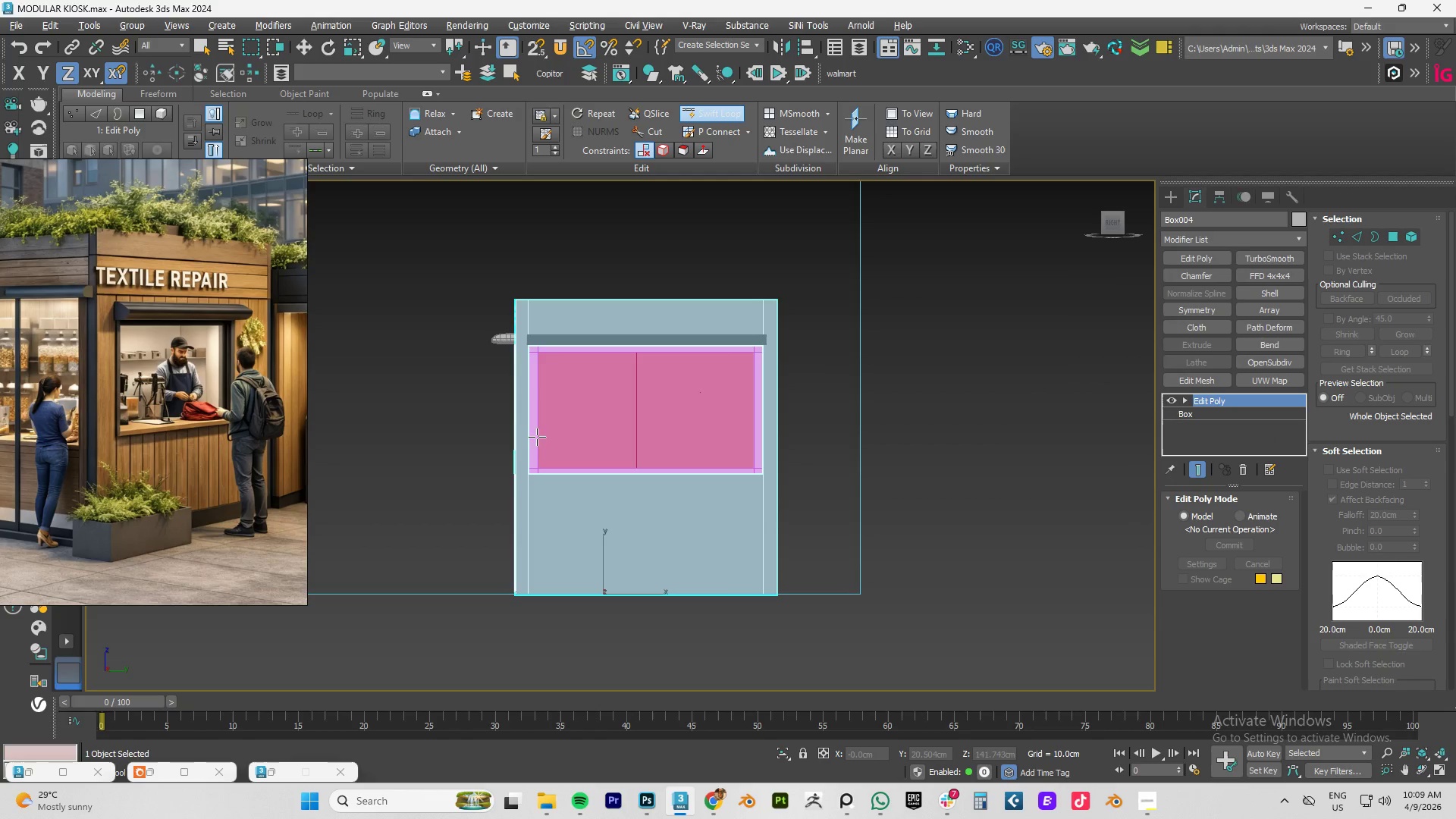 
key(Alt+AltLeft)
 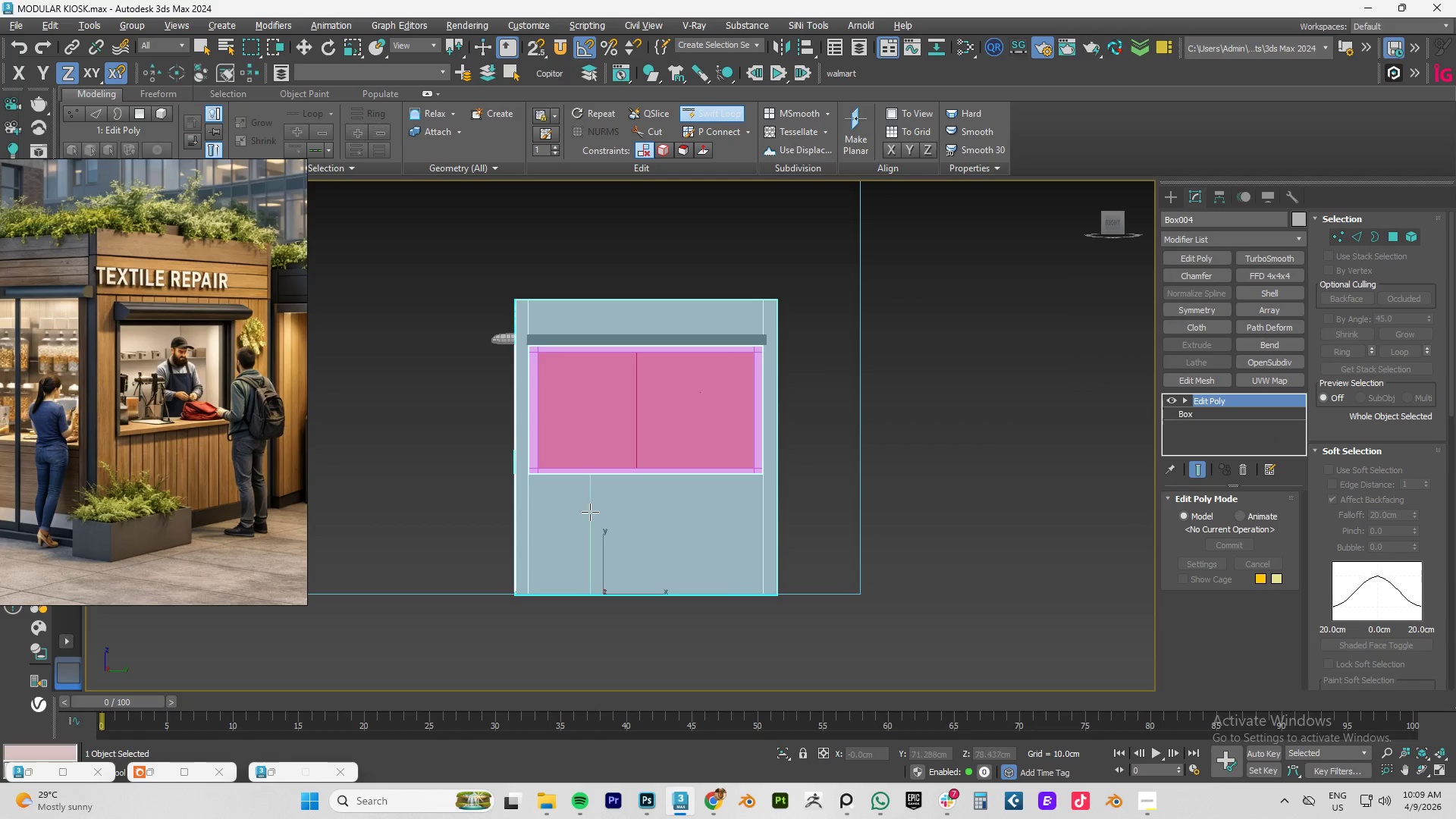 
key(Alt+AltLeft)
 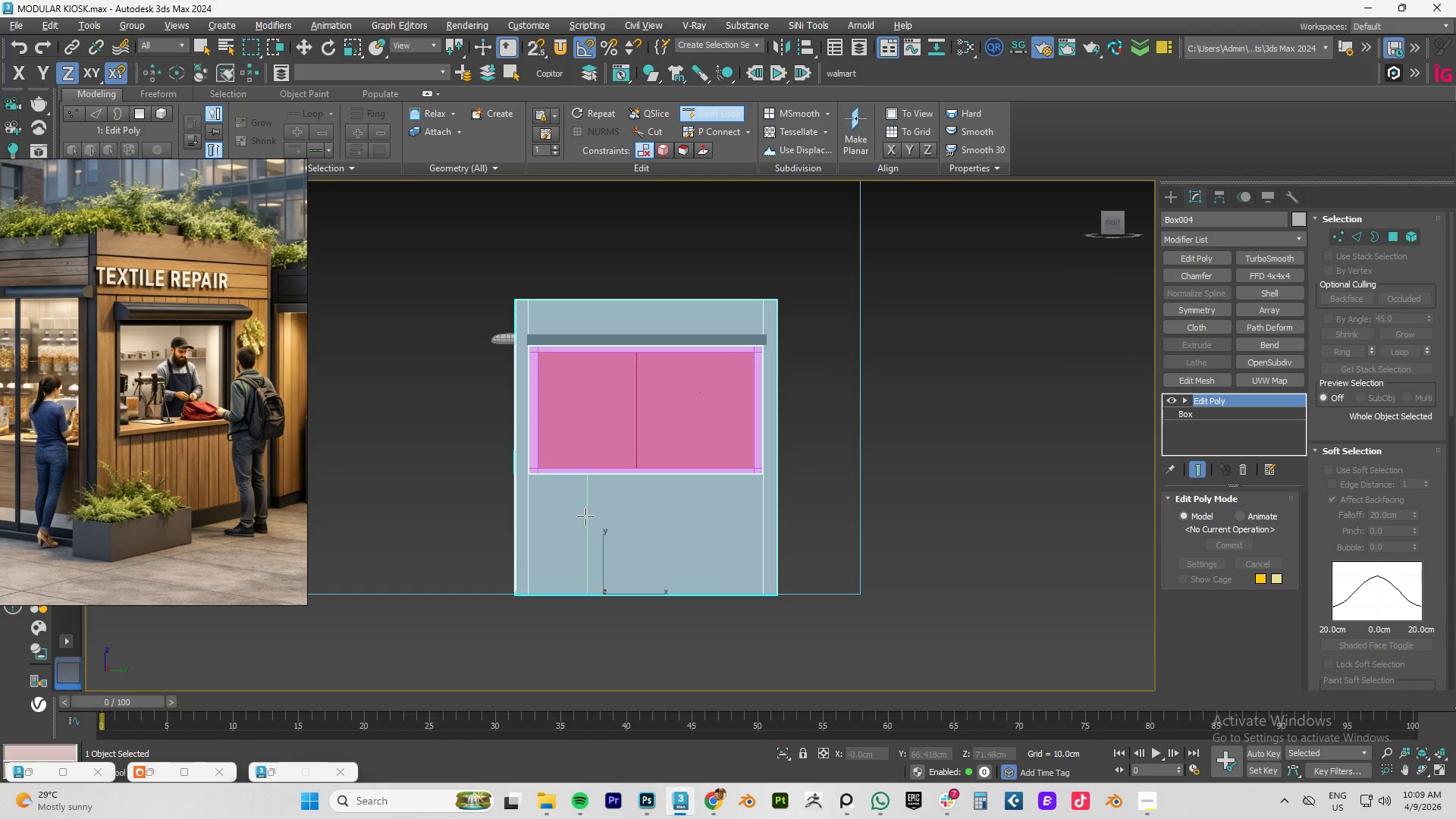 
key(Alt+1)
 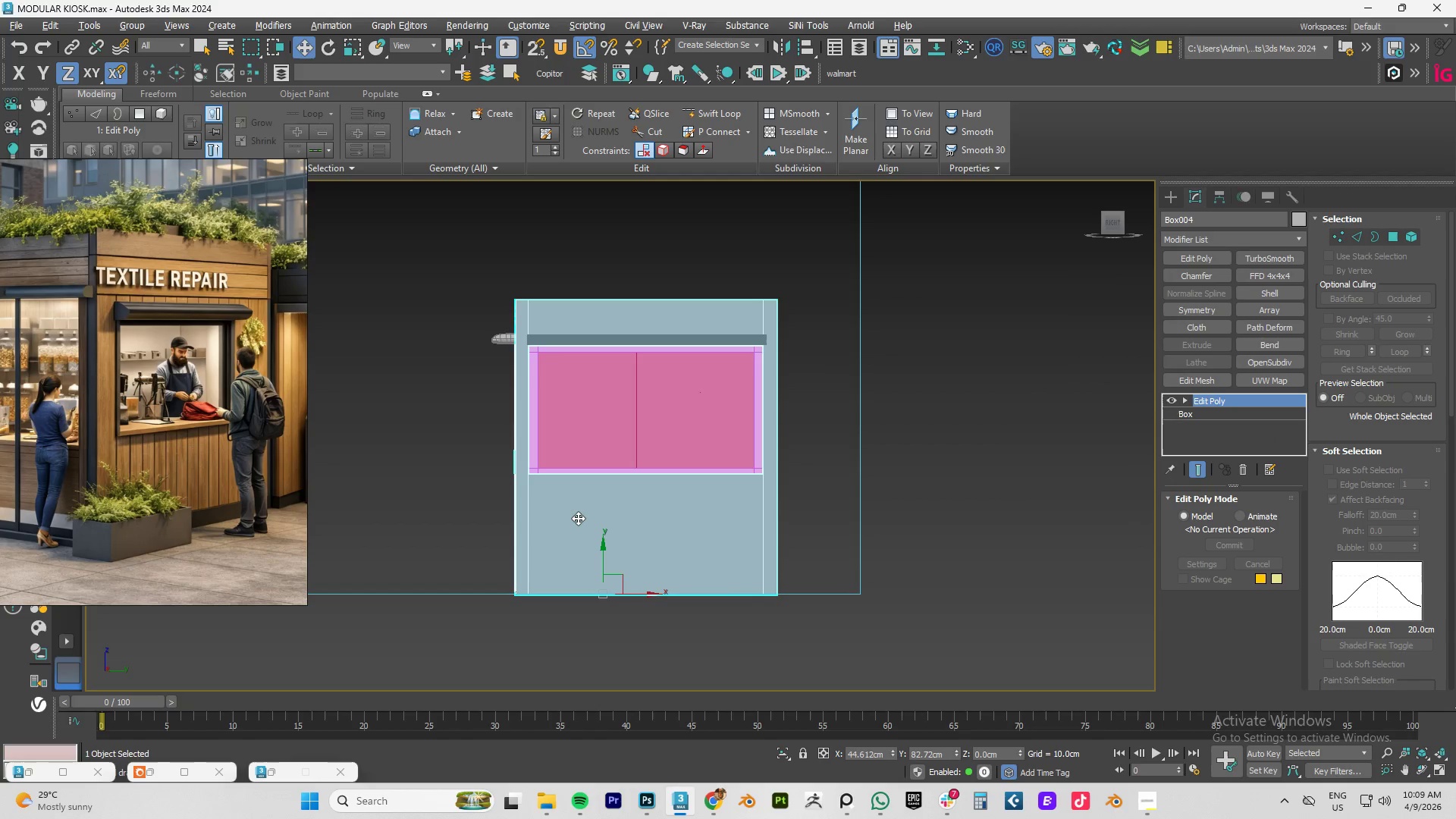 
key(Alt+AltLeft)
 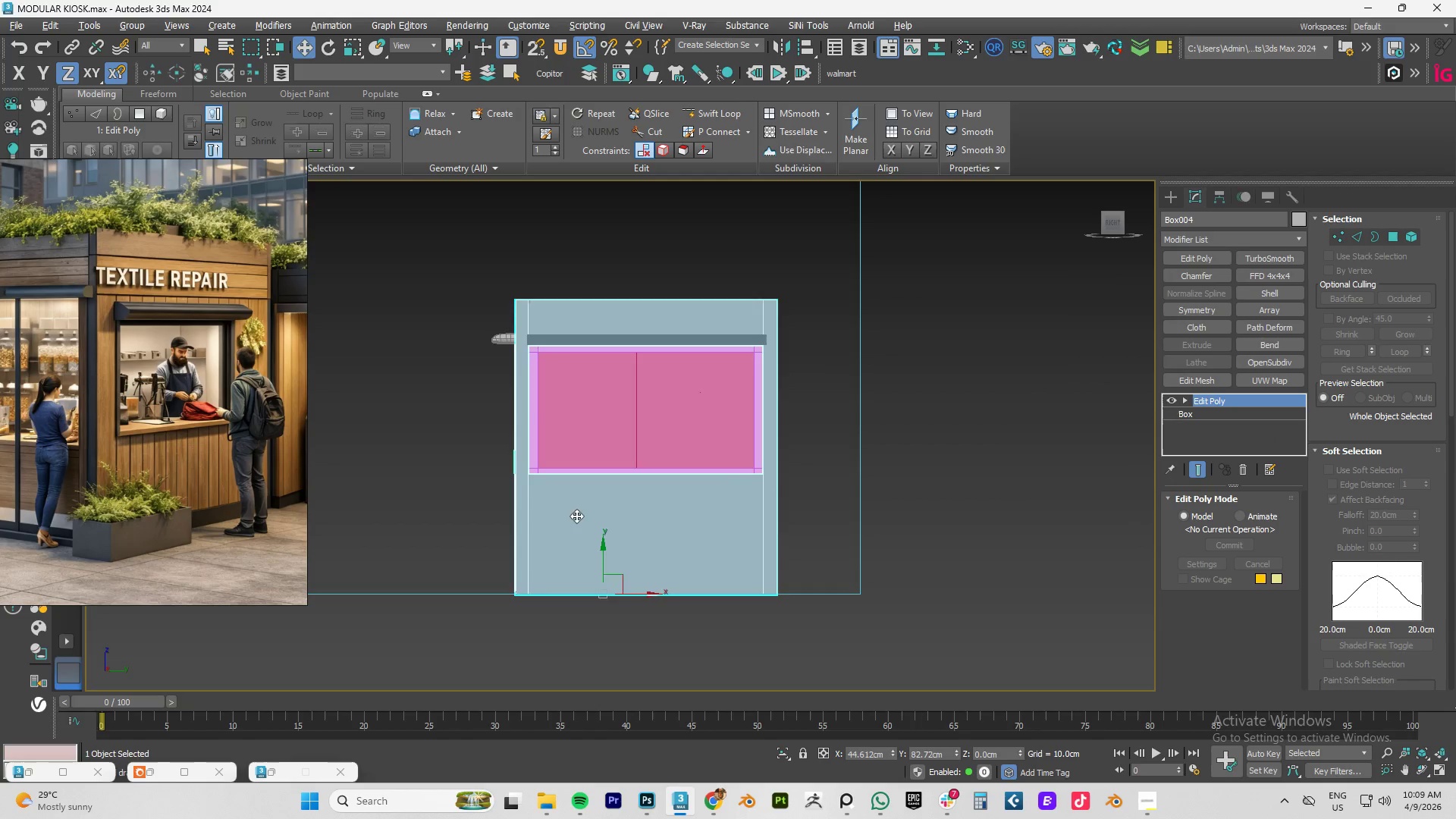 
key(Alt+1)
 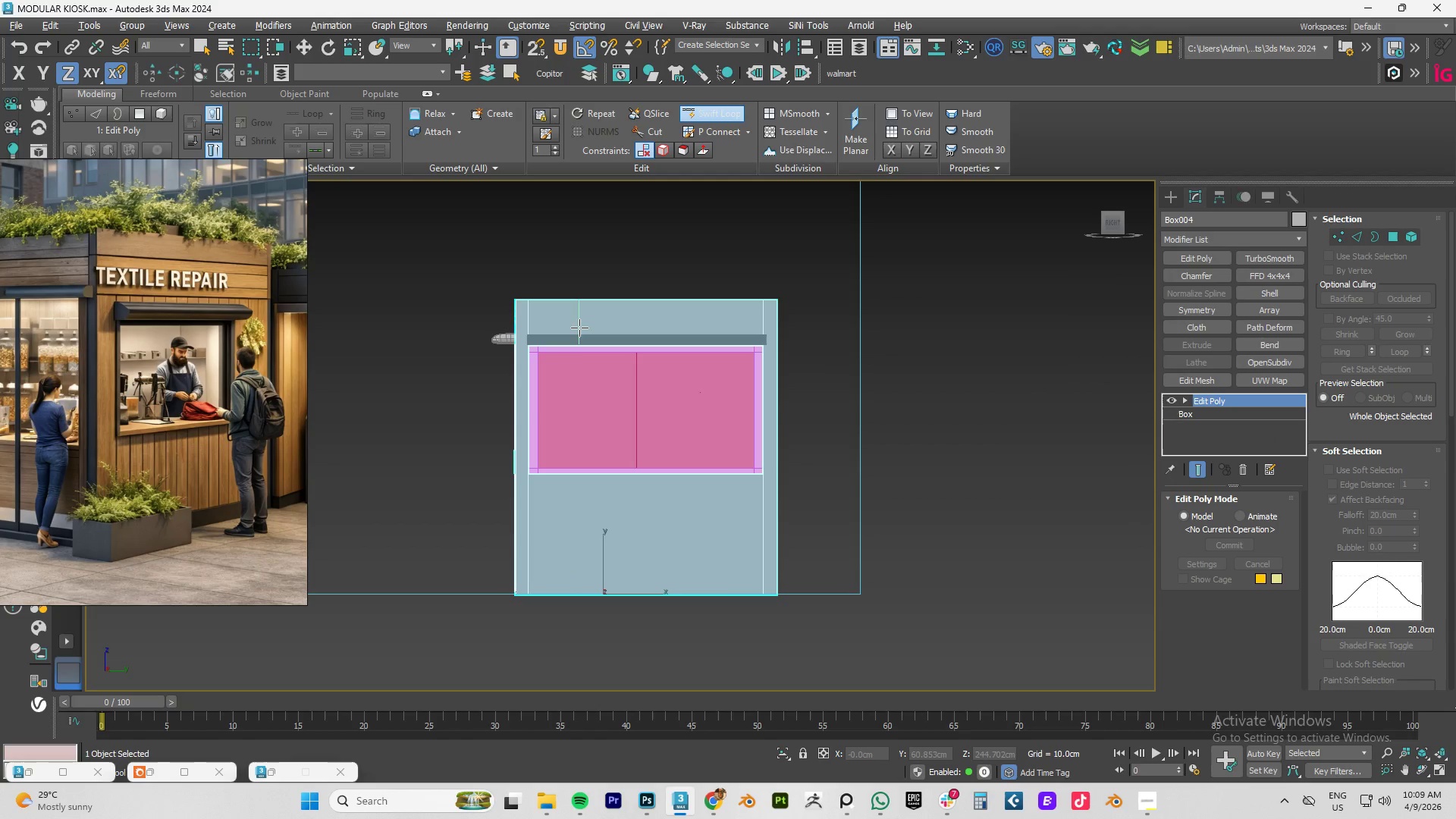 
hold_key(key=AltLeft, duration=0.78)
 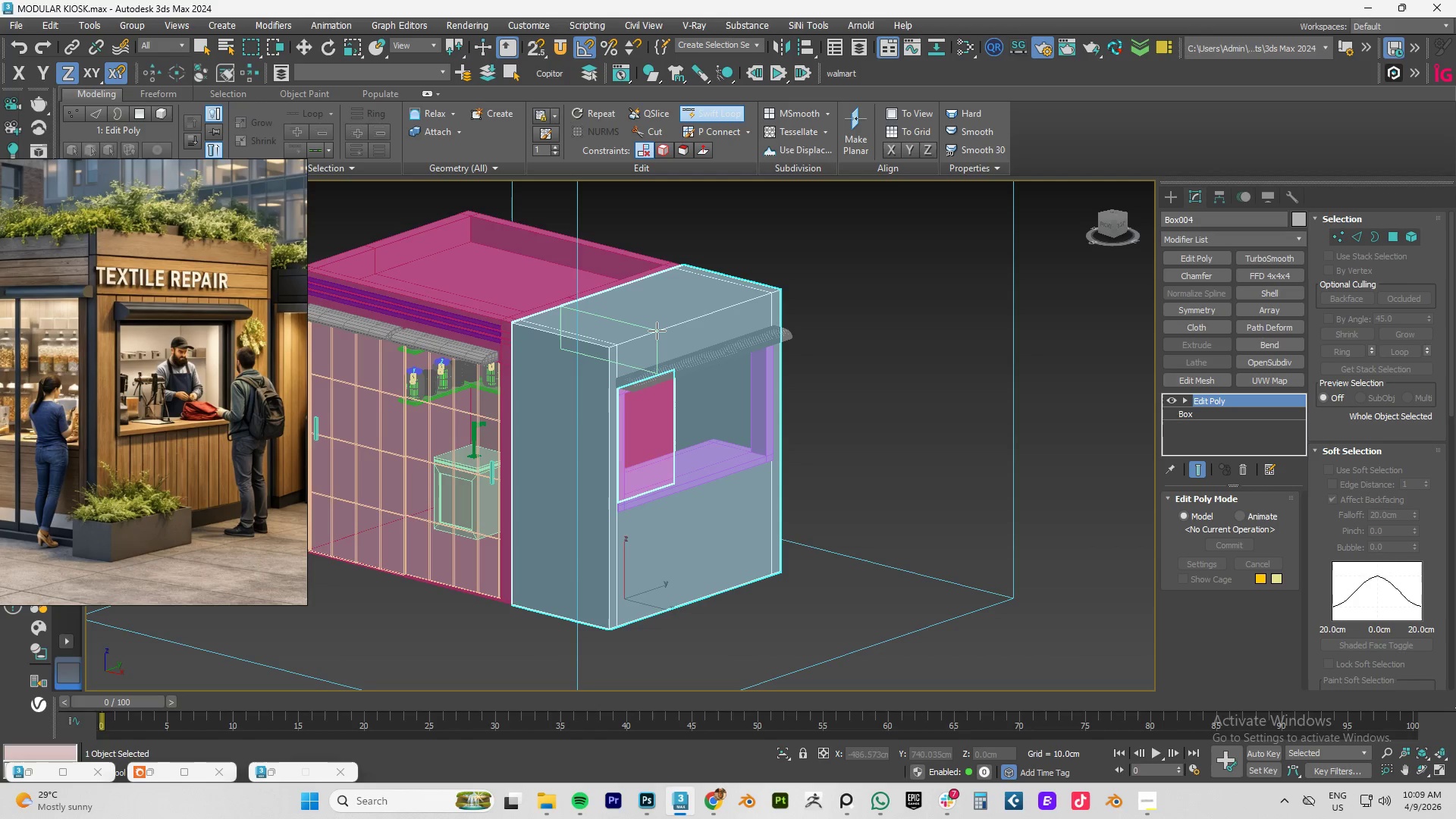 
hold_key(key=AltLeft, duration=0.77)
 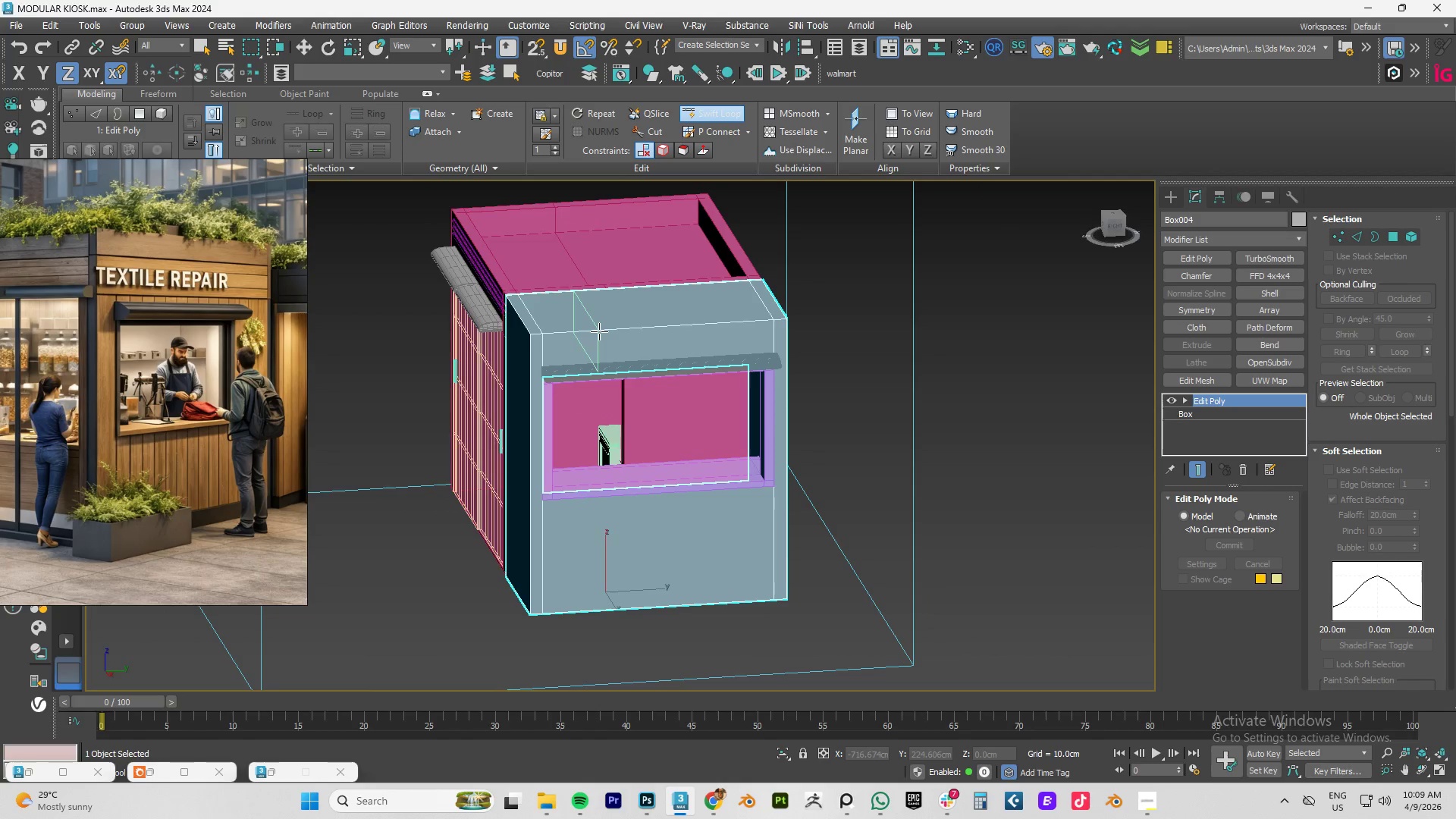 
left_click([599, 331])
 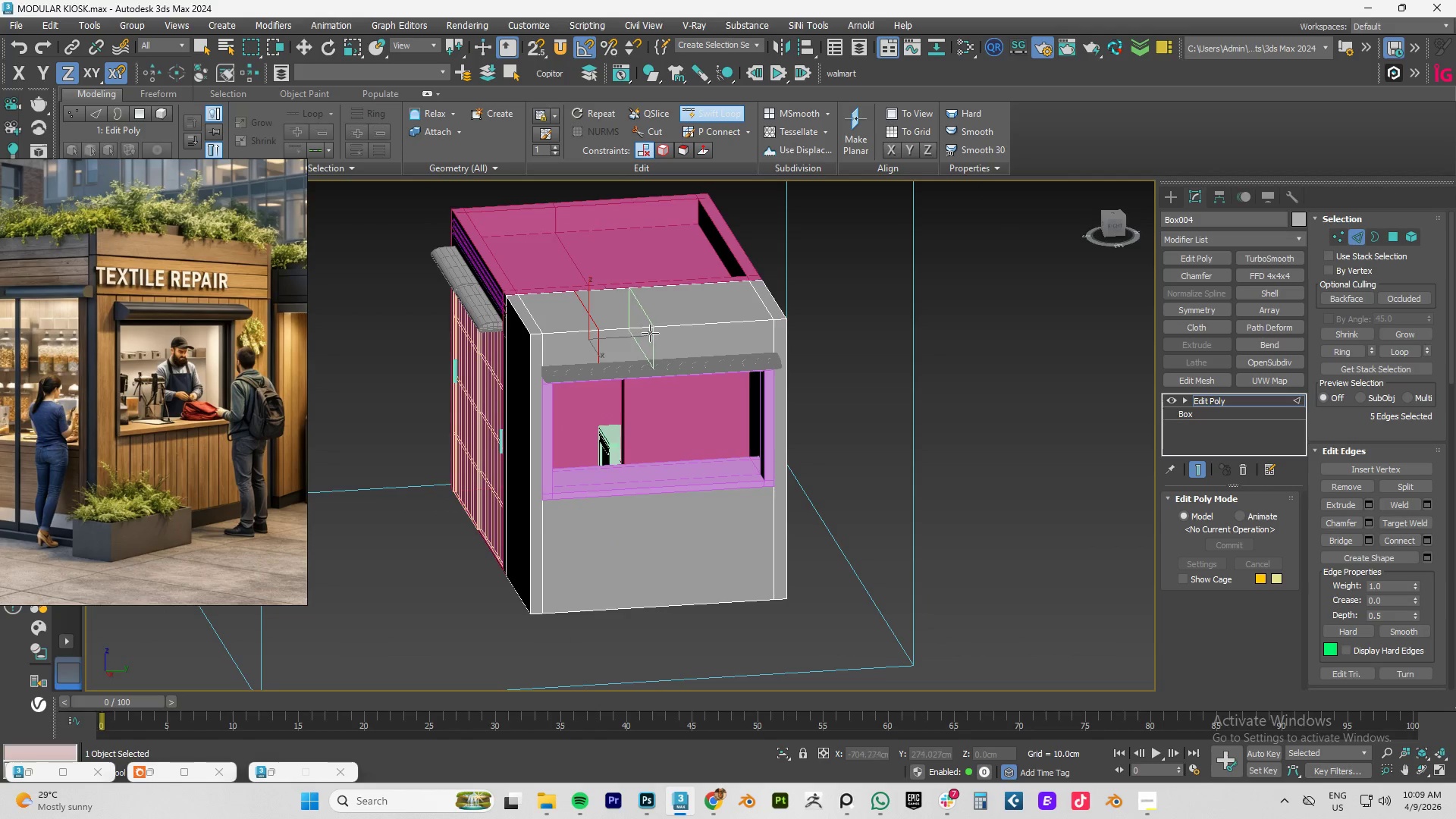 
left_click([644, 333])
 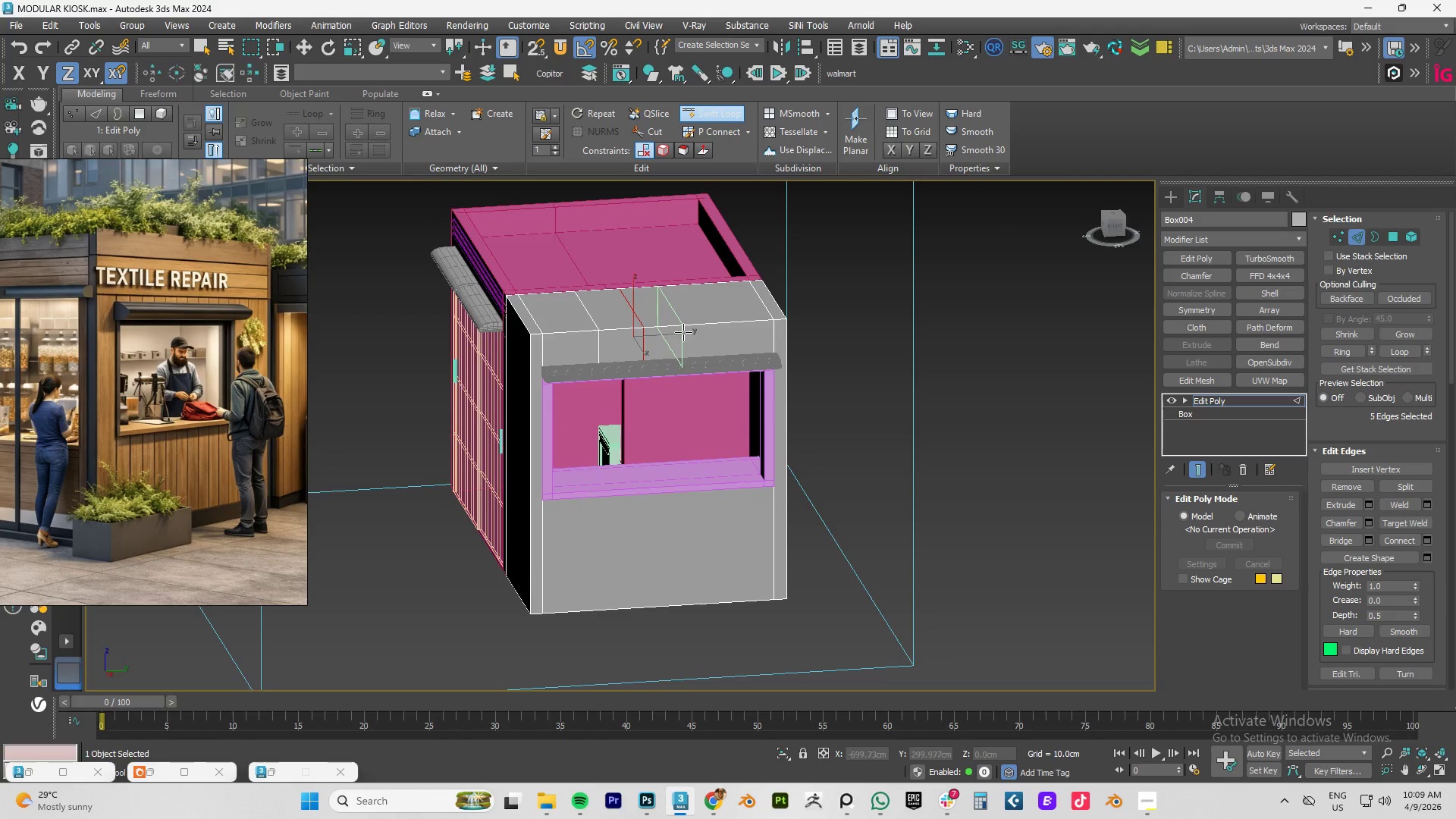 
left_click([684, 332])
 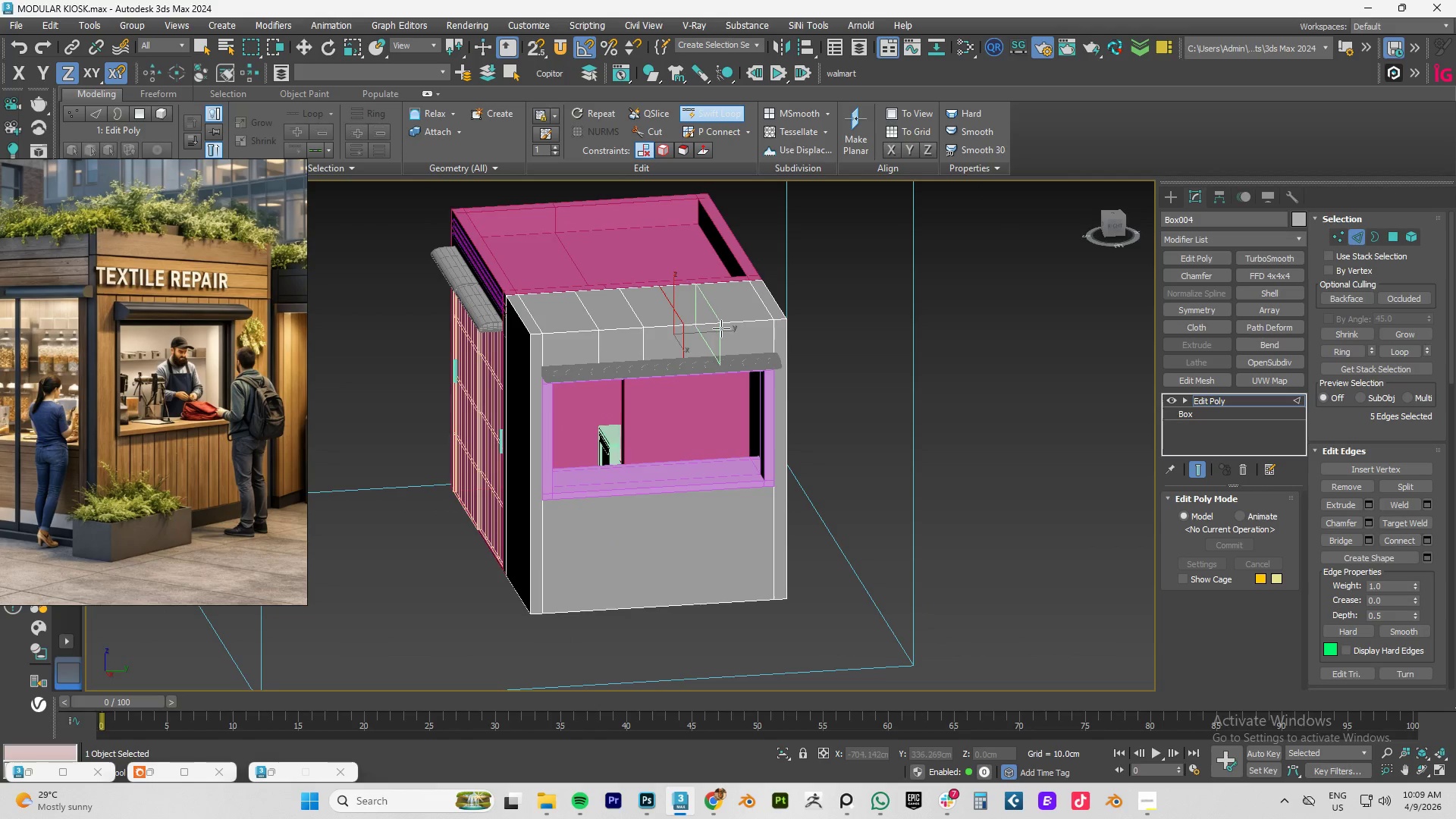 
left_click([721, 328])
 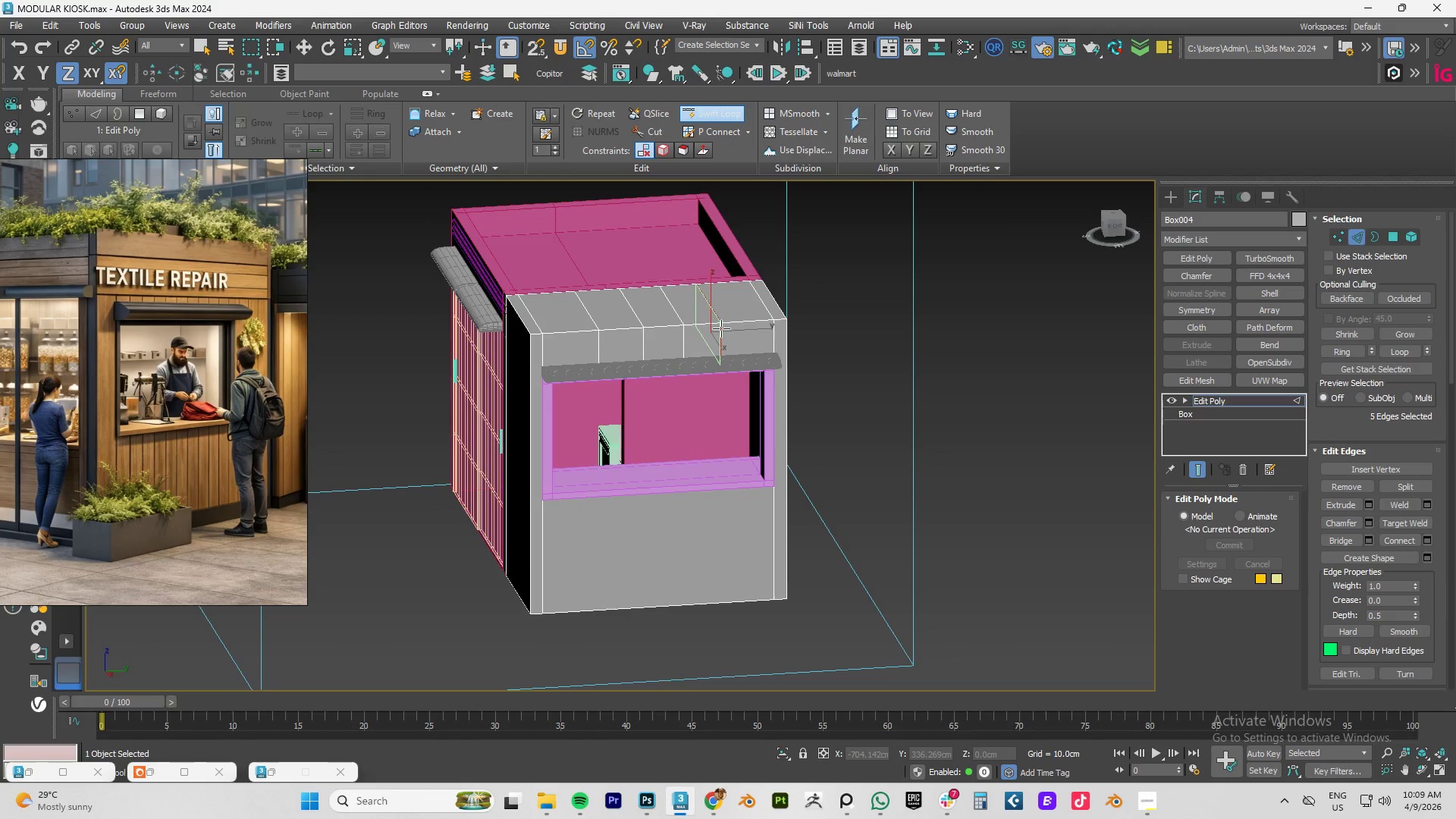 
right_click([722, 328])
 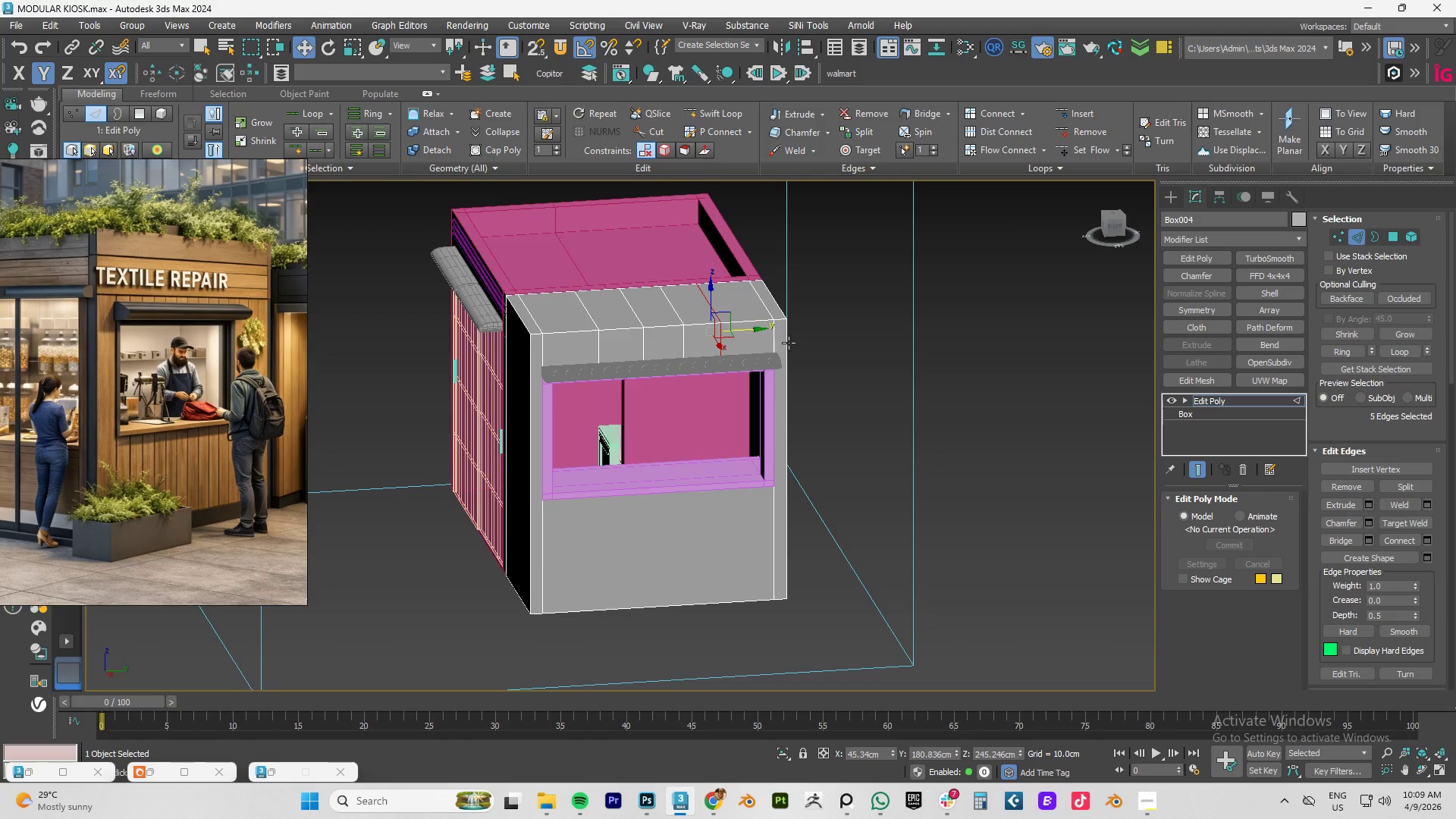 
hold_key(key=AltLeft, duration=0.94)
 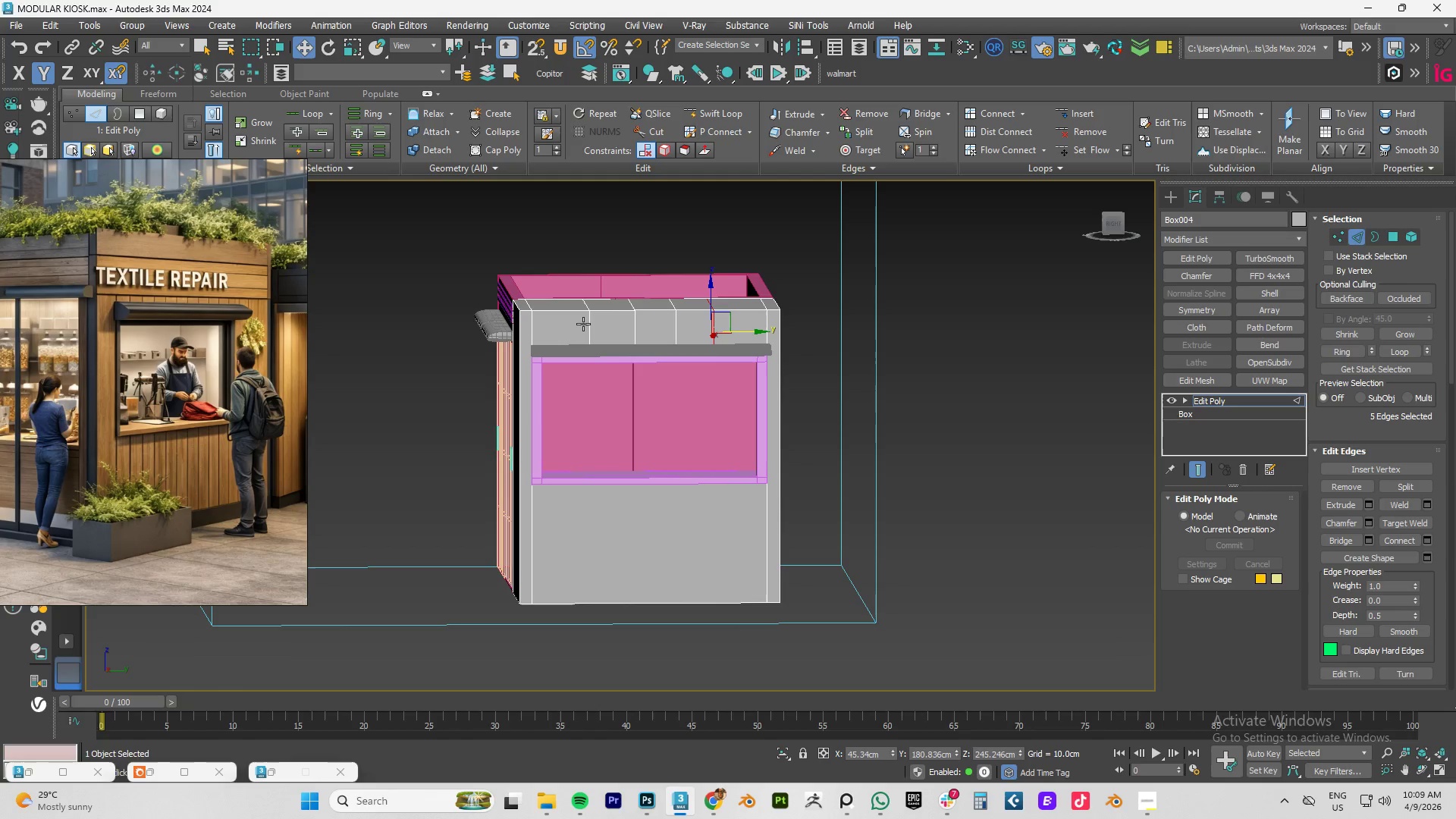 
scroll: coordinate [528, 328], scroll_direction: up, amount: 2.0
 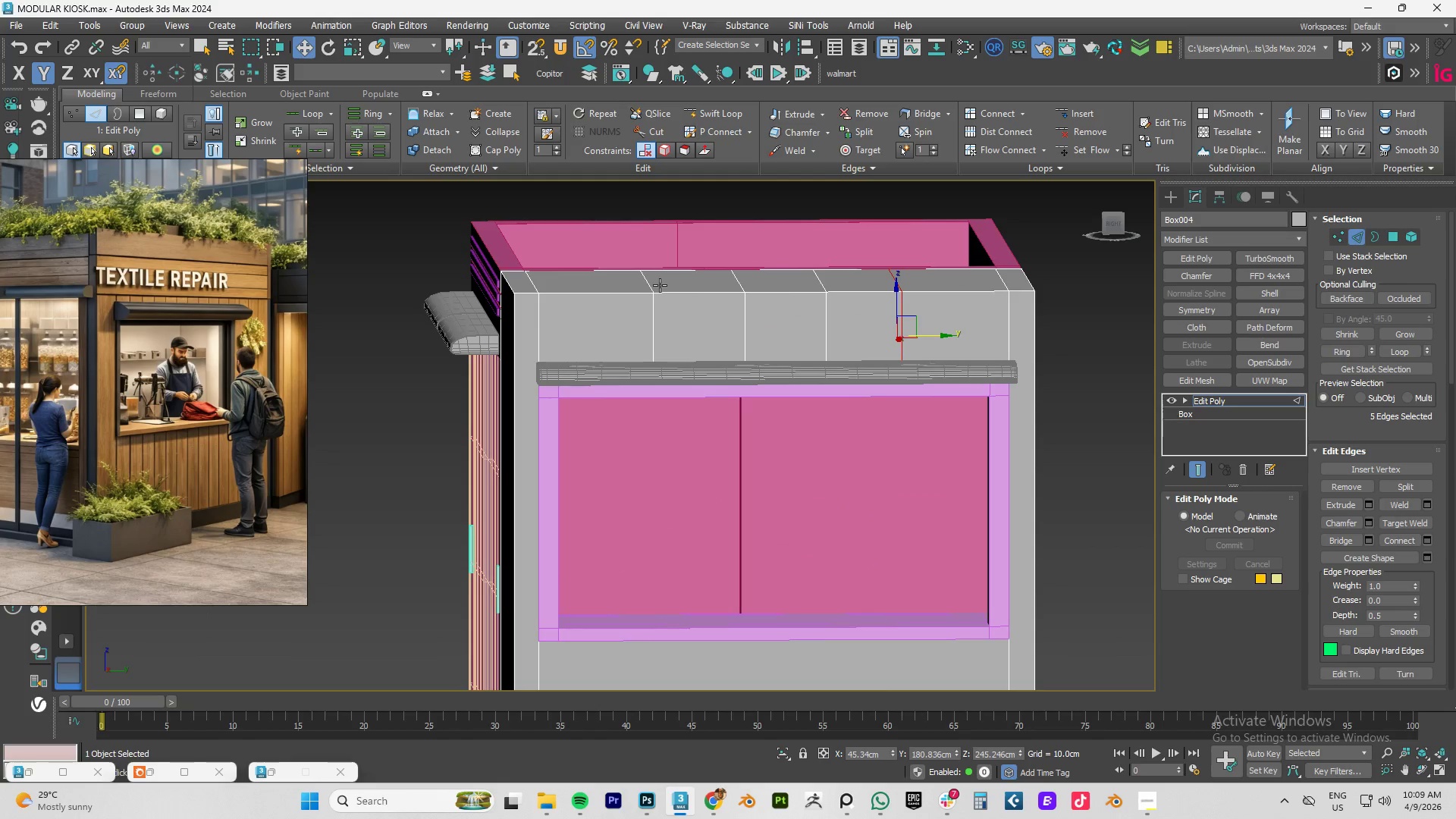 
key(Alt+AltLeft)
 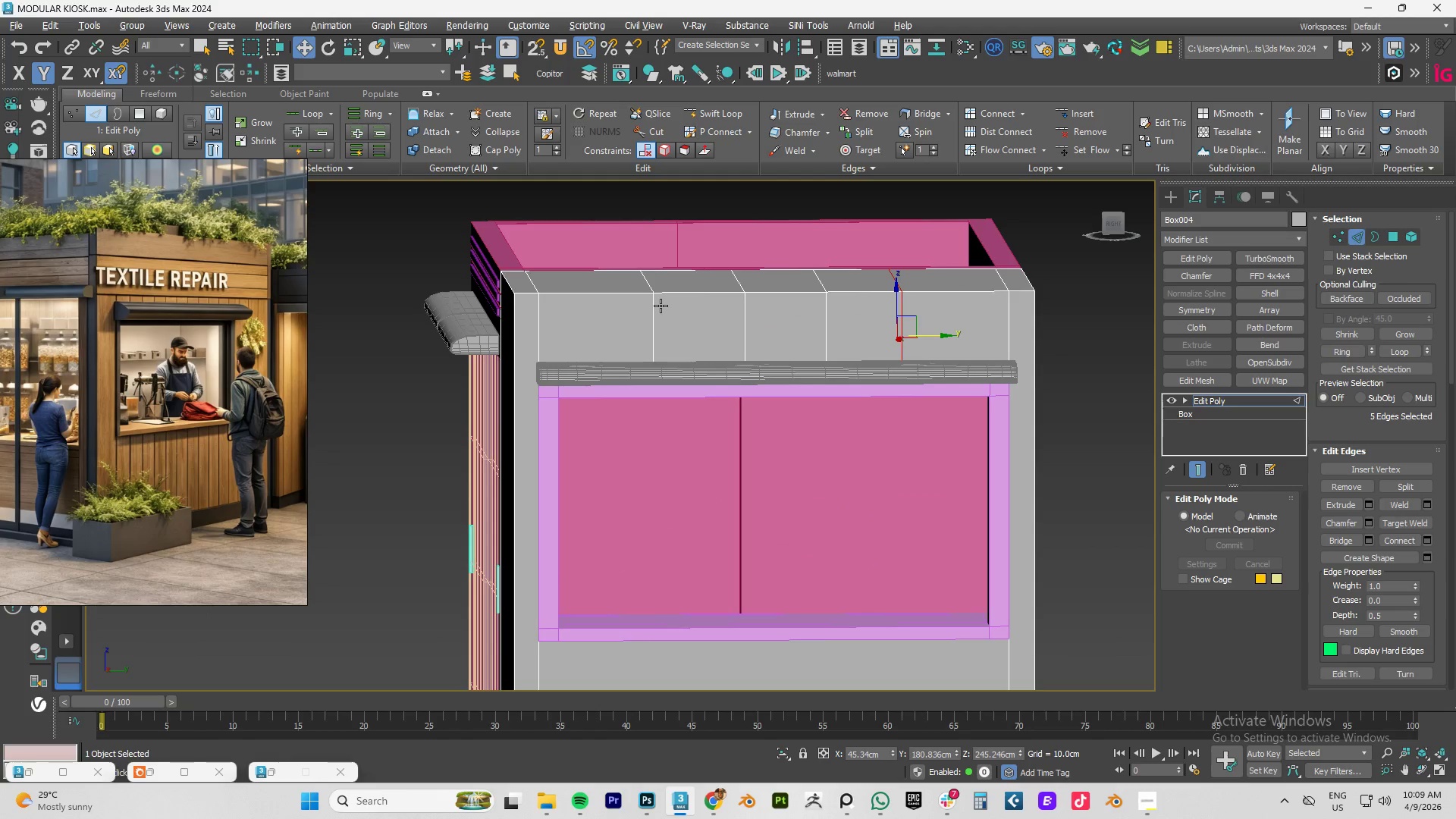 
key(Alt+1)
 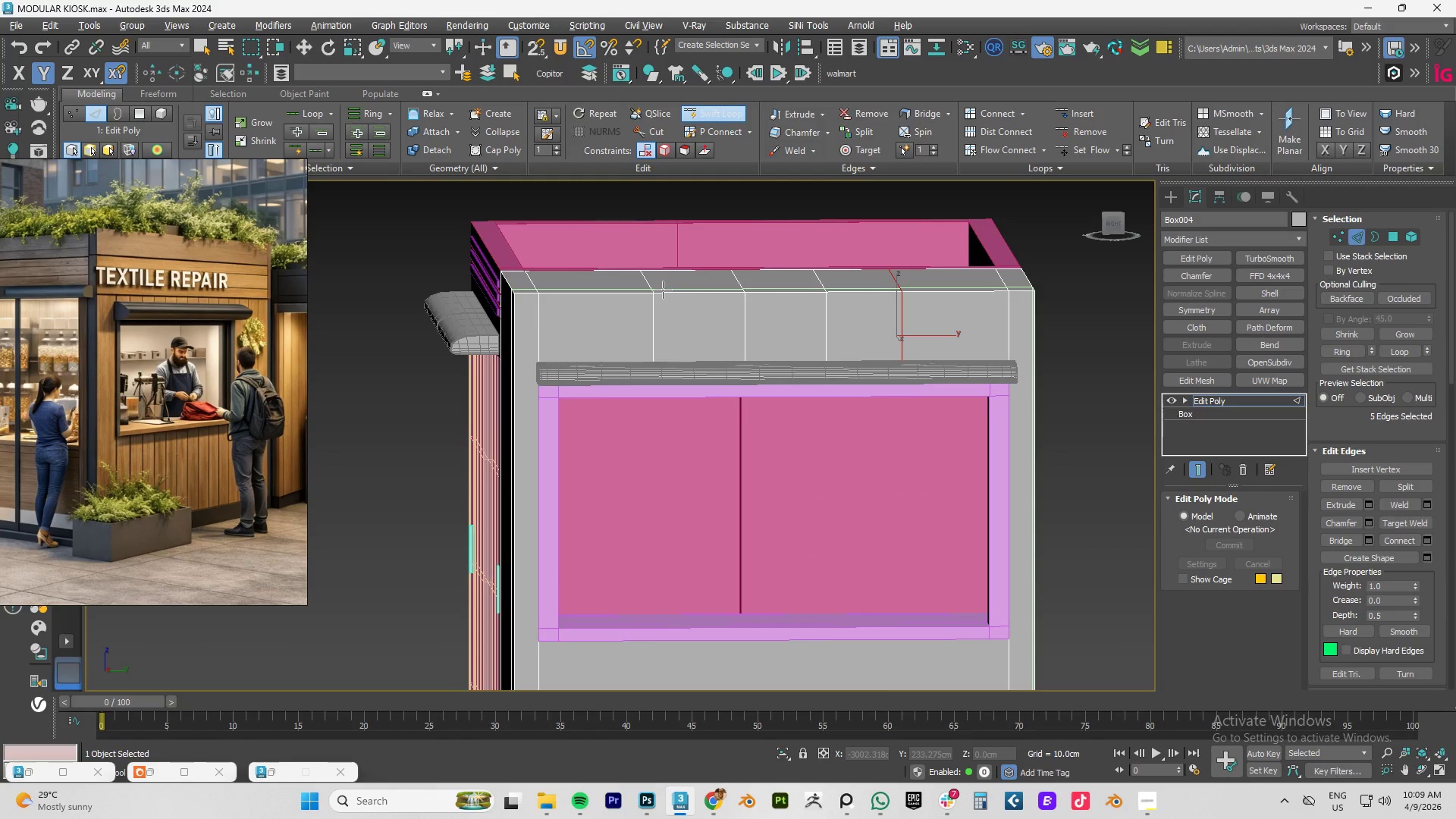 
right_click([663, 290])
 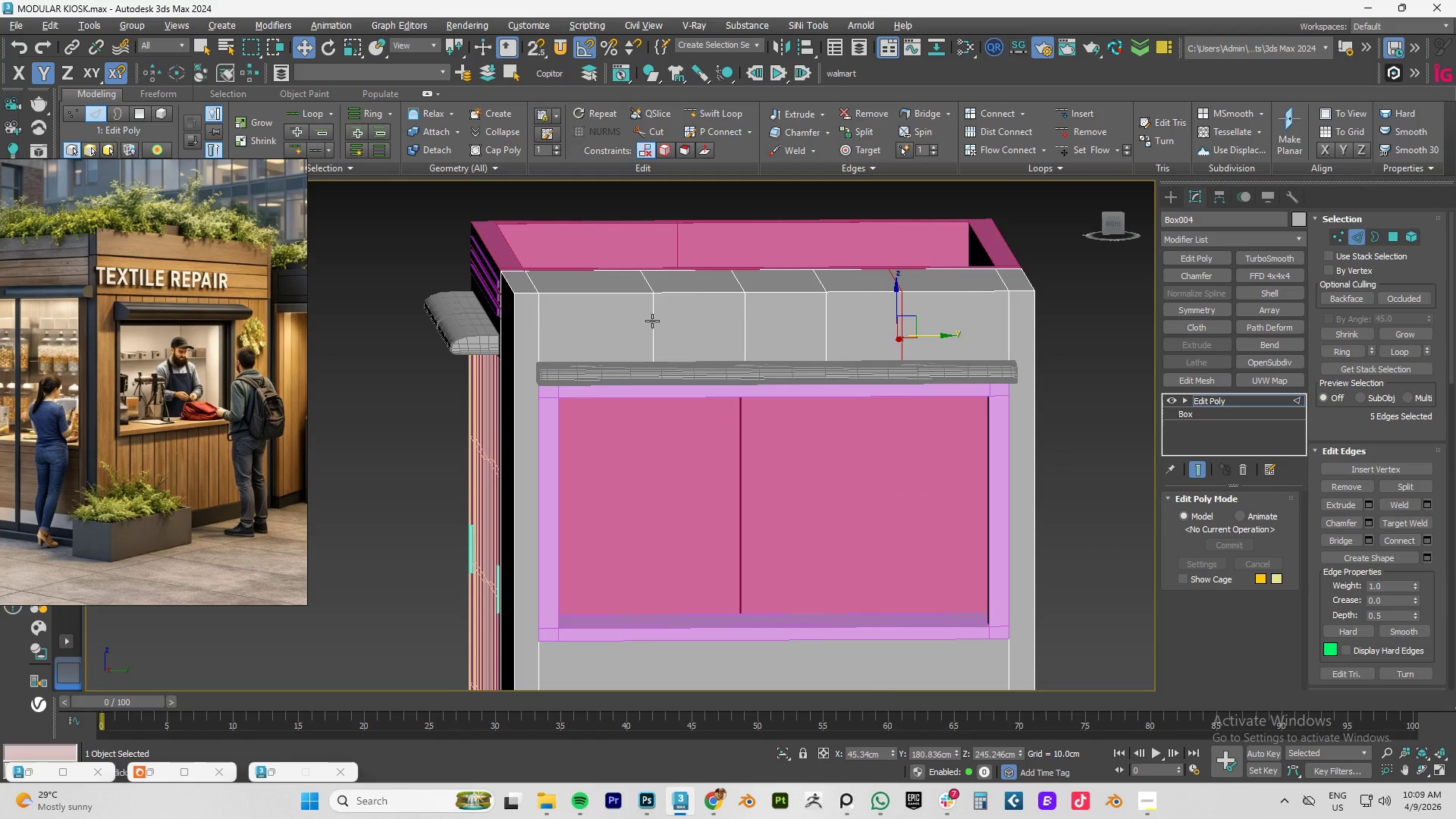 
double_click([652, 321])
 